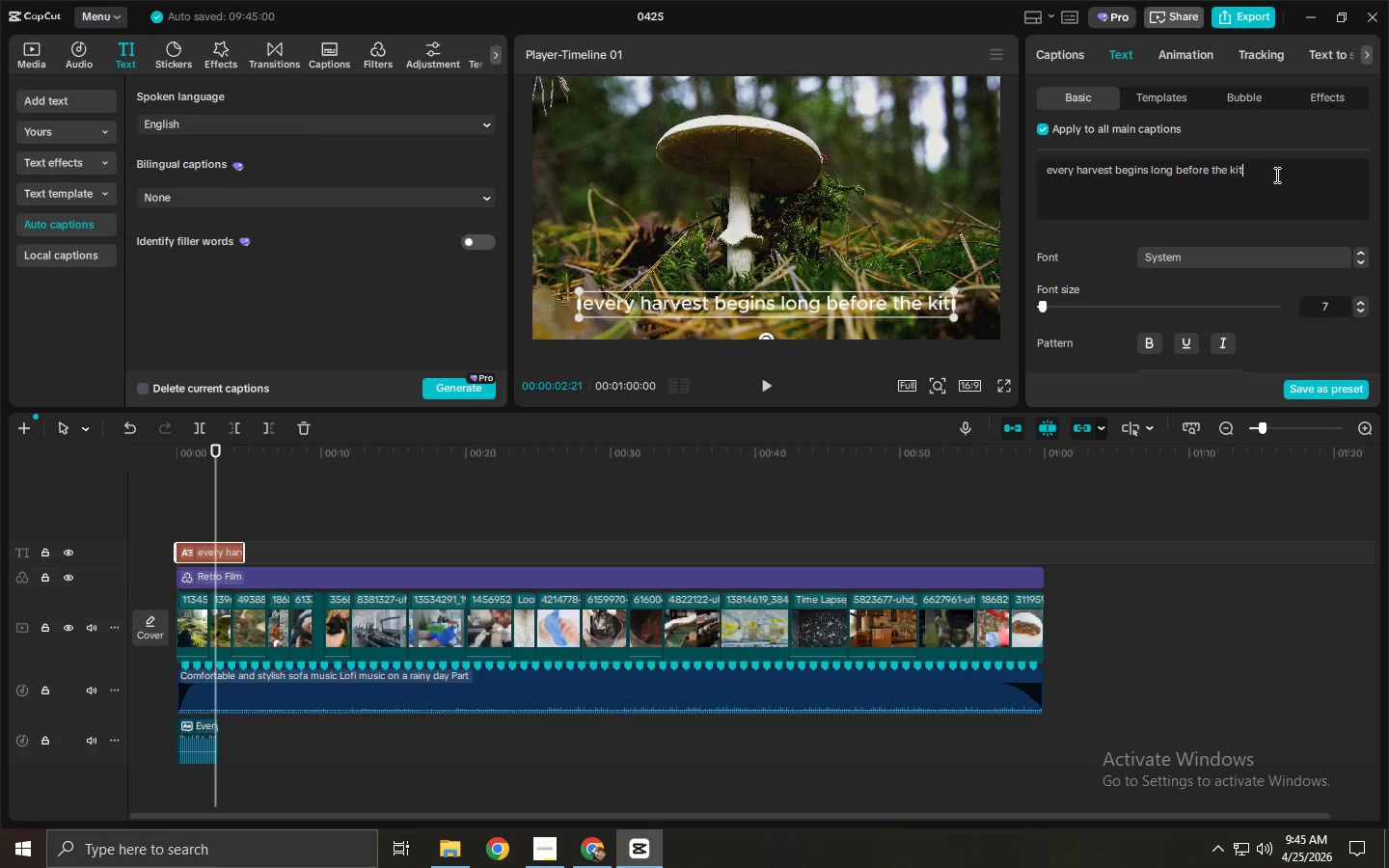 
key(Control+A)
 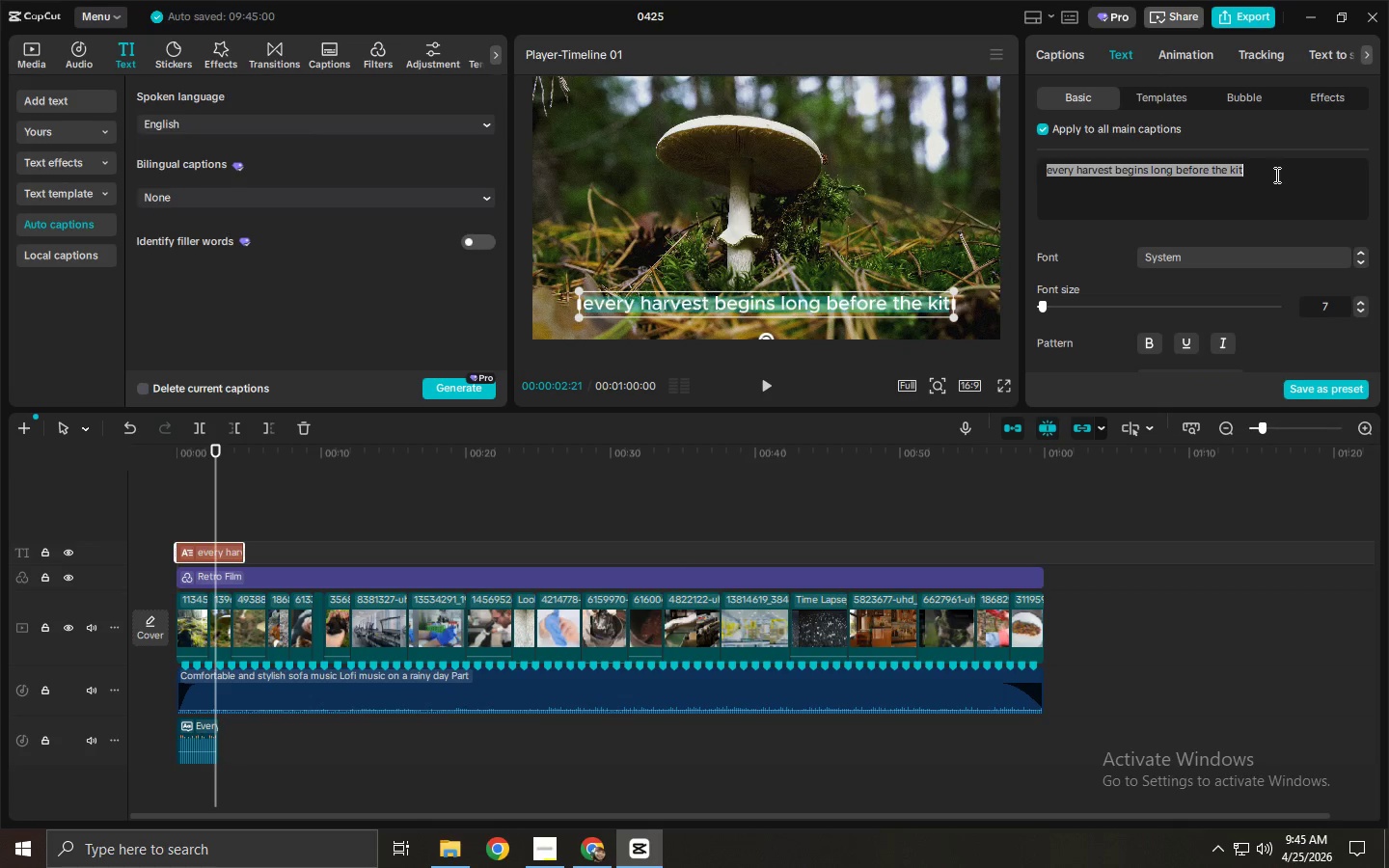 
key(H)
 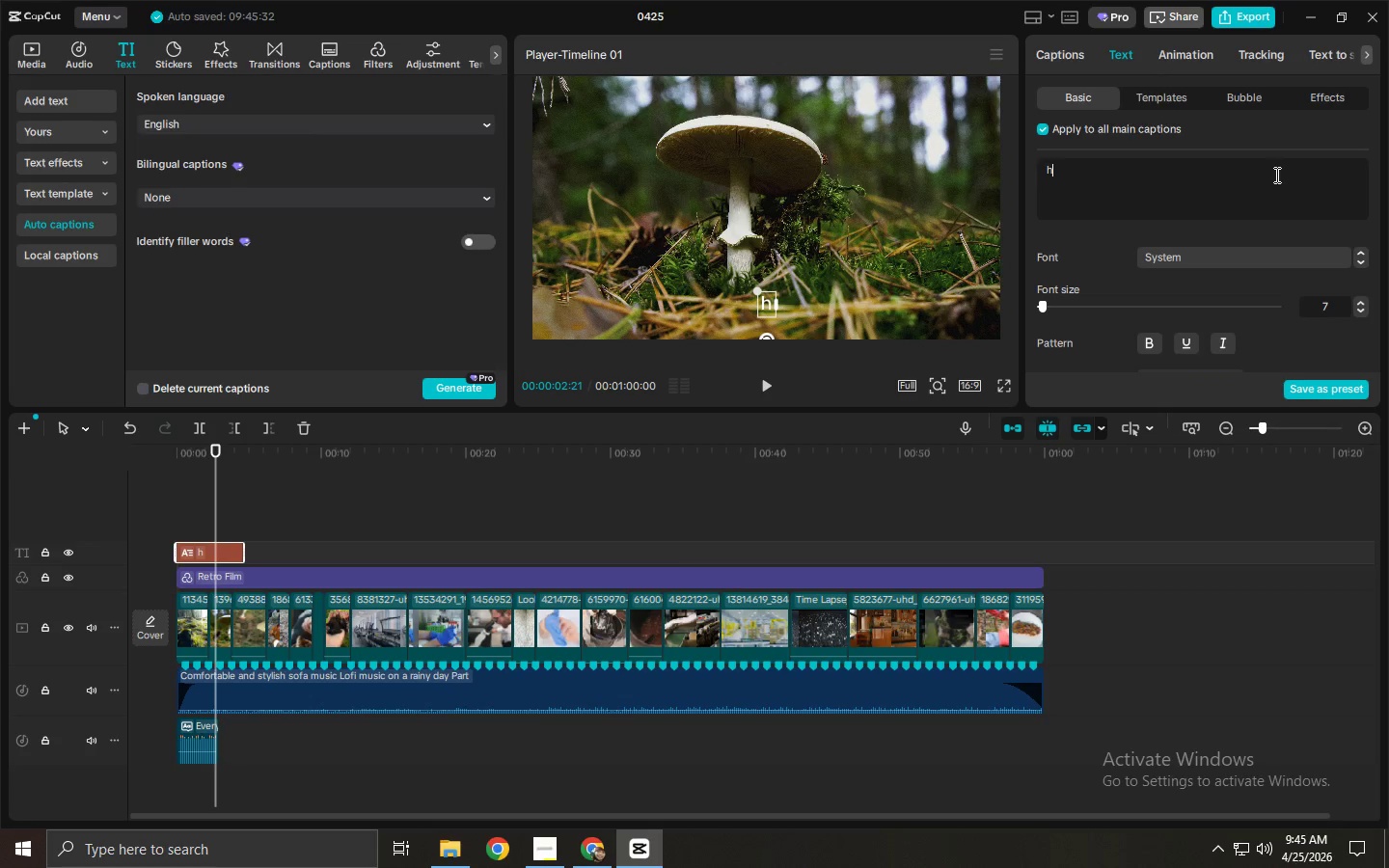 
key(Backspace)
 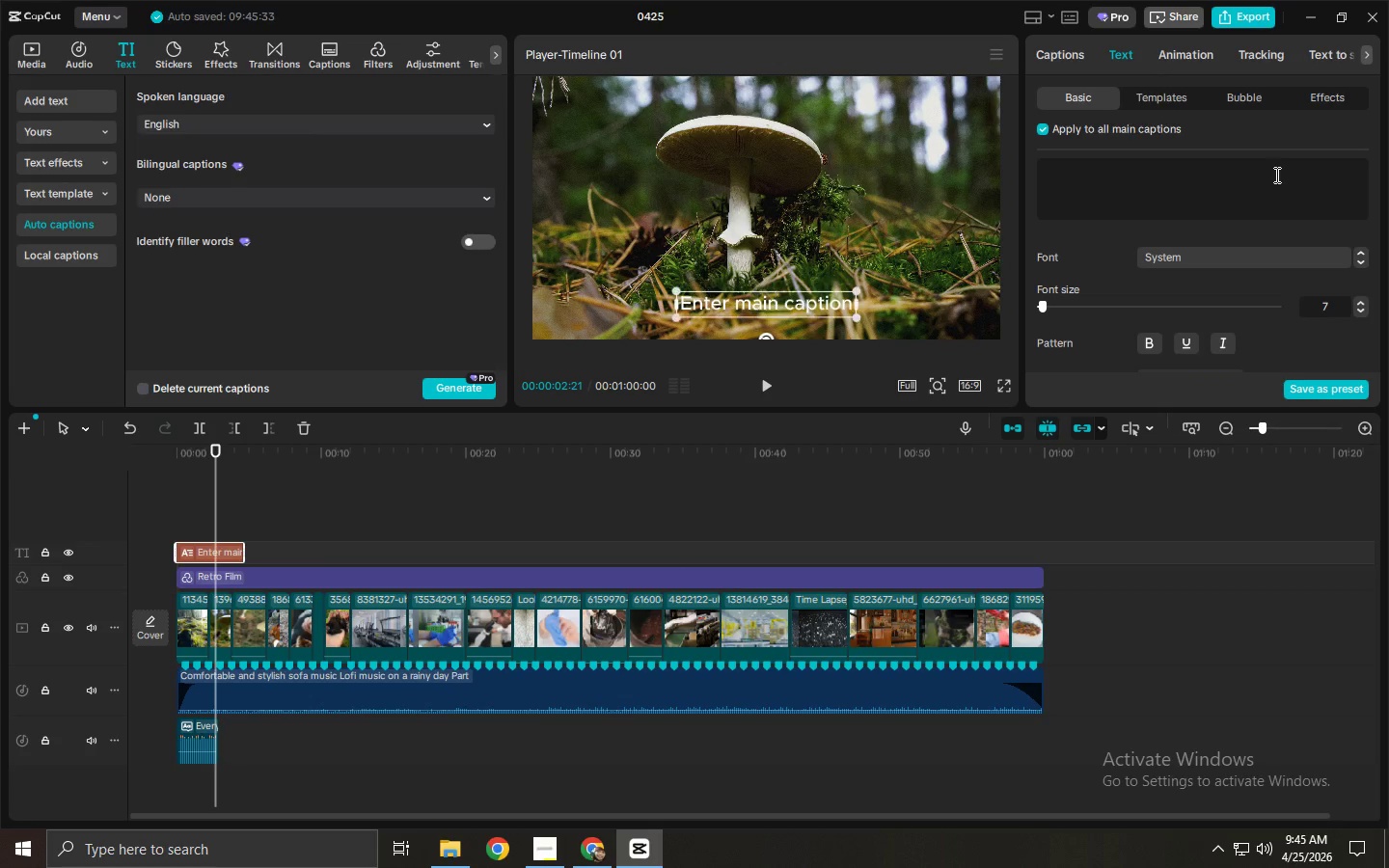 
key(Backspace)
 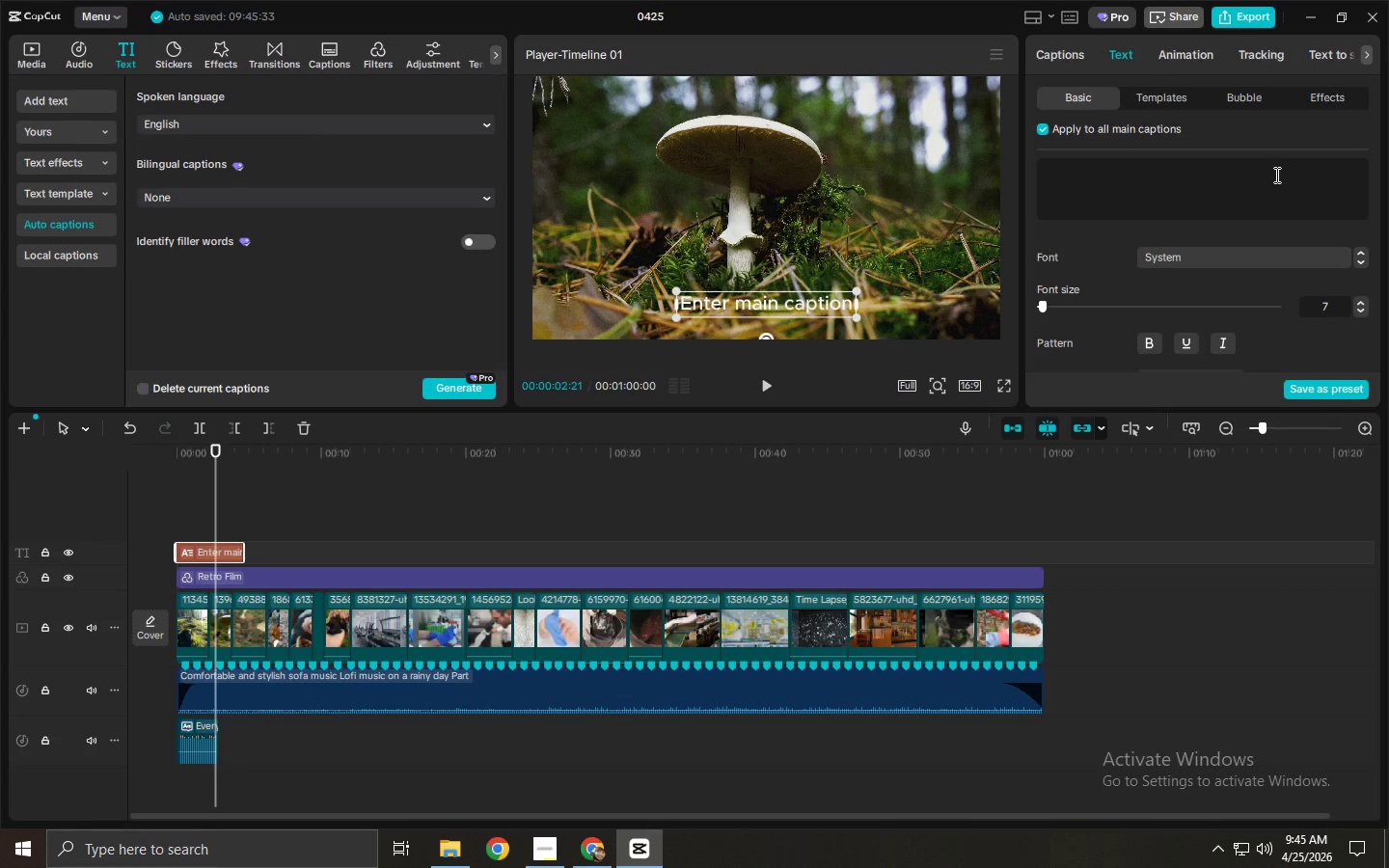 
key(Control+ControlLeft)
 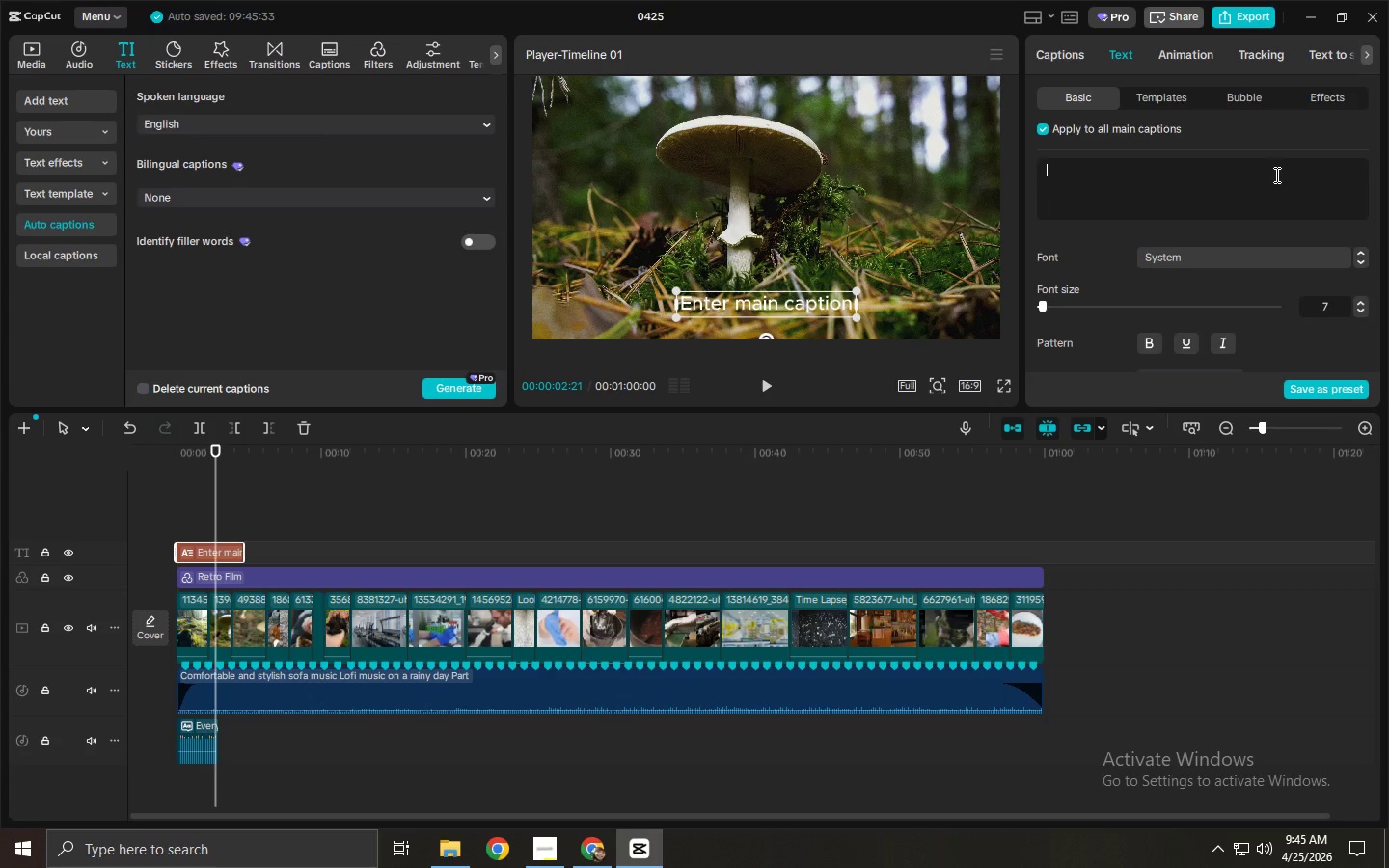 
key(Control+Z)
 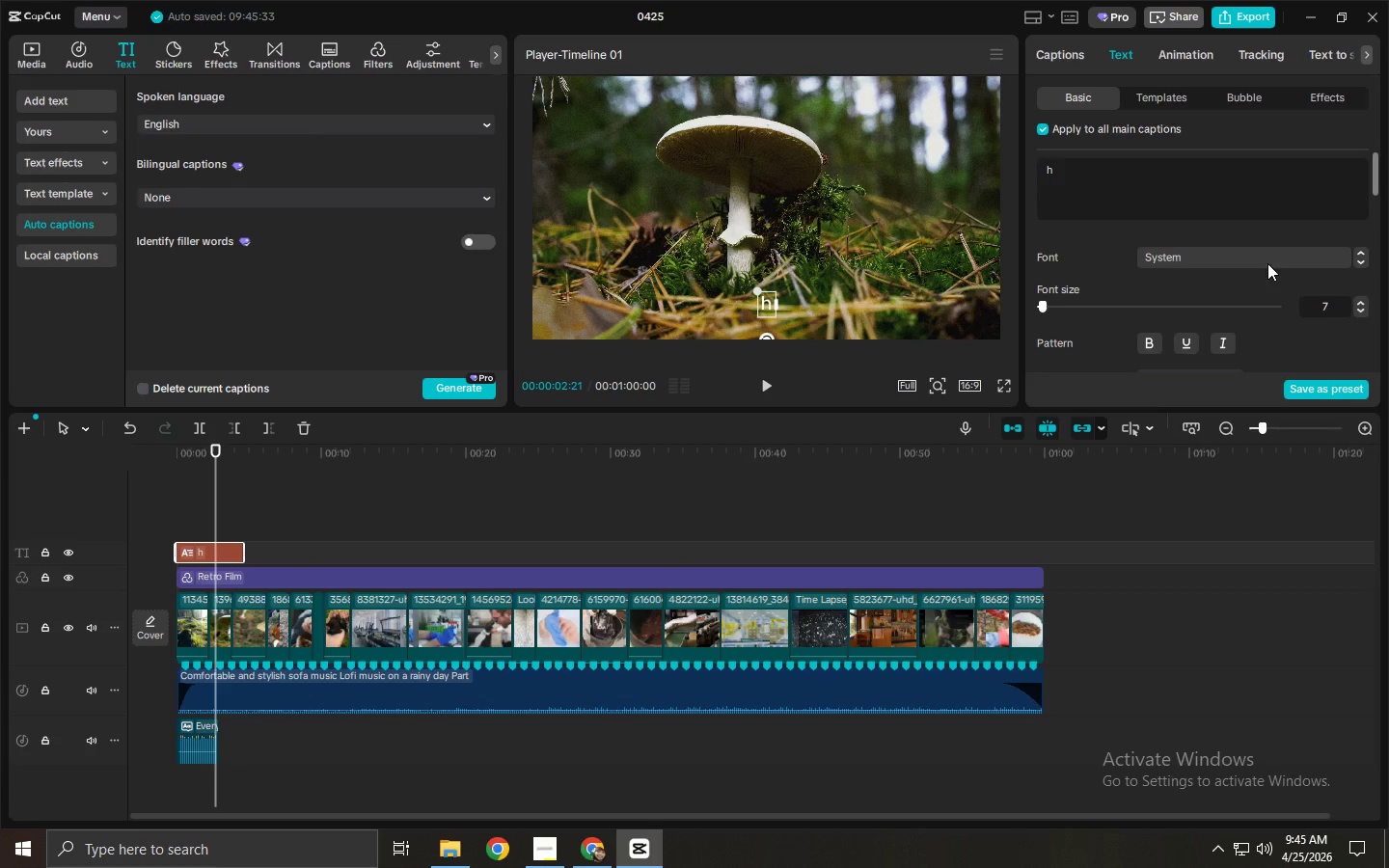 
key(Control+Z)
 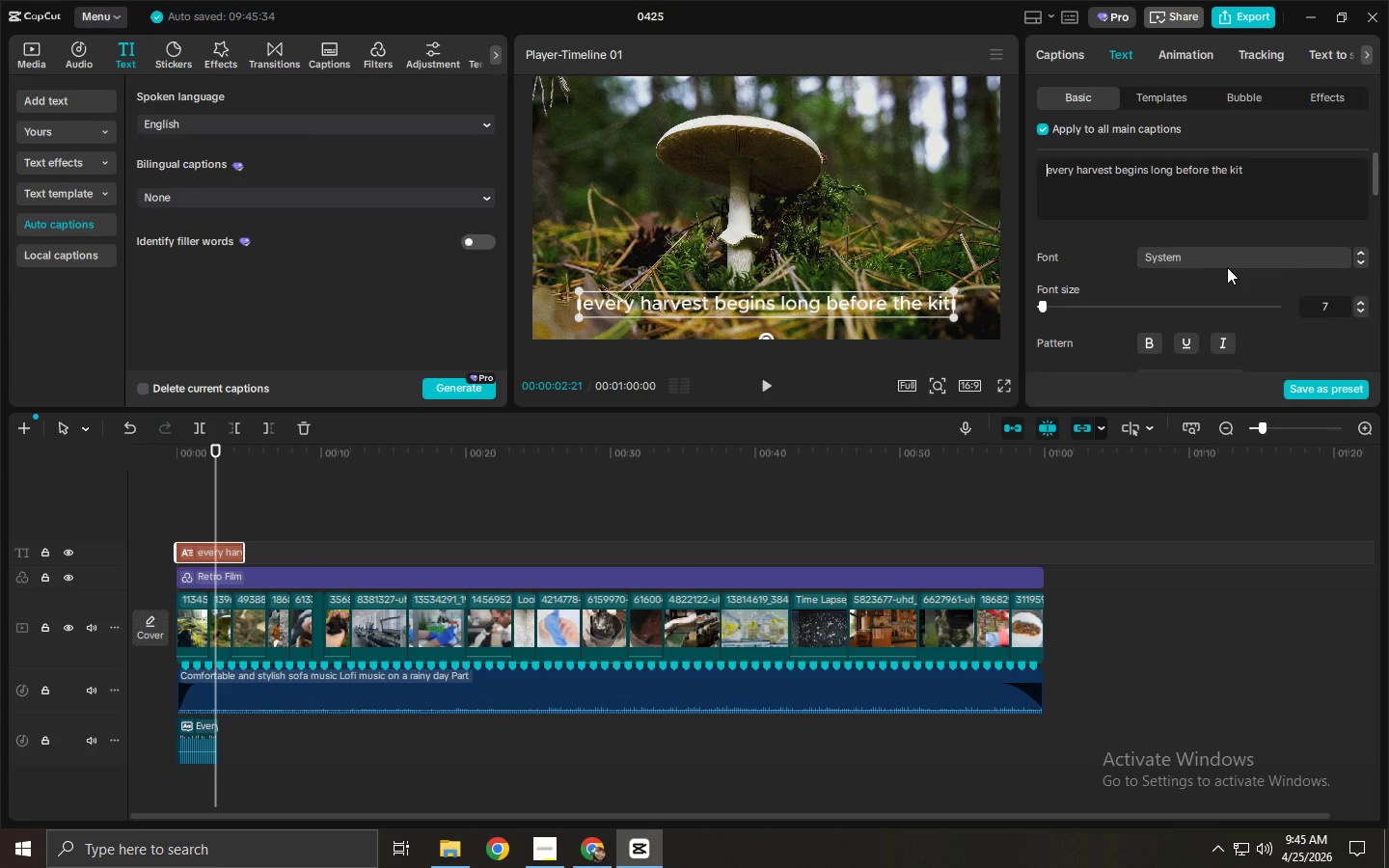 
left_click([1229, 267])
 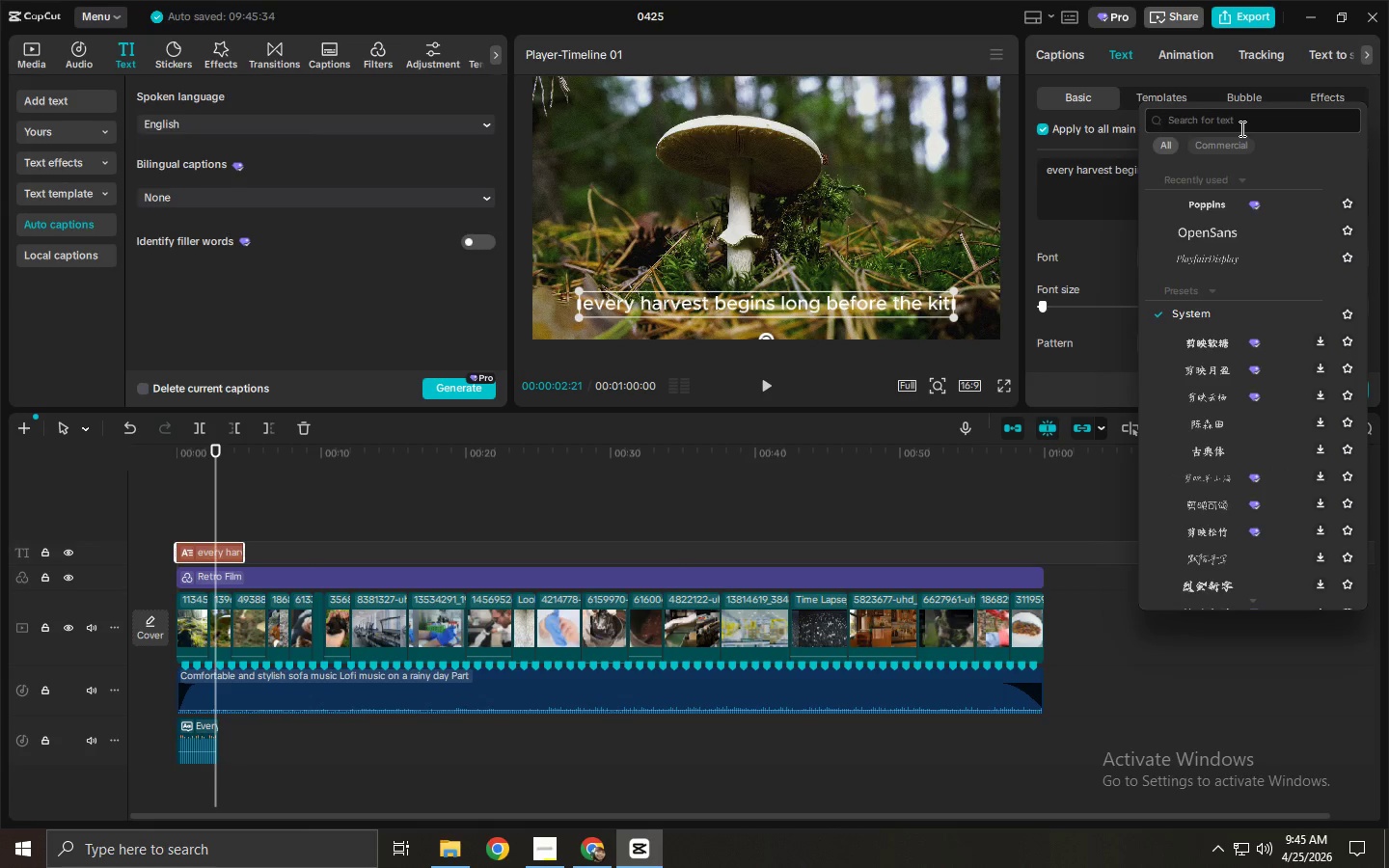 
type(helverti)
key(Backspace)
key(Backspace)
key(Backspace)
type(tio)
key(Backspace)
key(Backspace)
type(ica)
 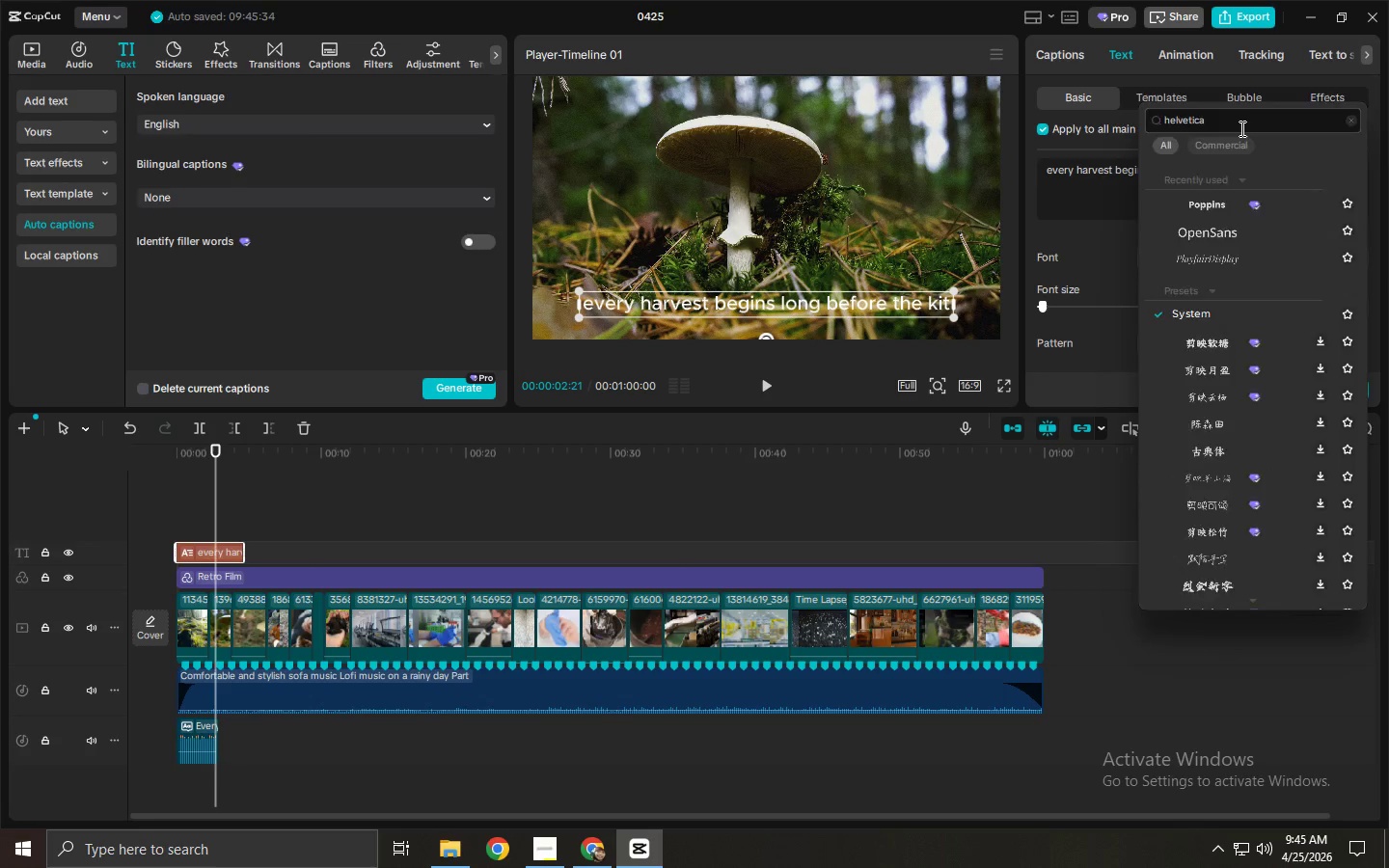 
key(Enter)
 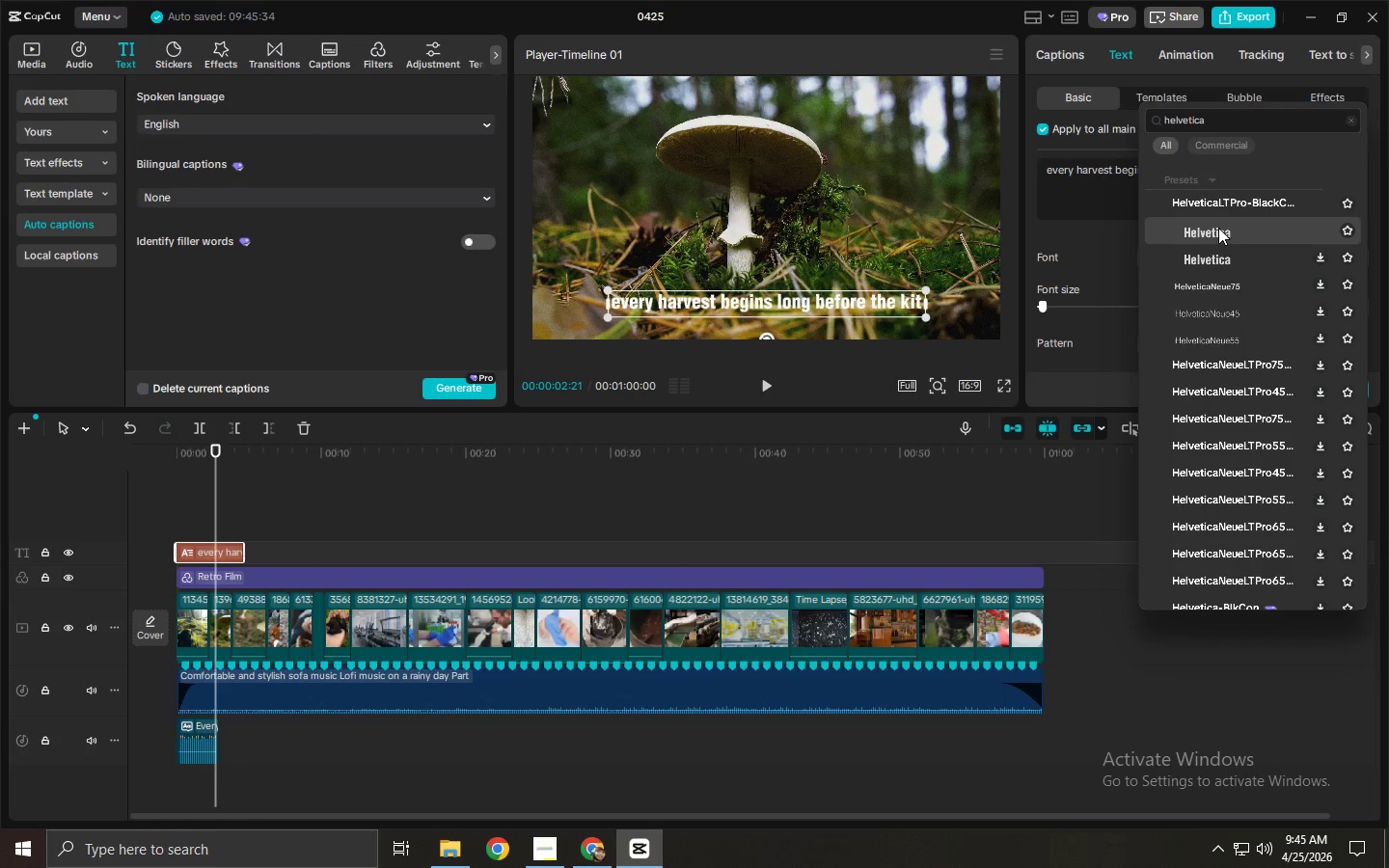 
left_click([1218, 228])
 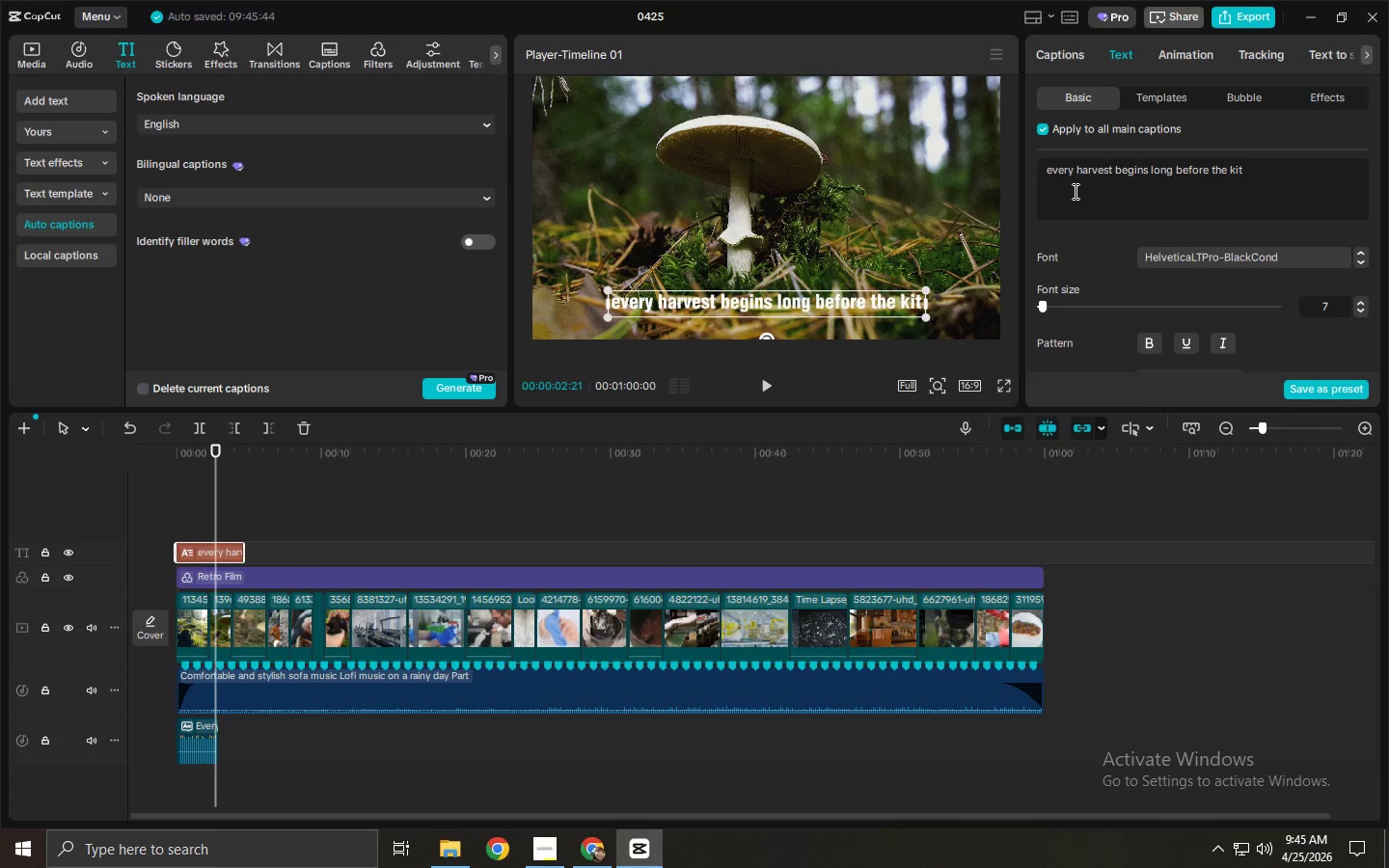 
left_click([1051, 173])
 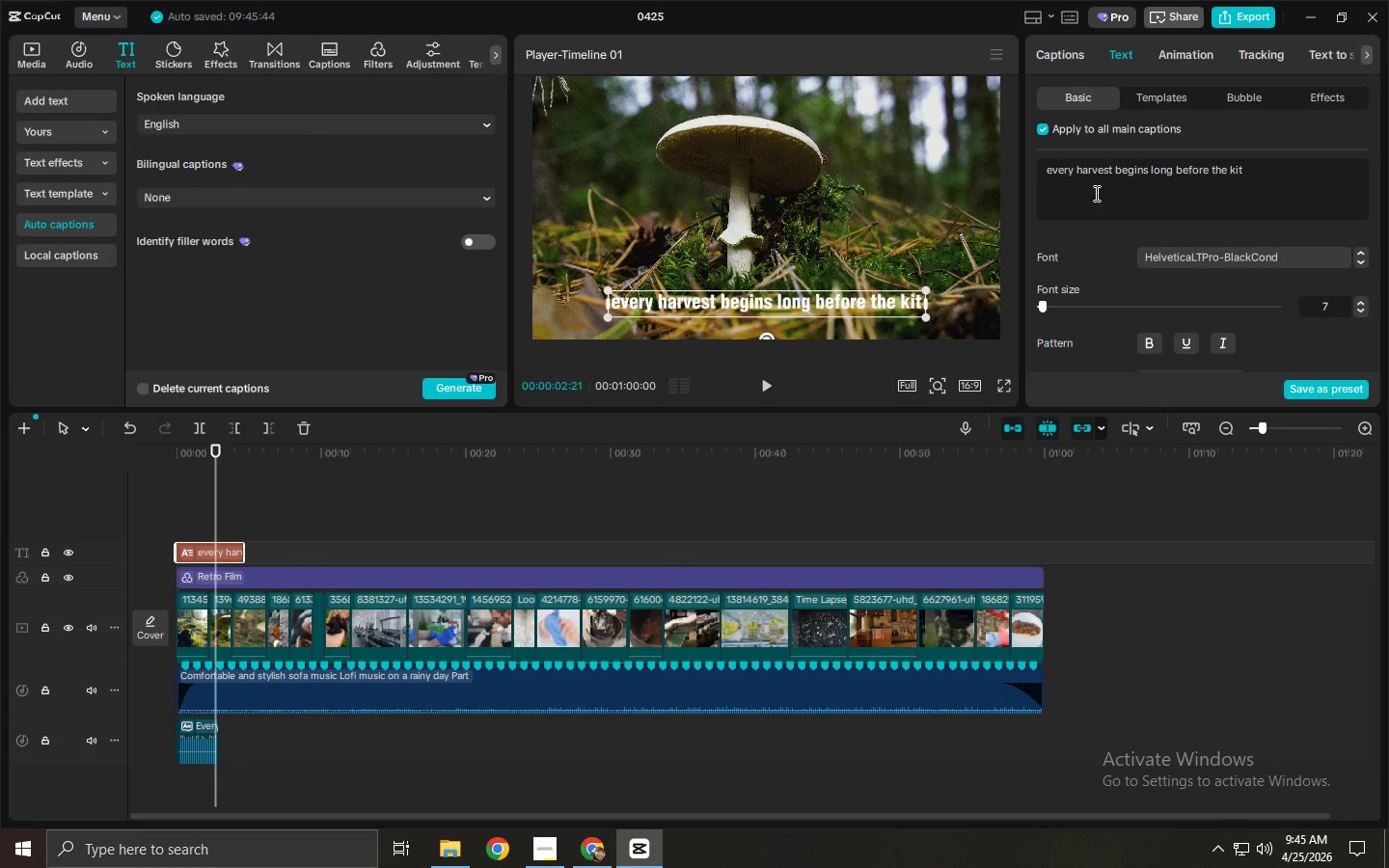 
key(Backspace)
 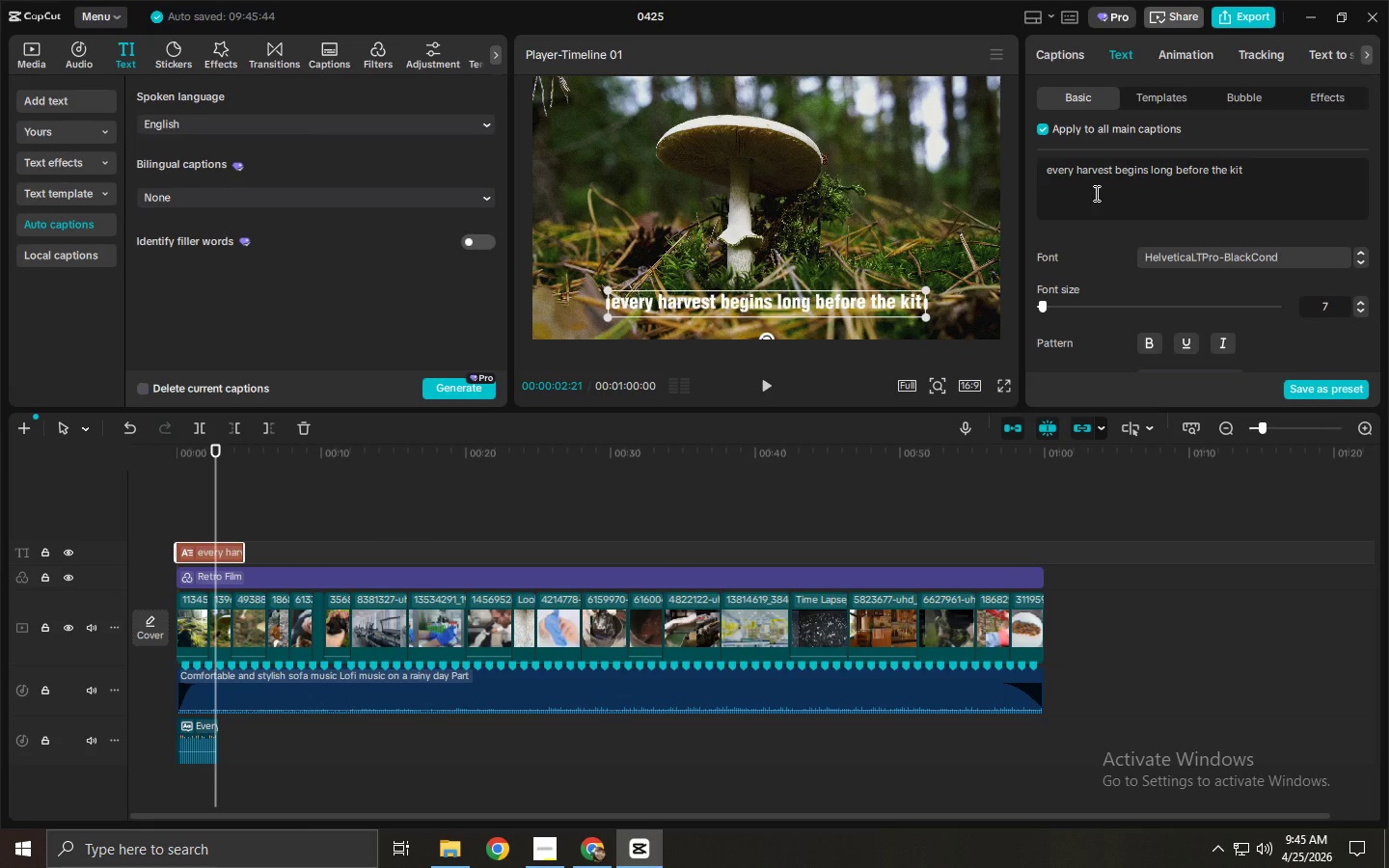 
key(Shift+ShiftLeft)
 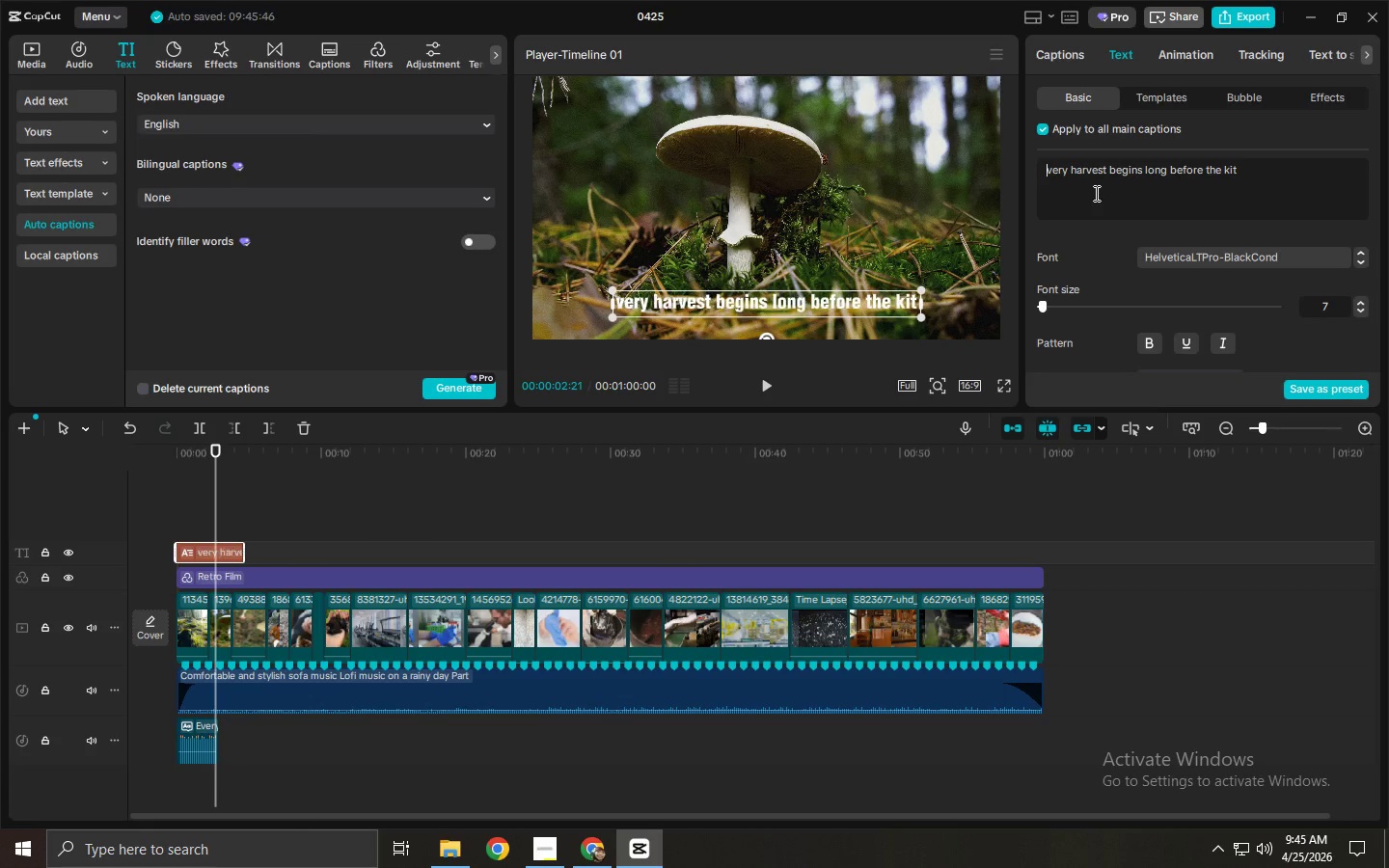 
key(Shift+E)
 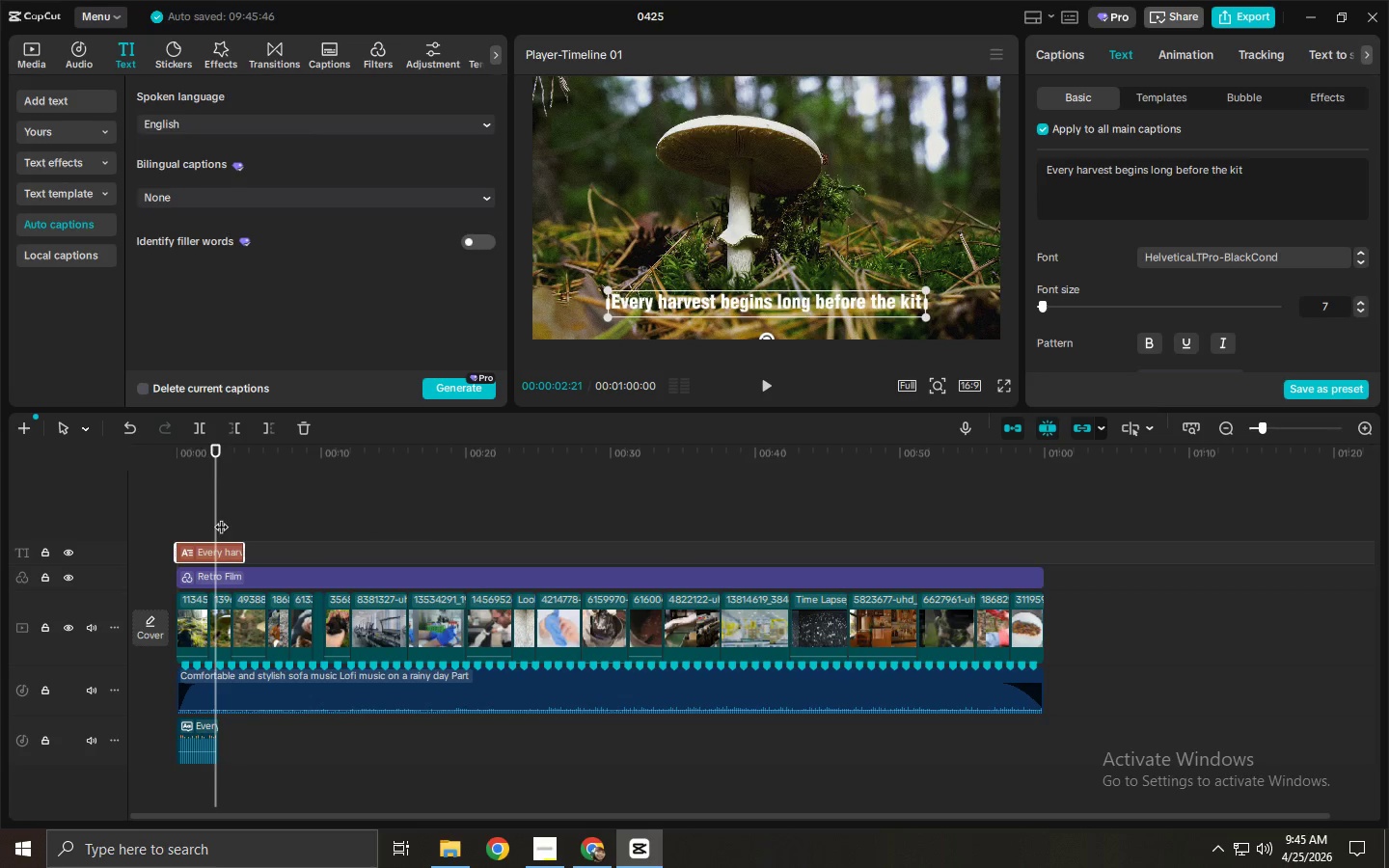 
left_click_drag(start_coordinate=[207, 438], to_coordinate=[196, 440])
 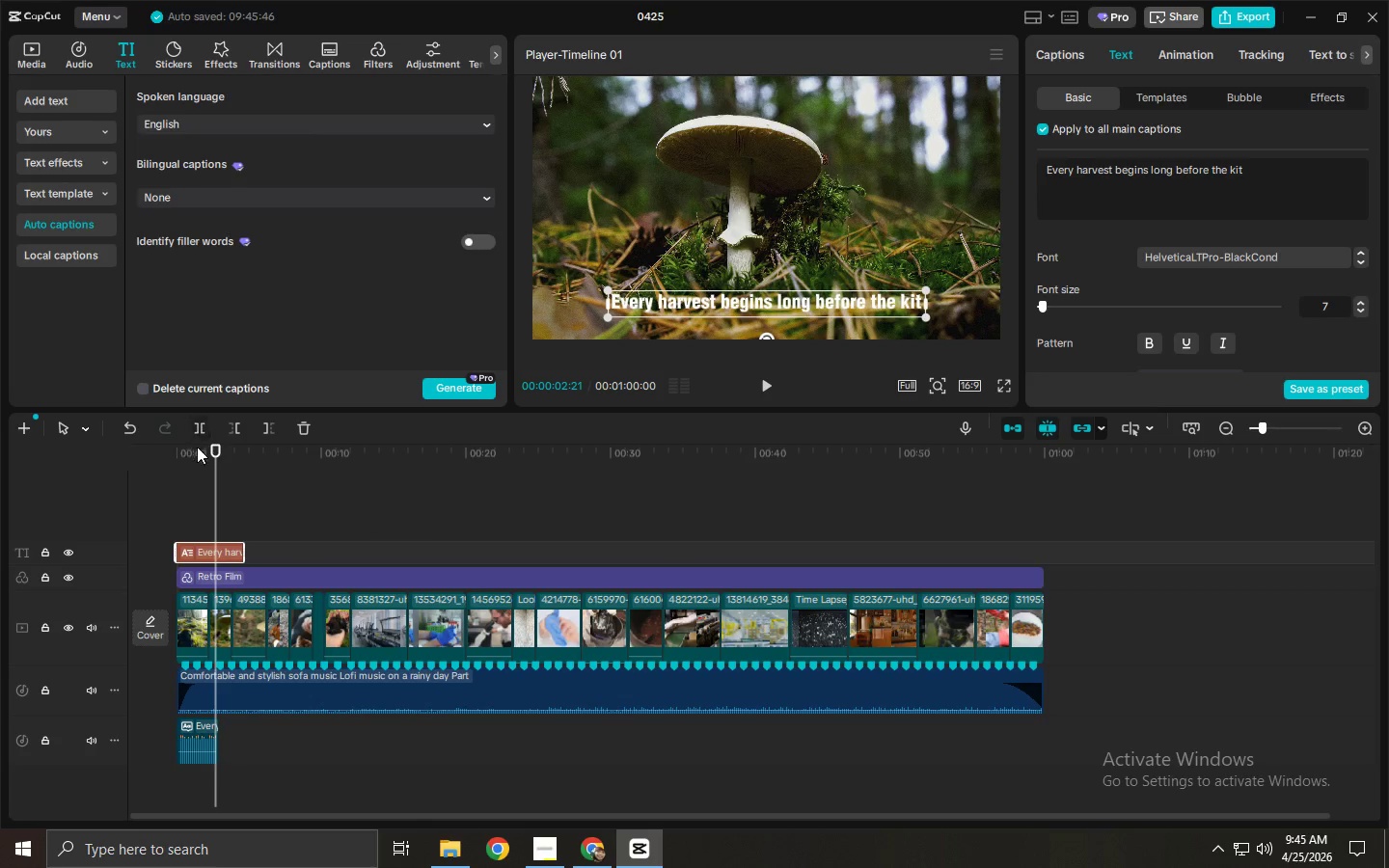 
left_click_drag(start_coordinate=[197, 447], to_coordinate=[147, 456])
 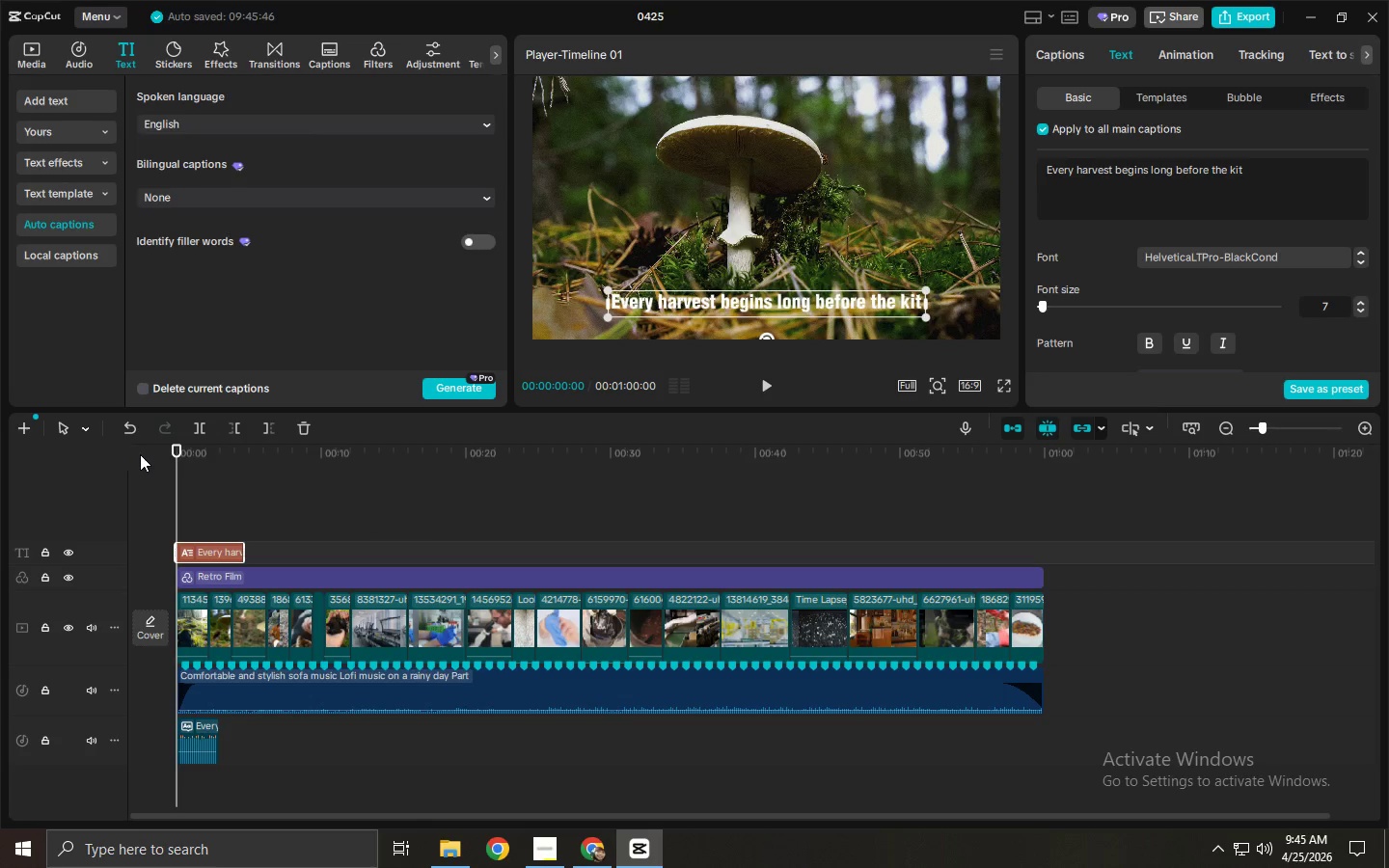 
key(Space)
 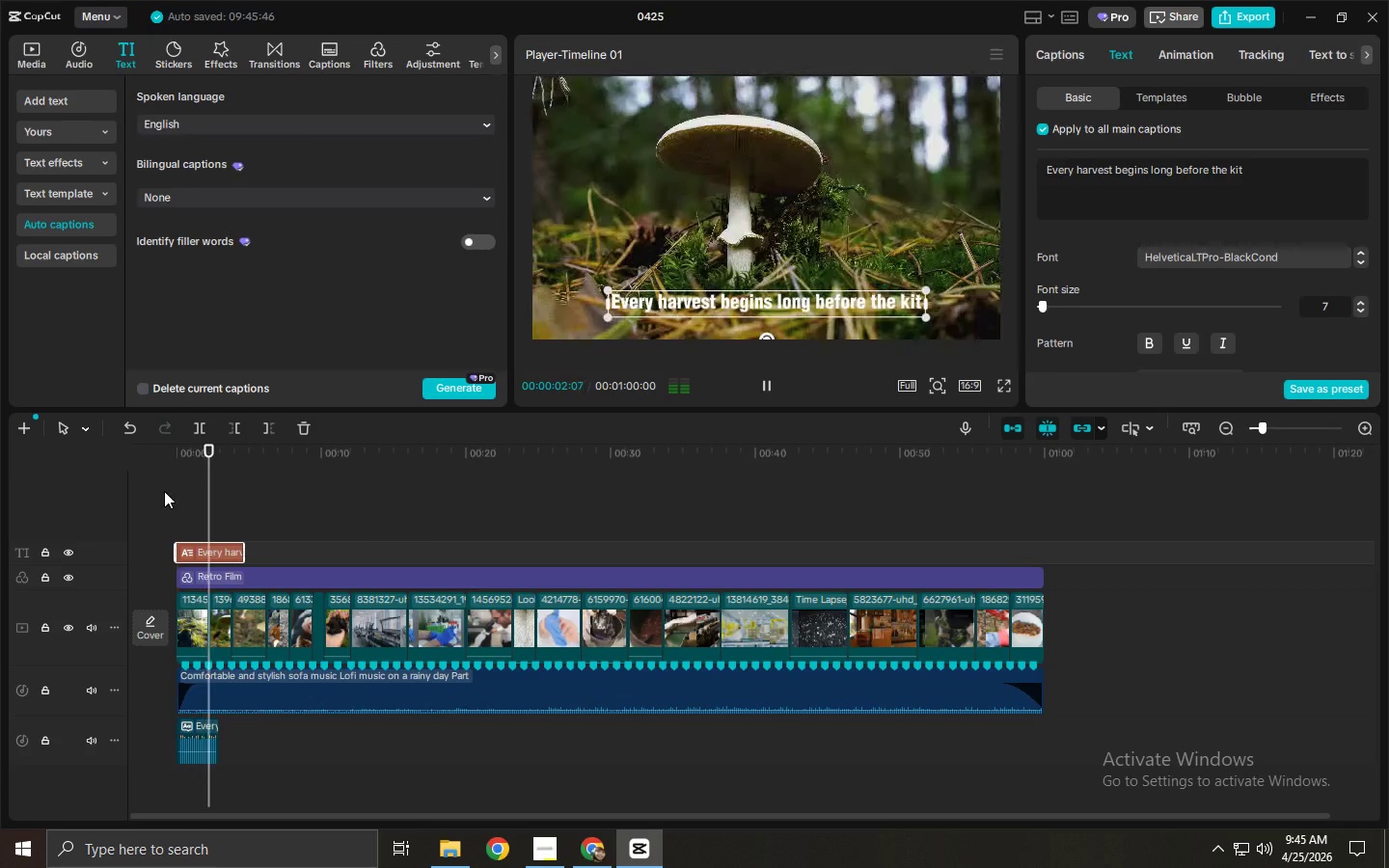 
key(Space)
 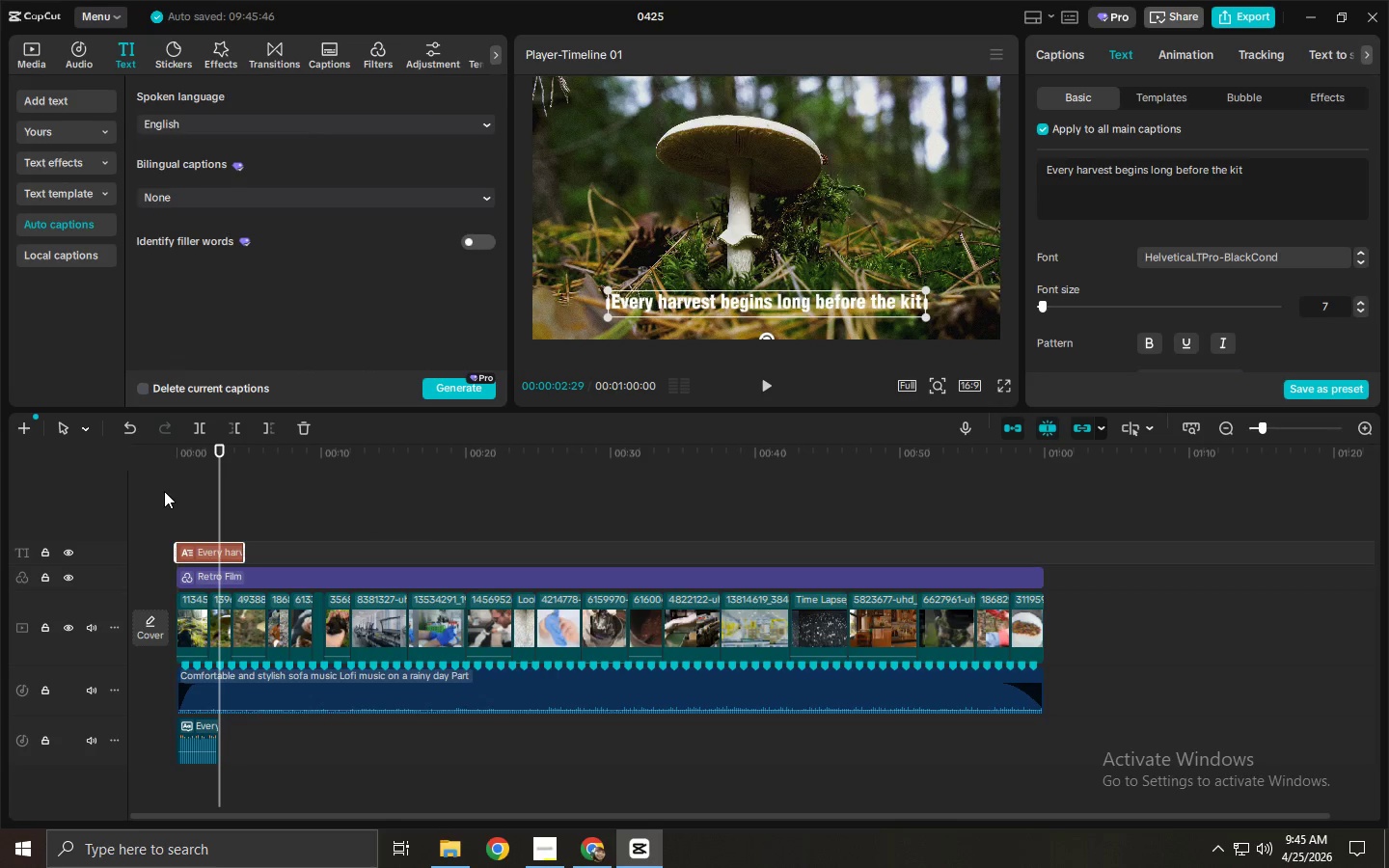 
left_click([220, 554])
 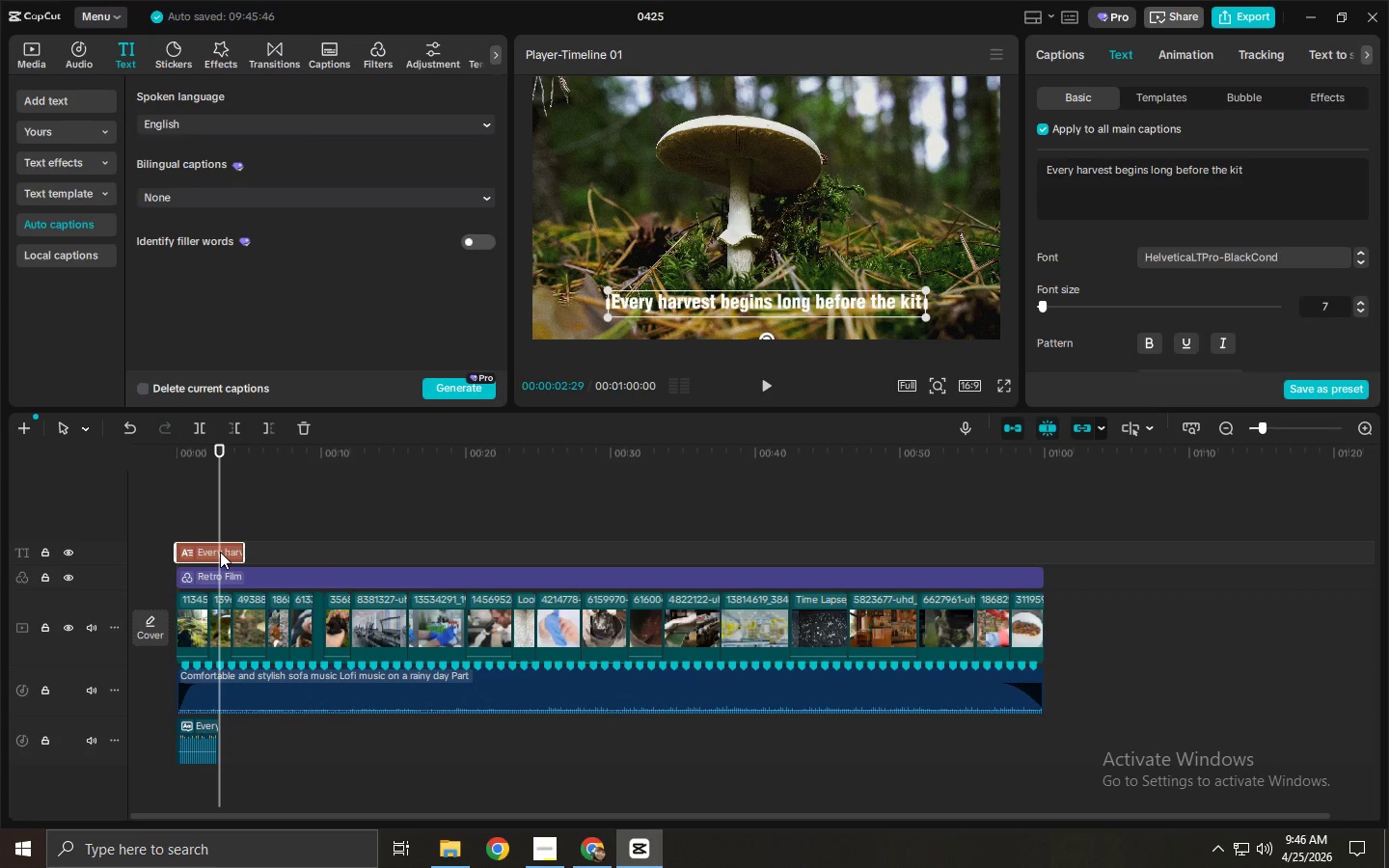 
wait(12.94)
 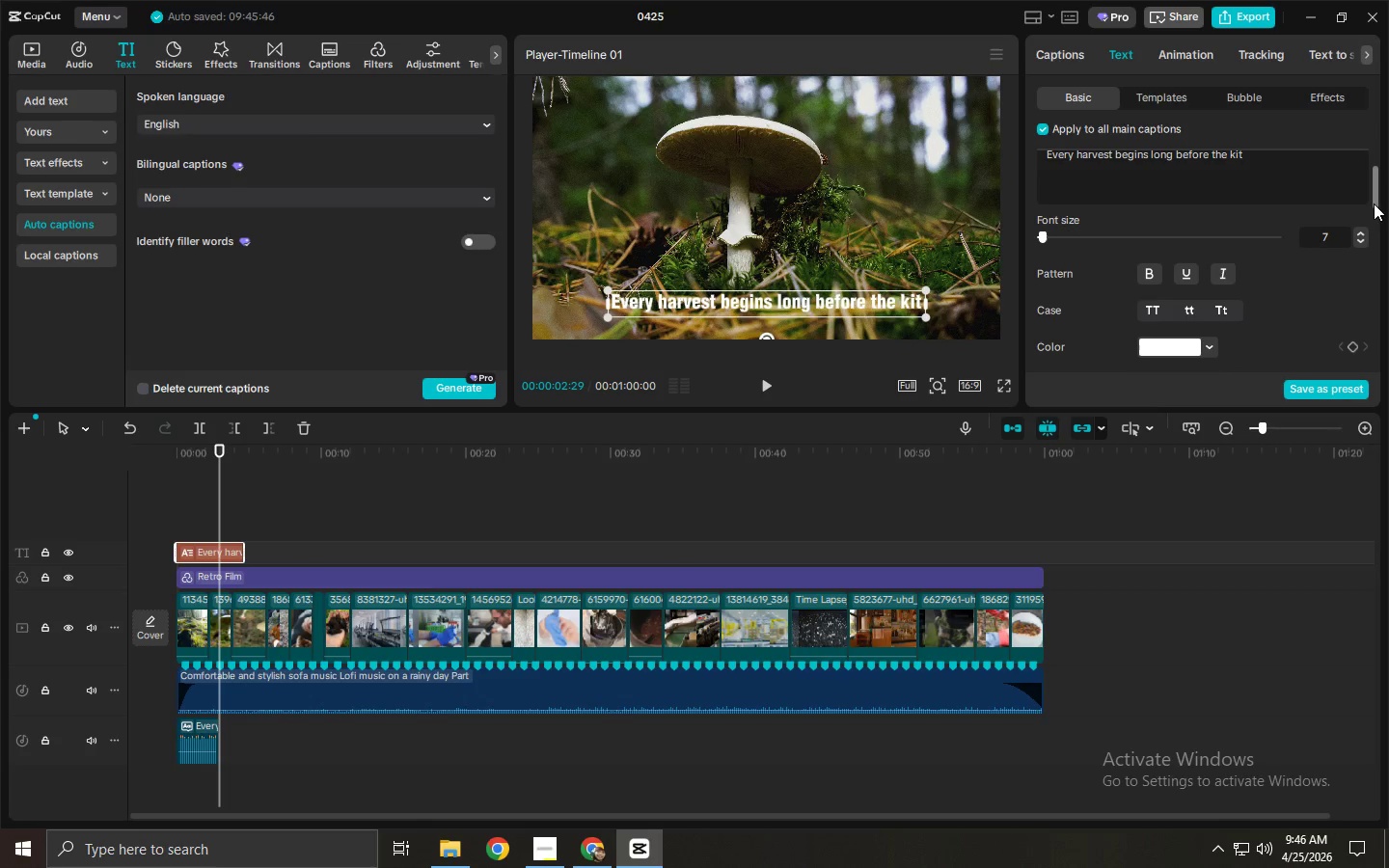 
left_click_drag(start_coordinate=[1375, 195], to_coordinate=[1370, 342])
 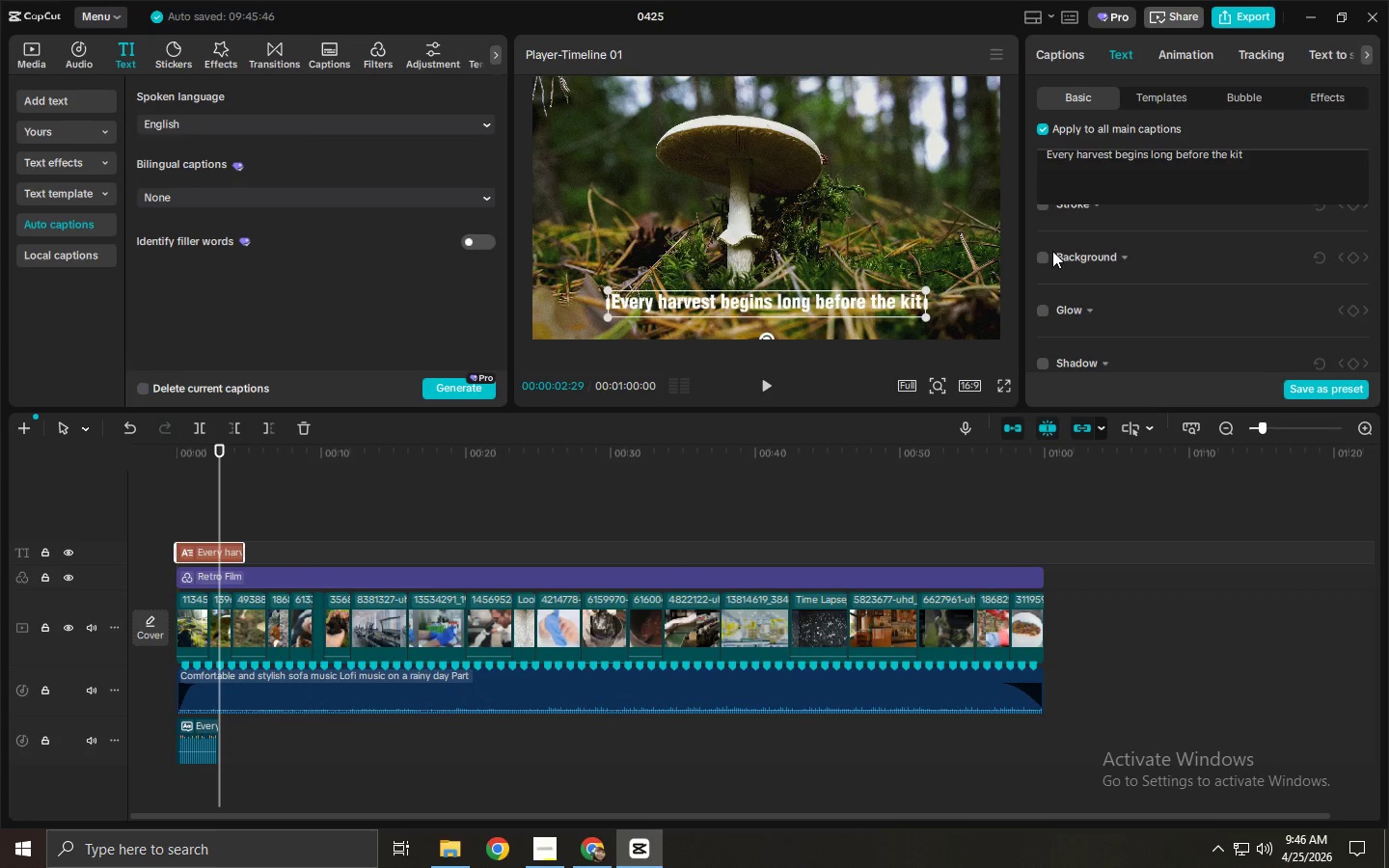 
scroll: coordinate [1315, 211], scroll_direction: down, amount: 15.0
 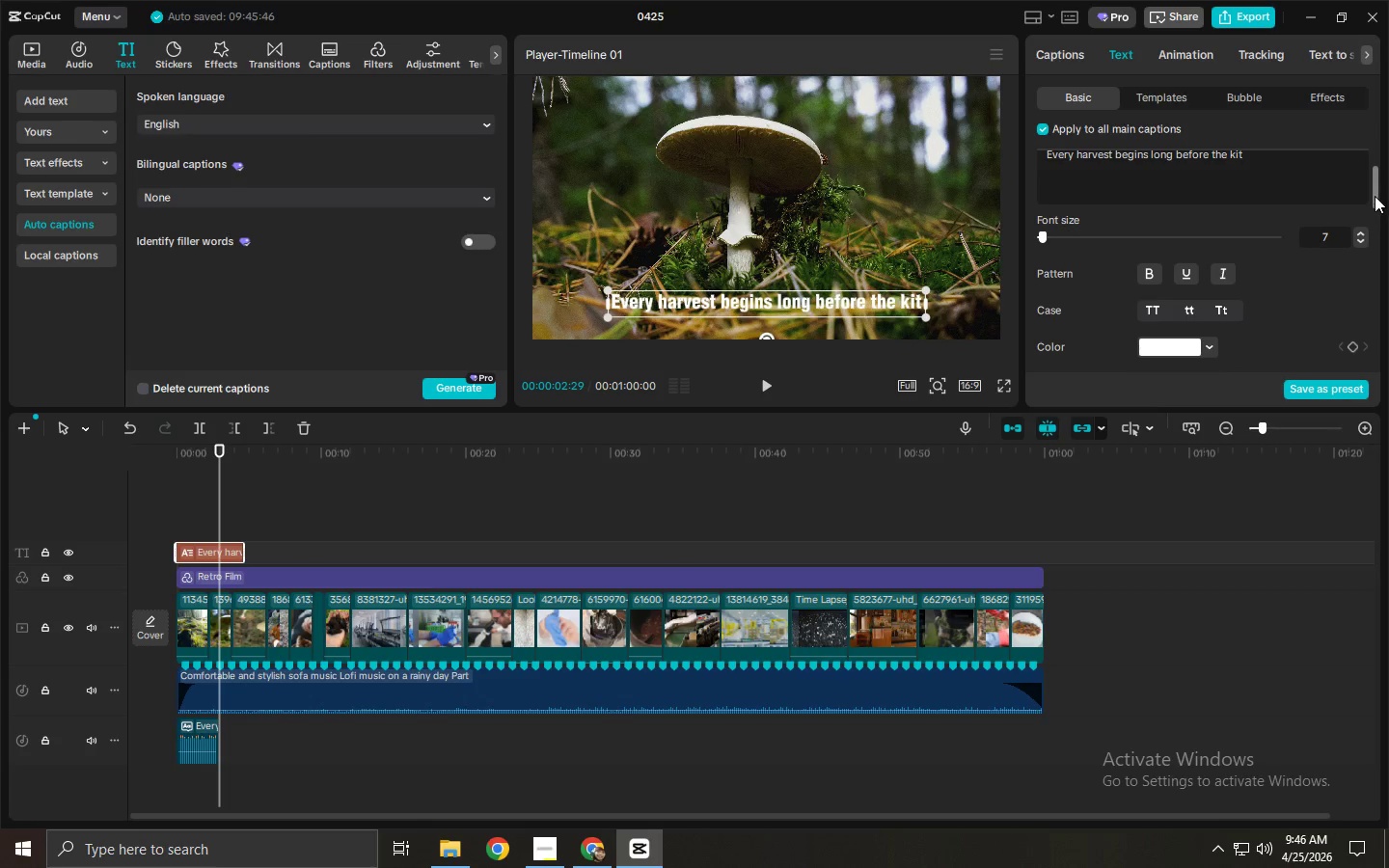 
double_click([1039, 254])
 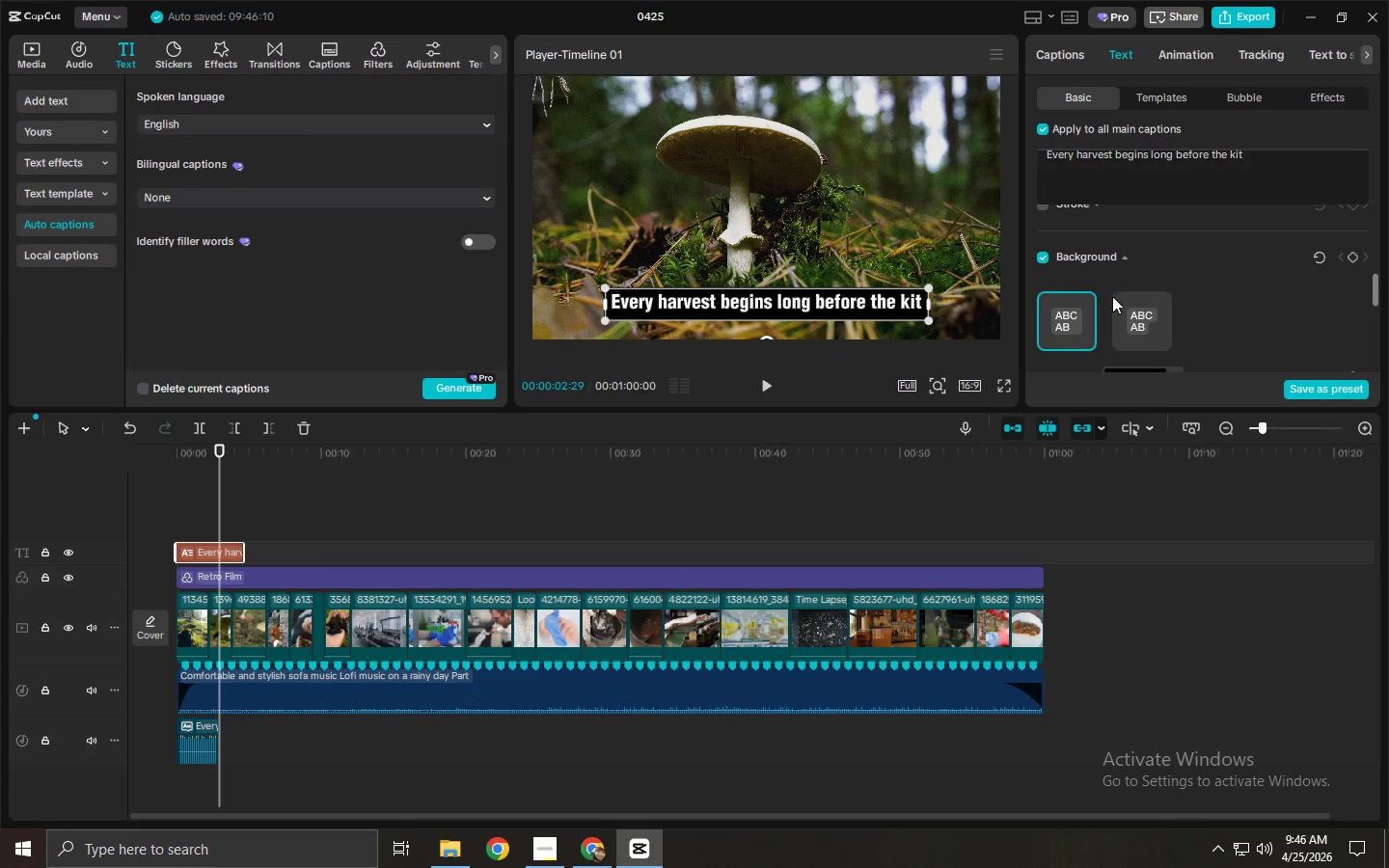 
scroll: coordinate [1158, 320], scroll_direction: down, amount: 2.0
 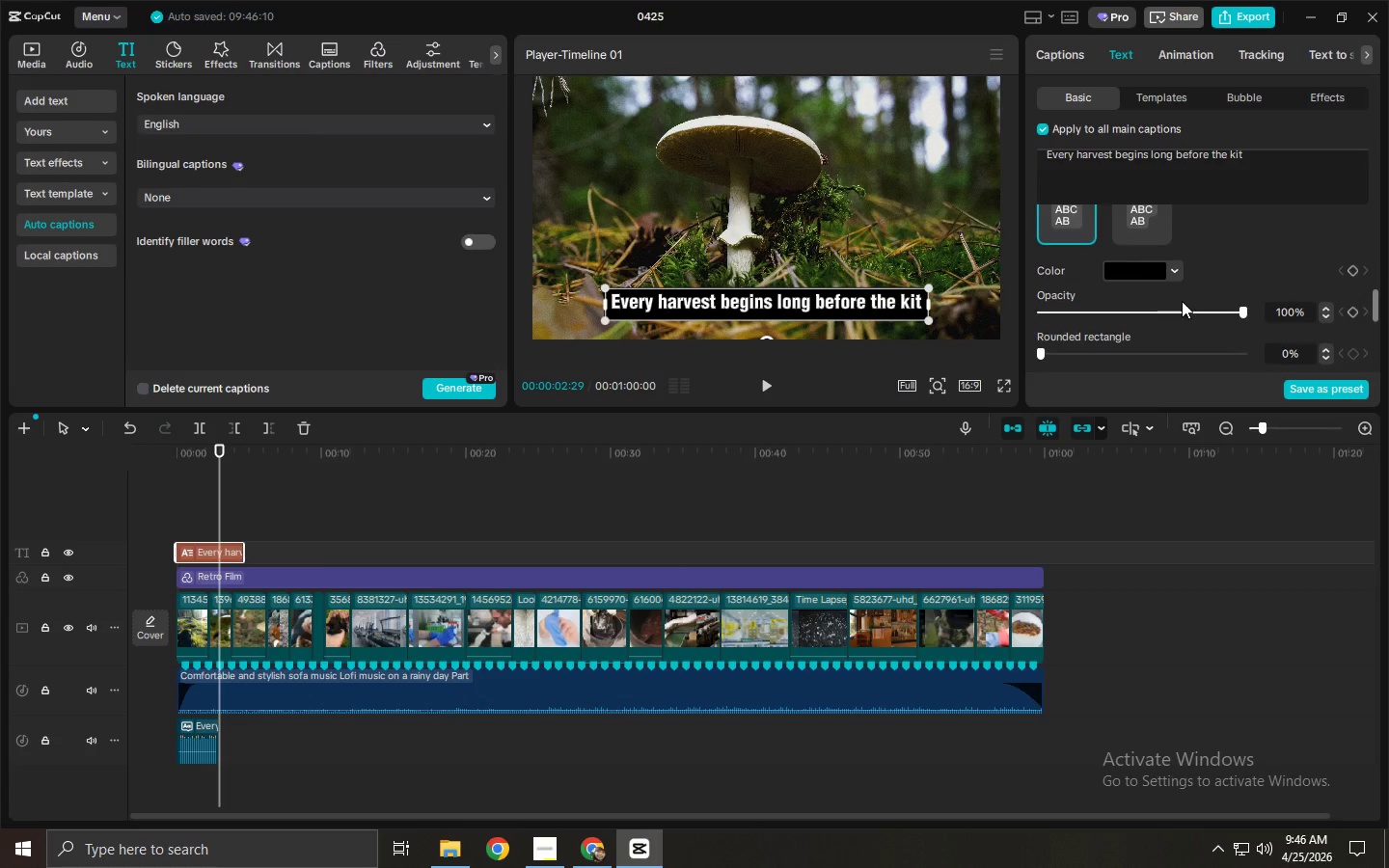 
left_click_drag(start_coordinate=[1185, 300], to_coordinate=[1128, 309])
 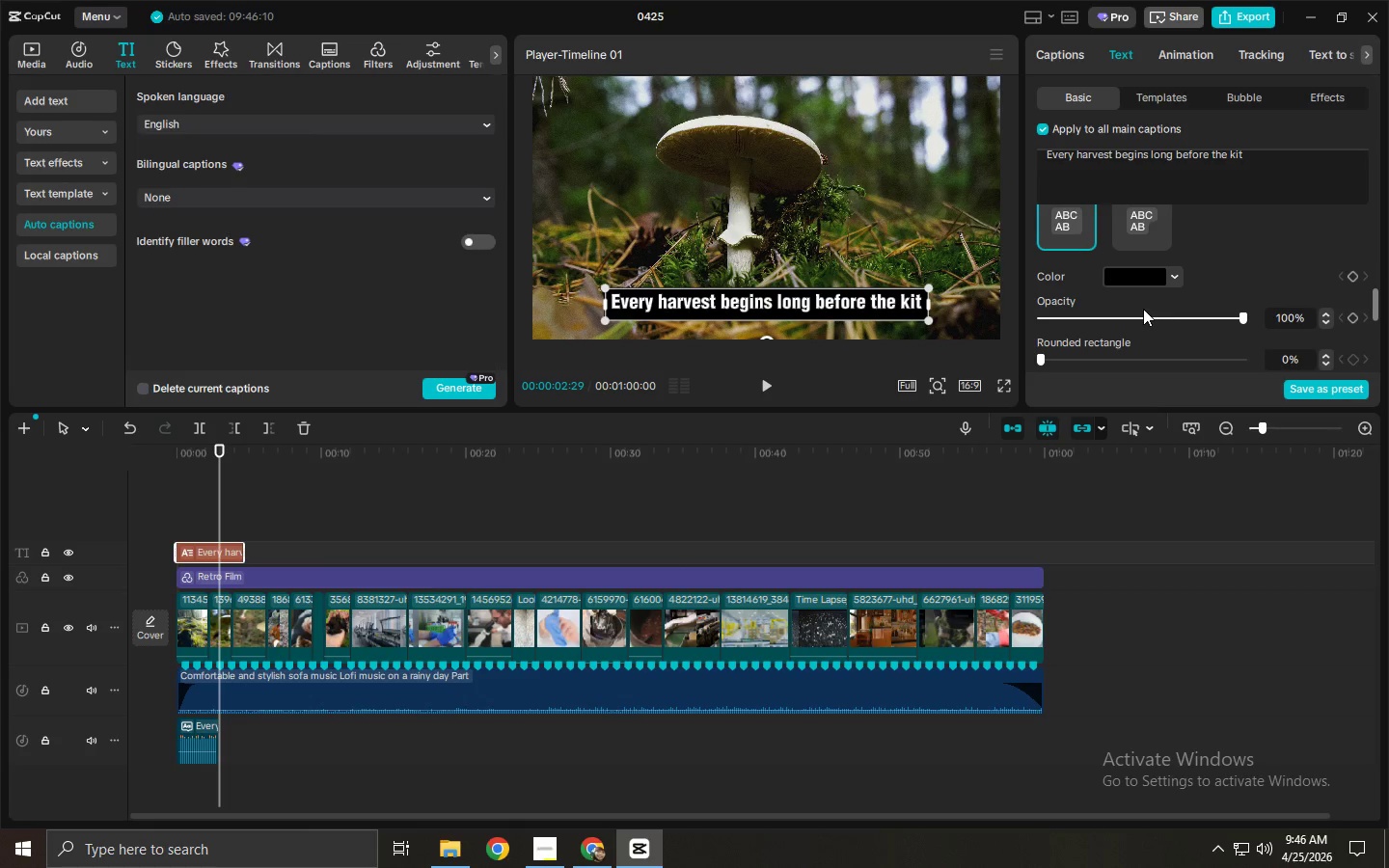 
left_click_drag(start_coordinate=[1143, 309], to_coordinate=[1161, 314])
 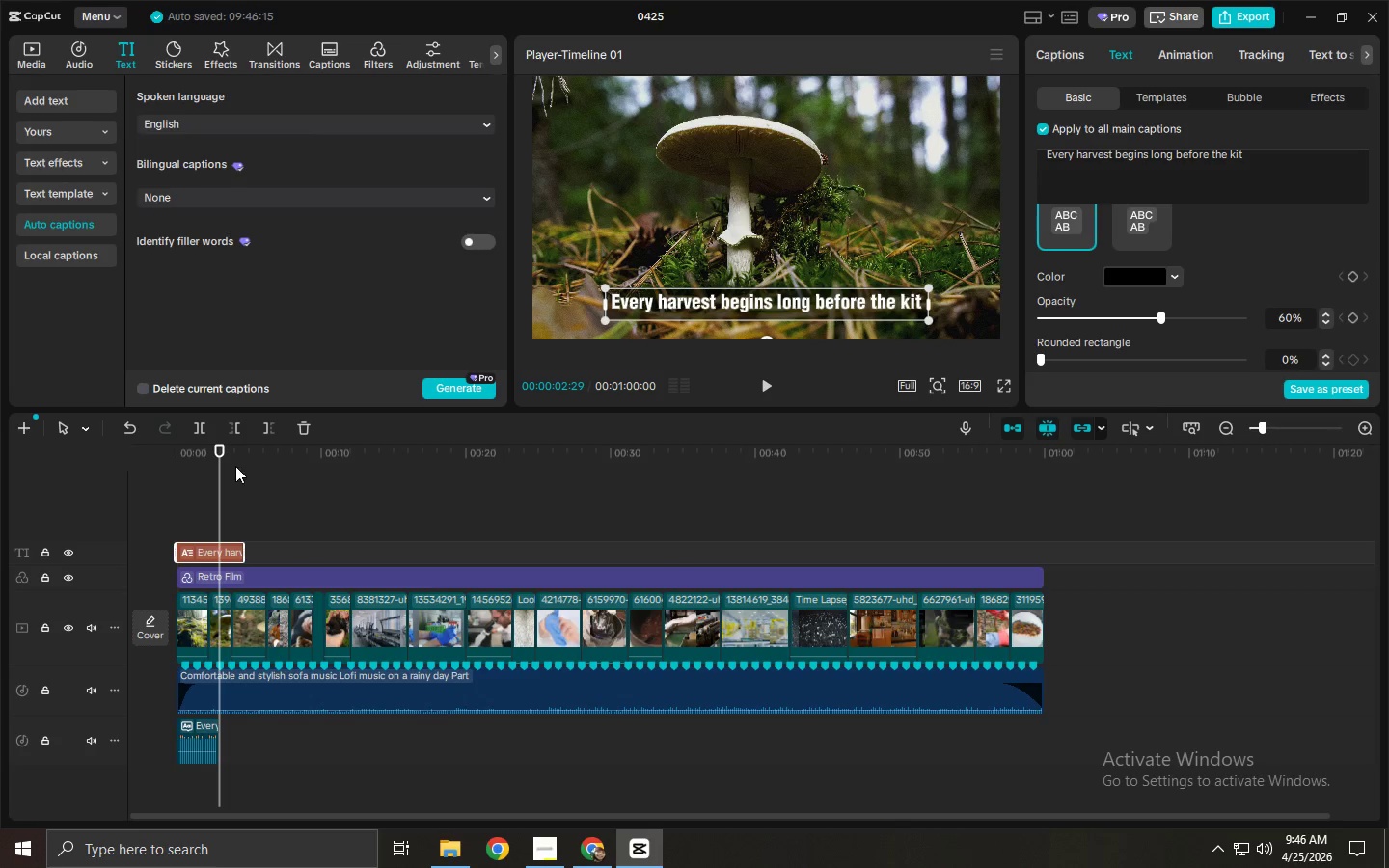 
left_click_drag(start_coordinate=[233, 466], to_coordinate=[126, 466])
 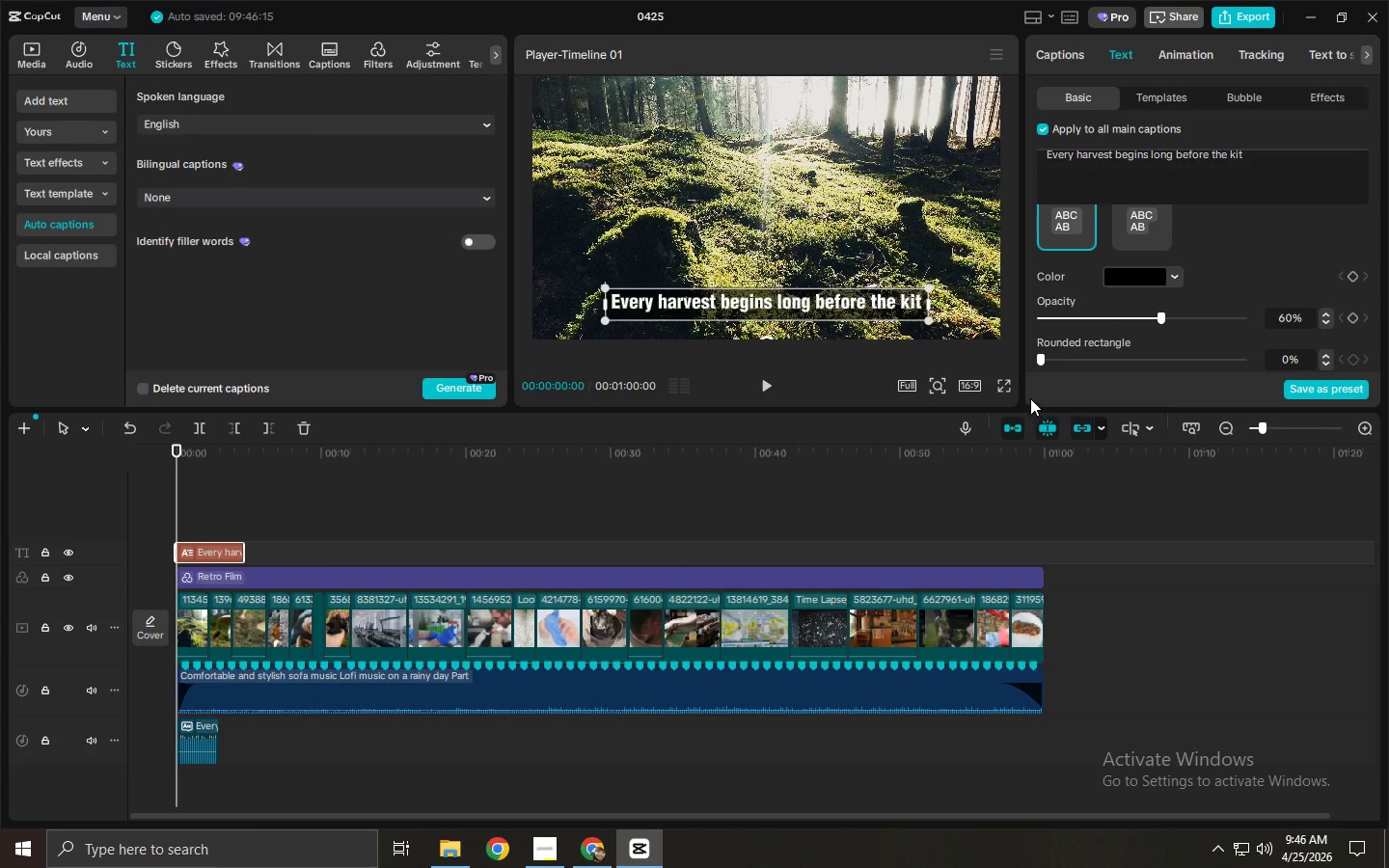 
left_click([1009, 381])
 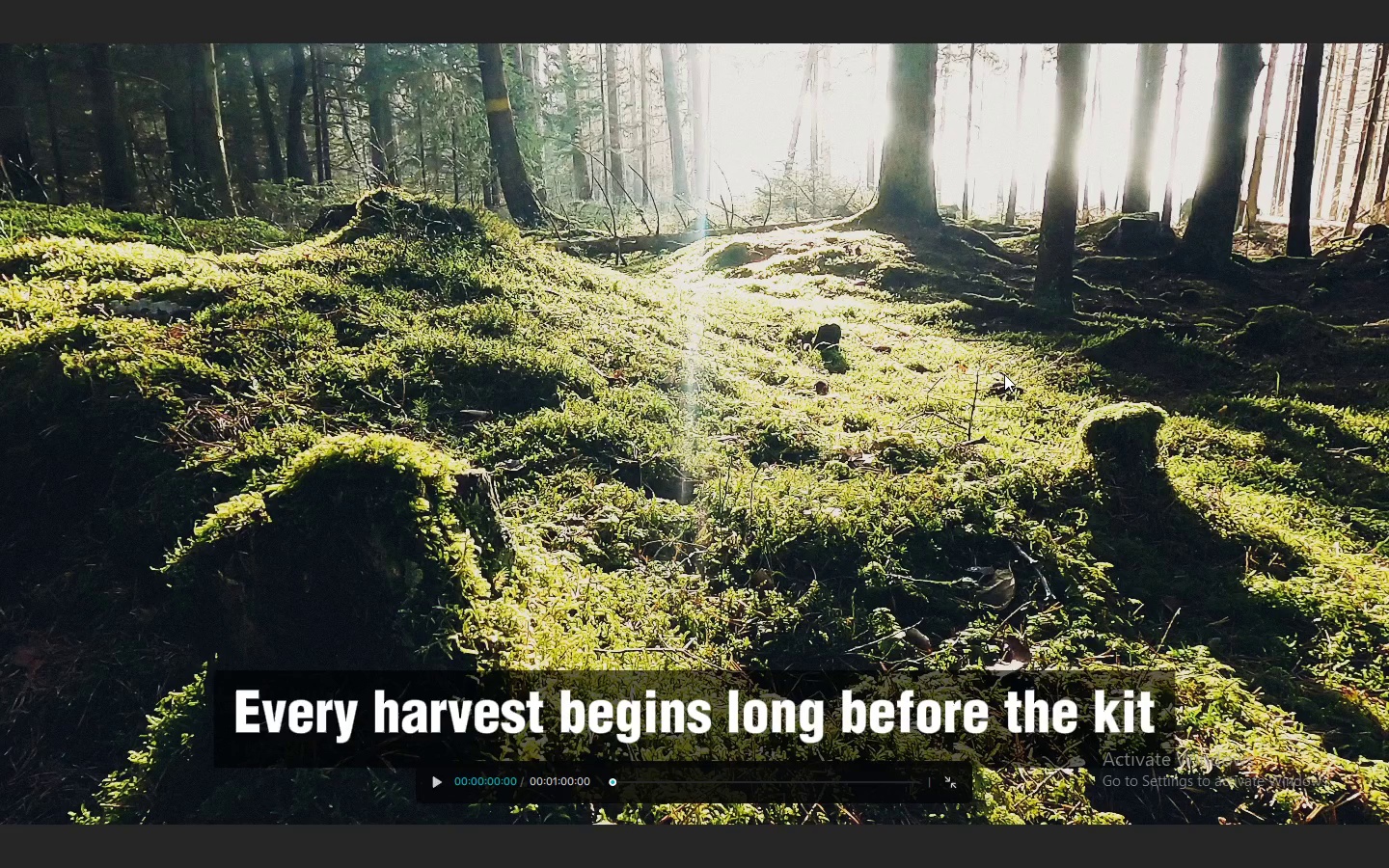 
key(Space)
 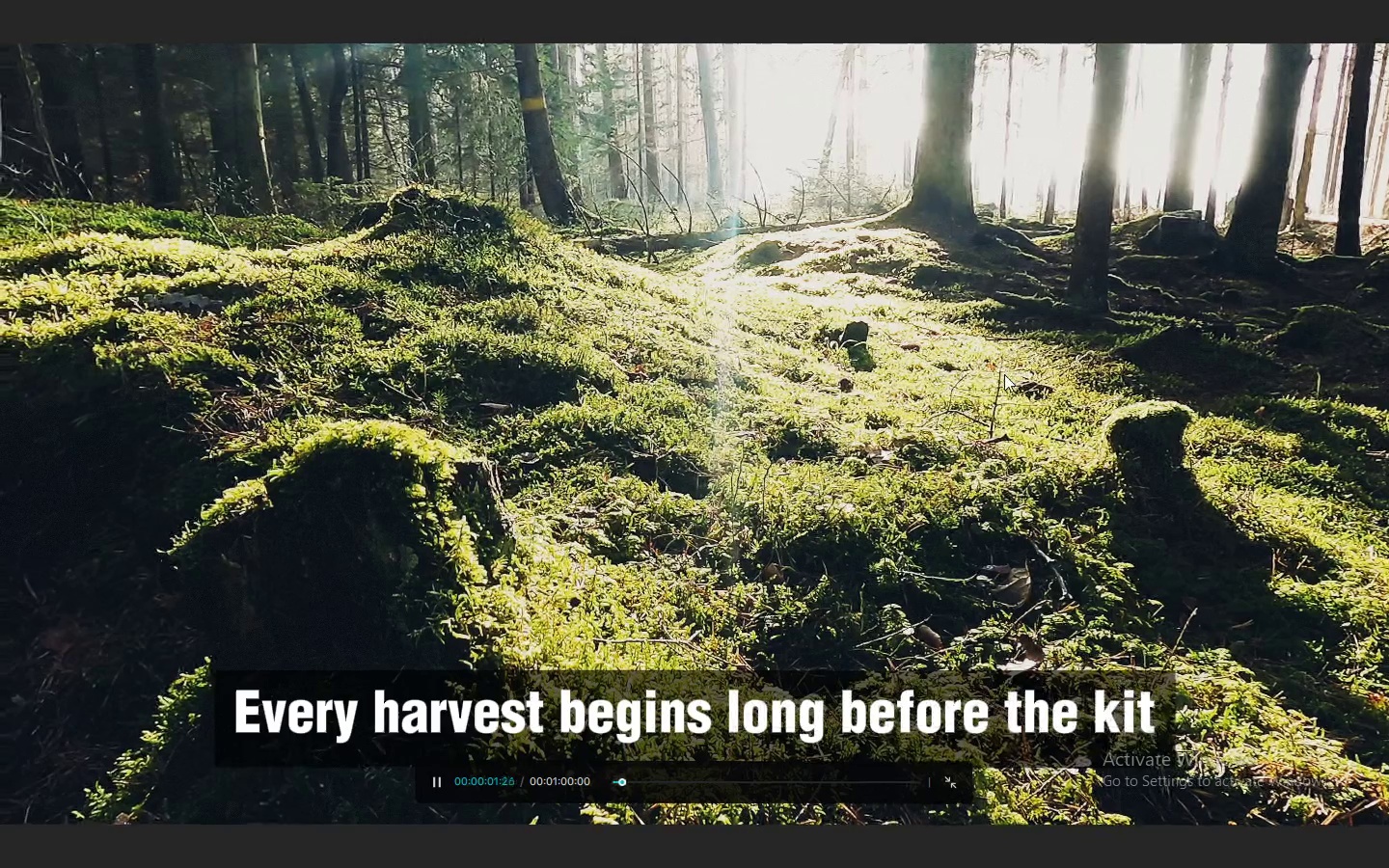 
key(Escape)
 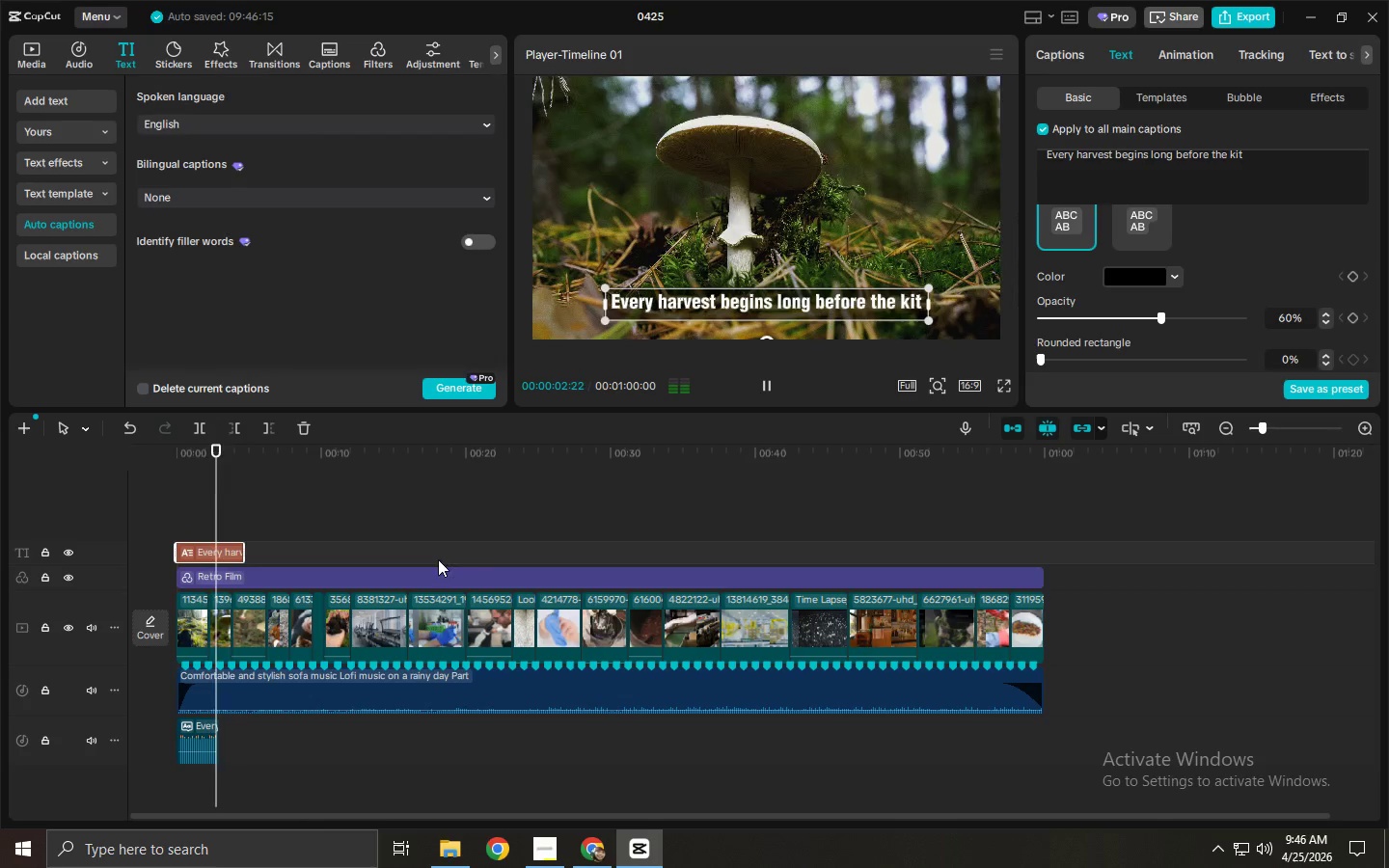 
key(Space)
 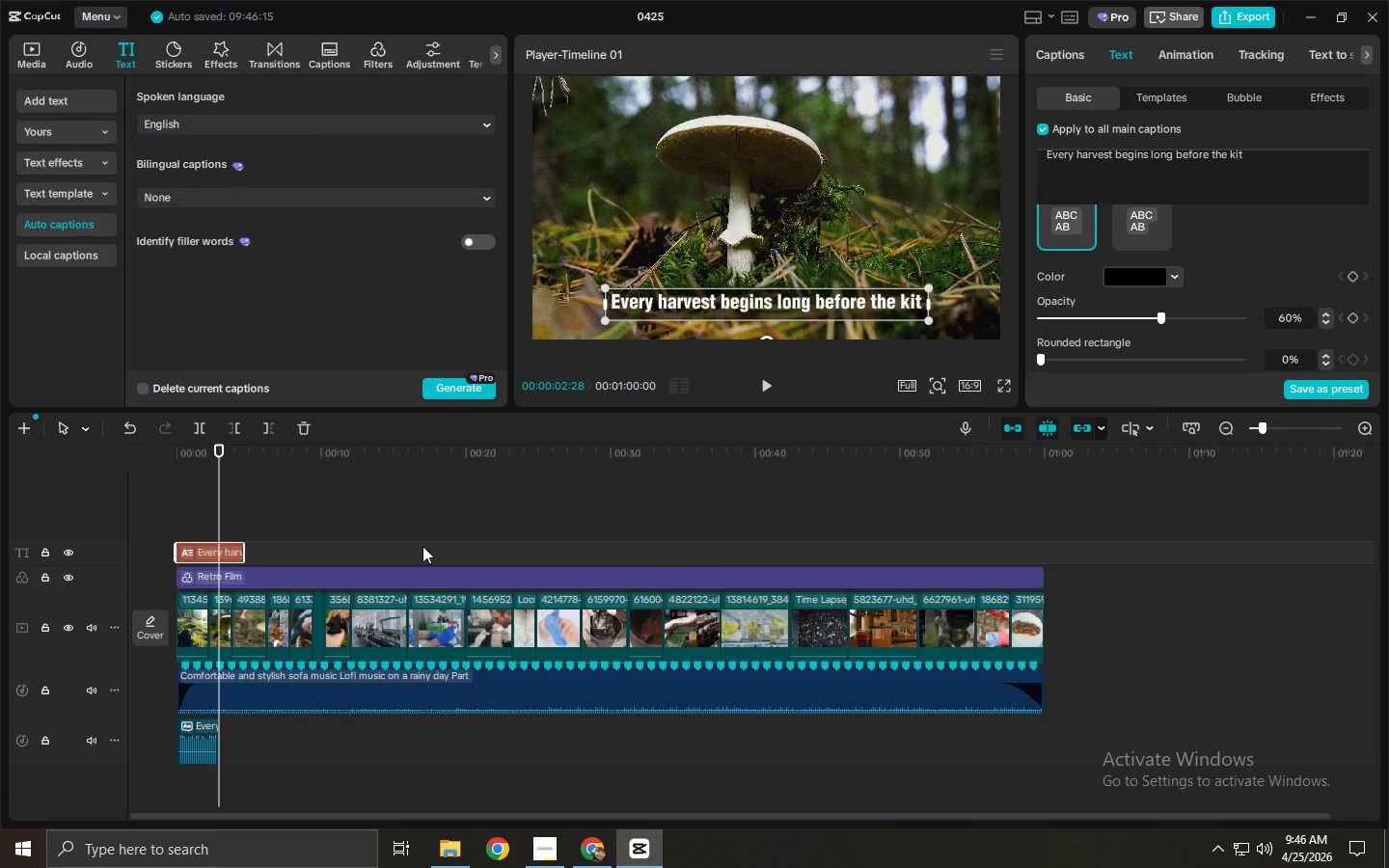 
wait(11.36)
 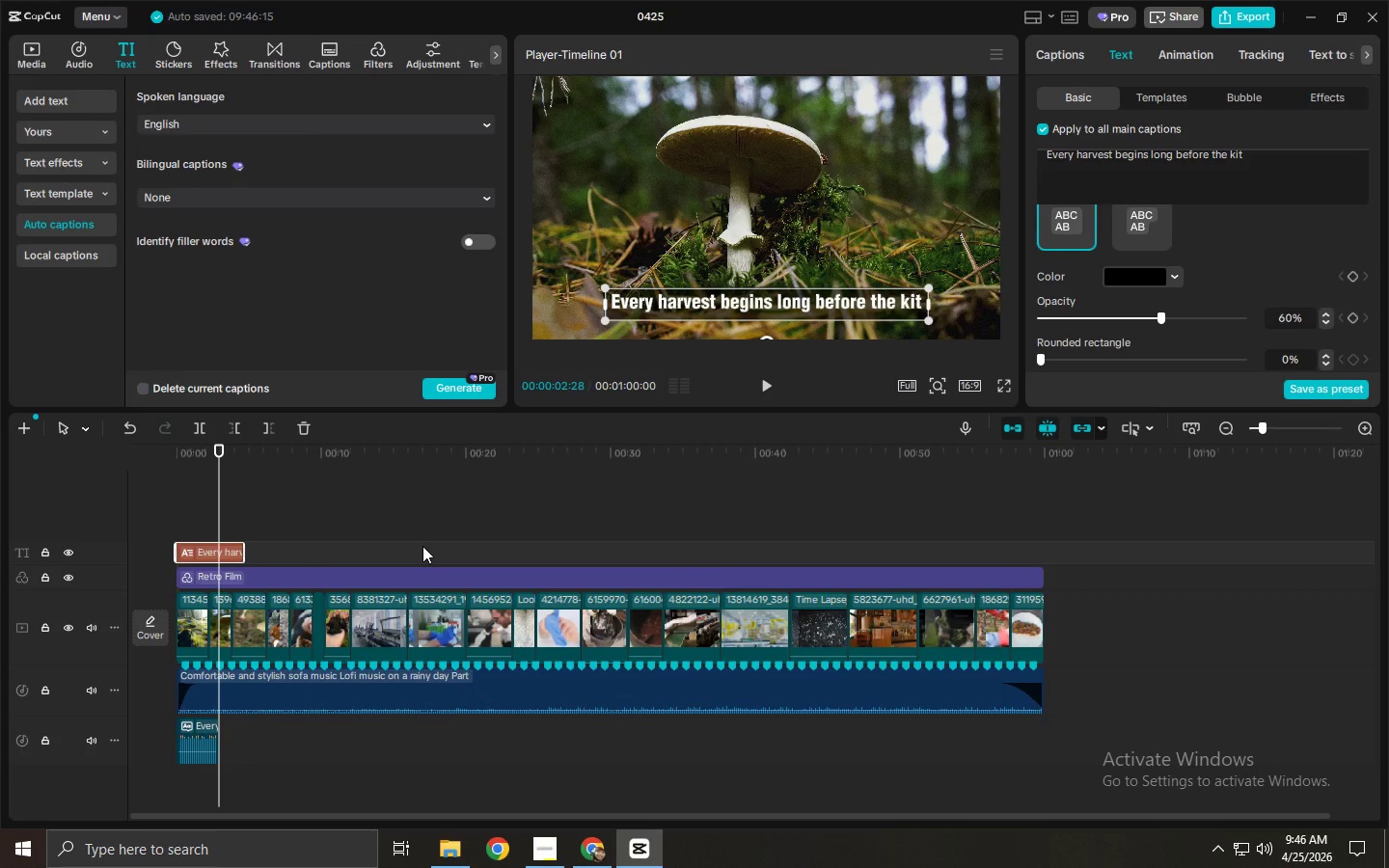 
key(Space)
 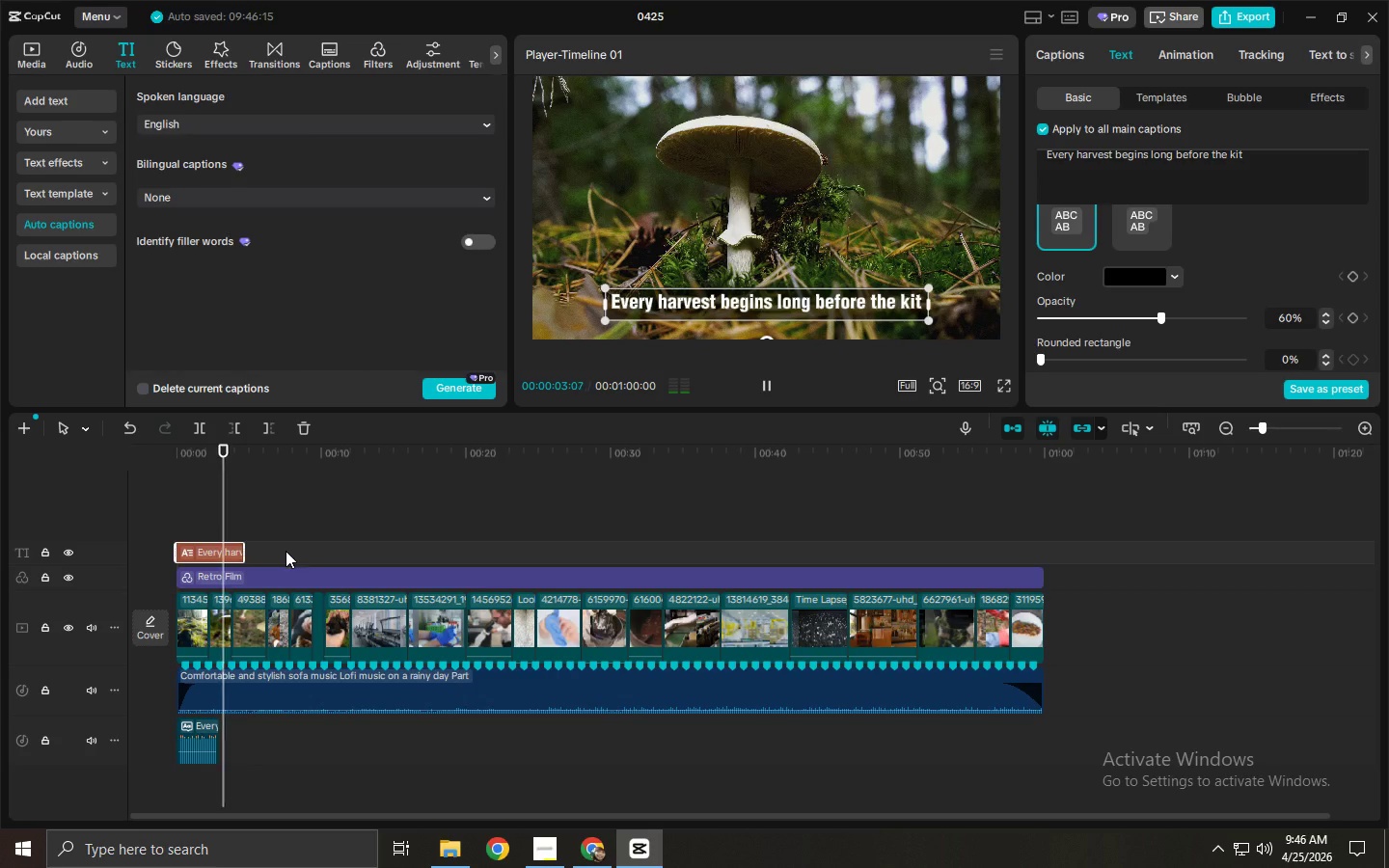 
key(Space)
 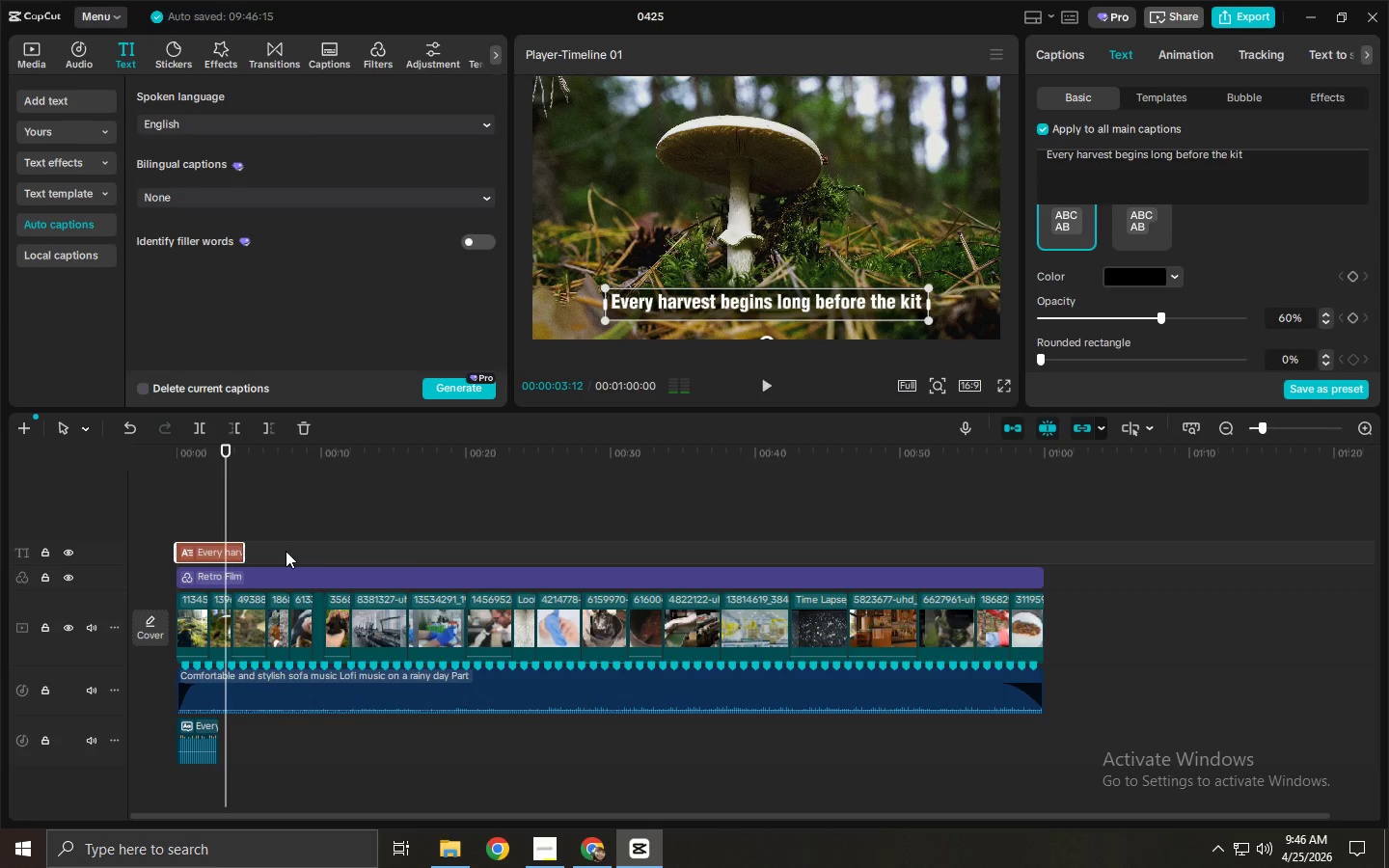 
key(Space)
 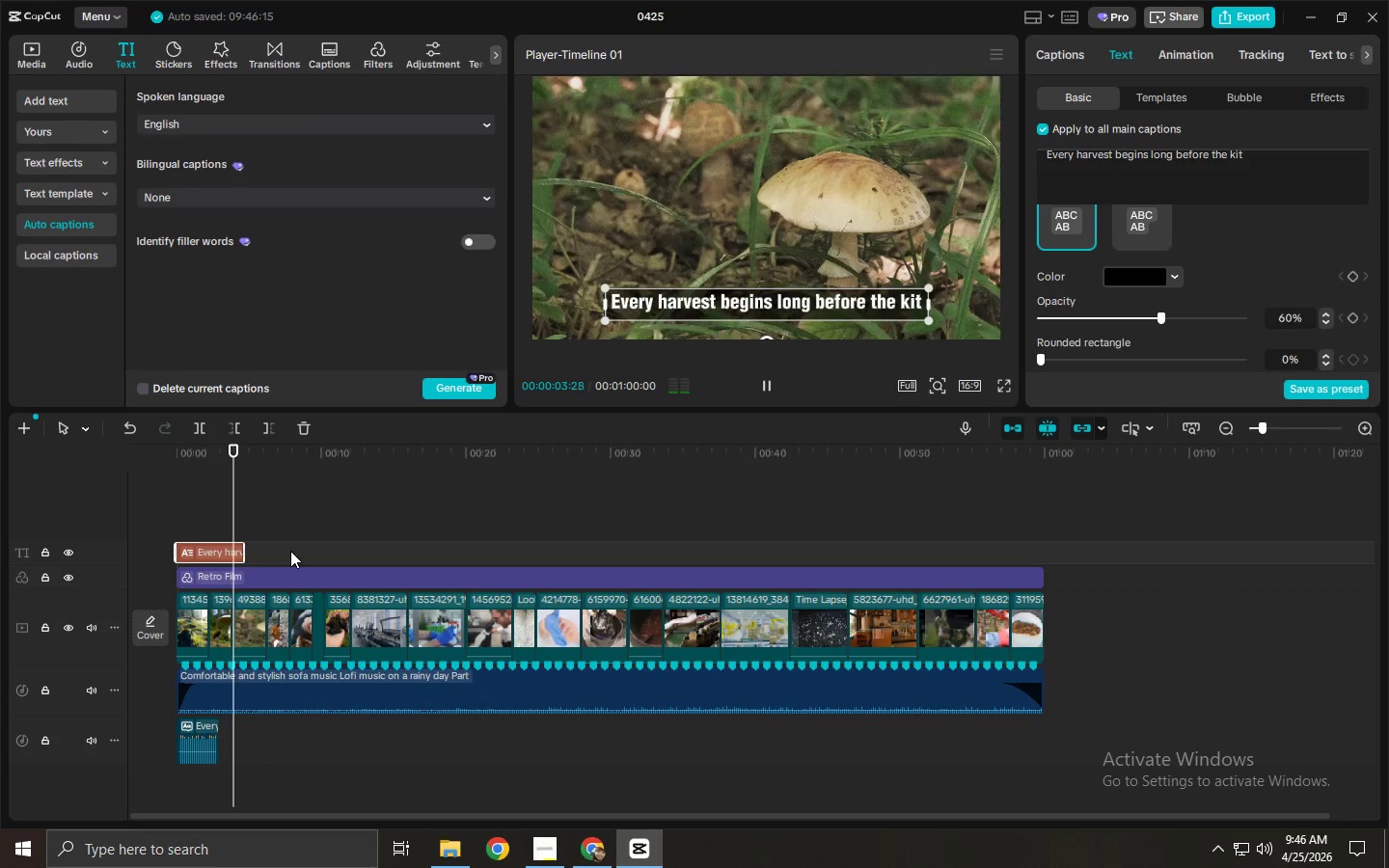 
key(Space)
 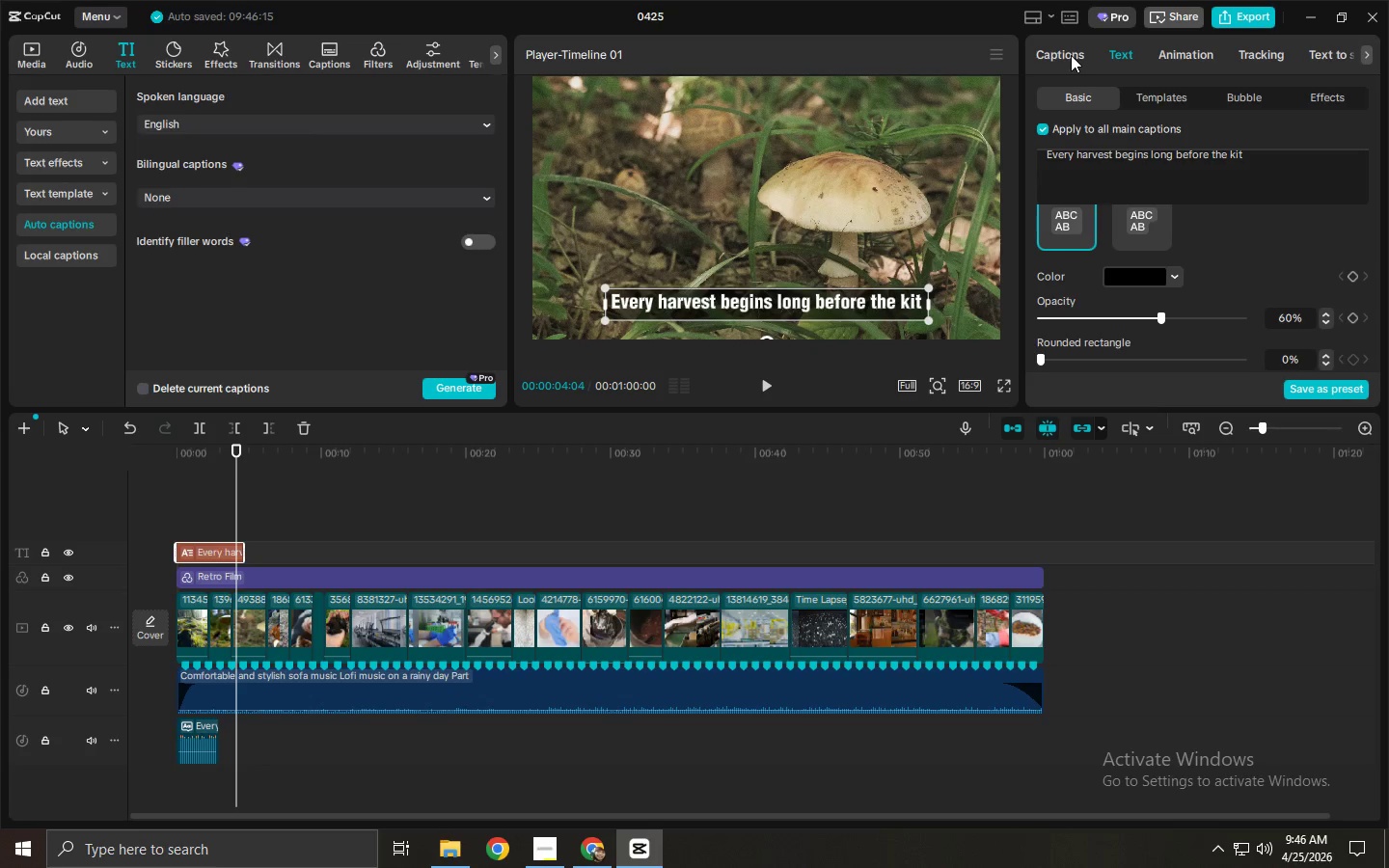 
left_click([1329, 143])
 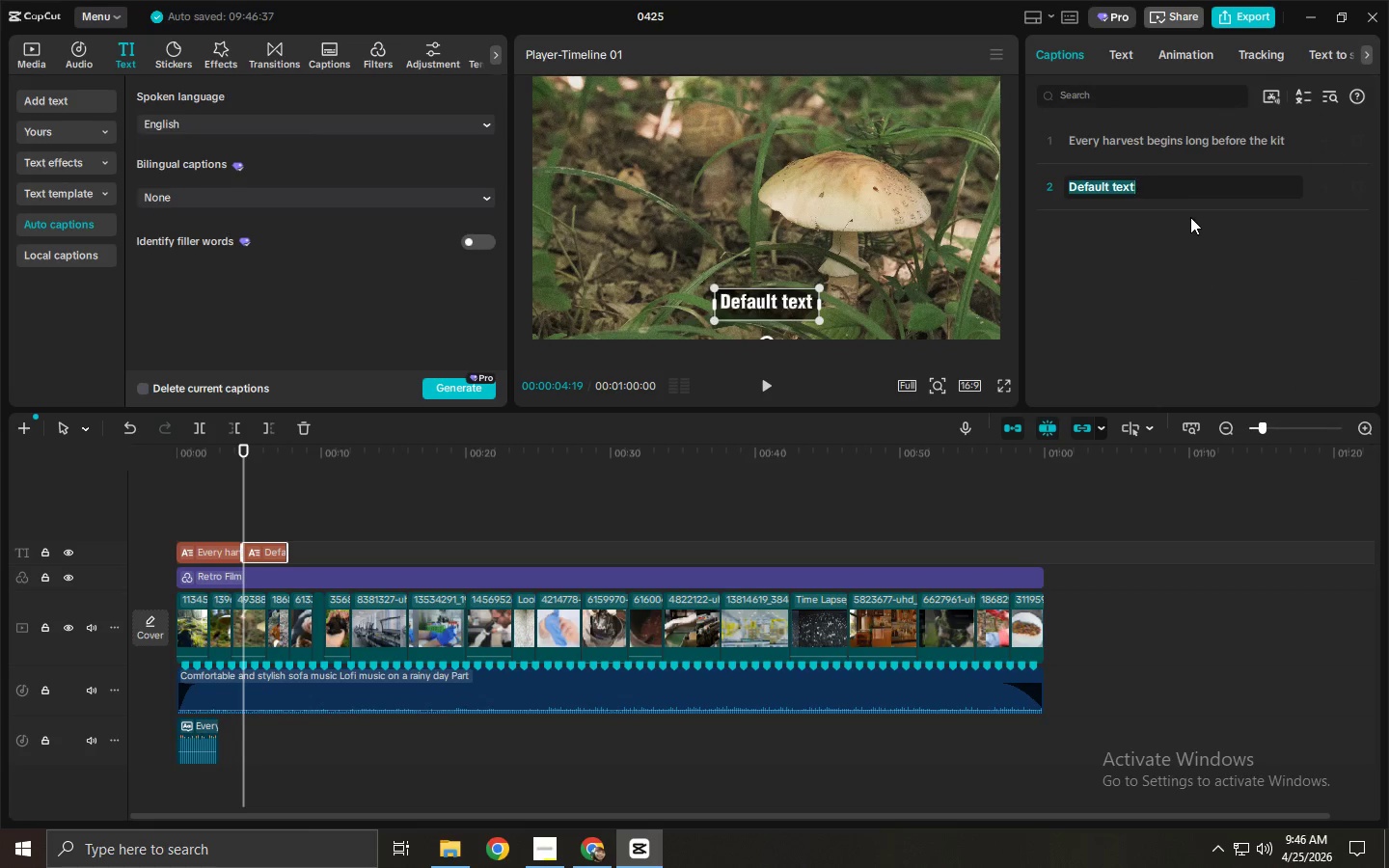 
left_click([1171, 177])
 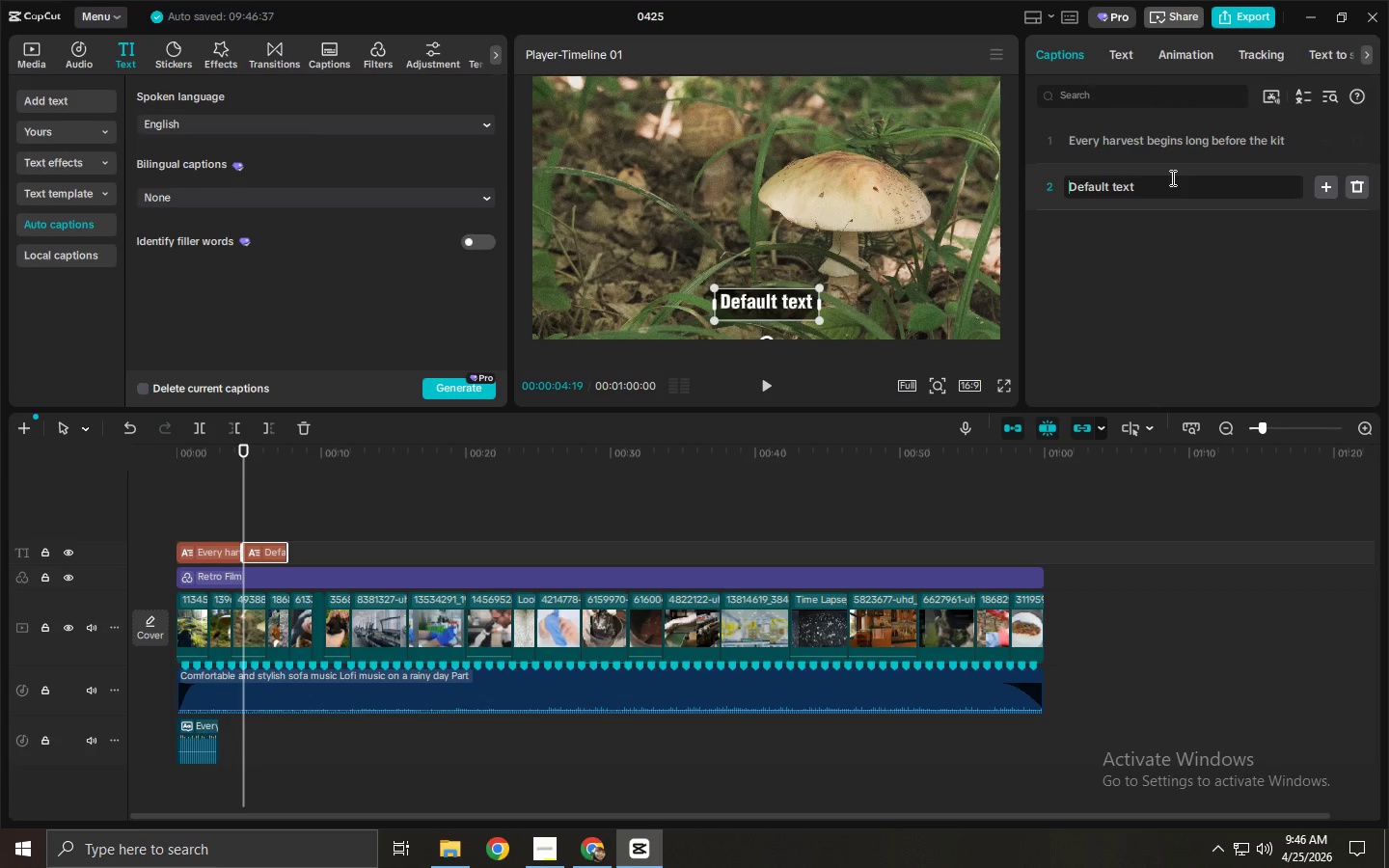 
wait(5.99)
 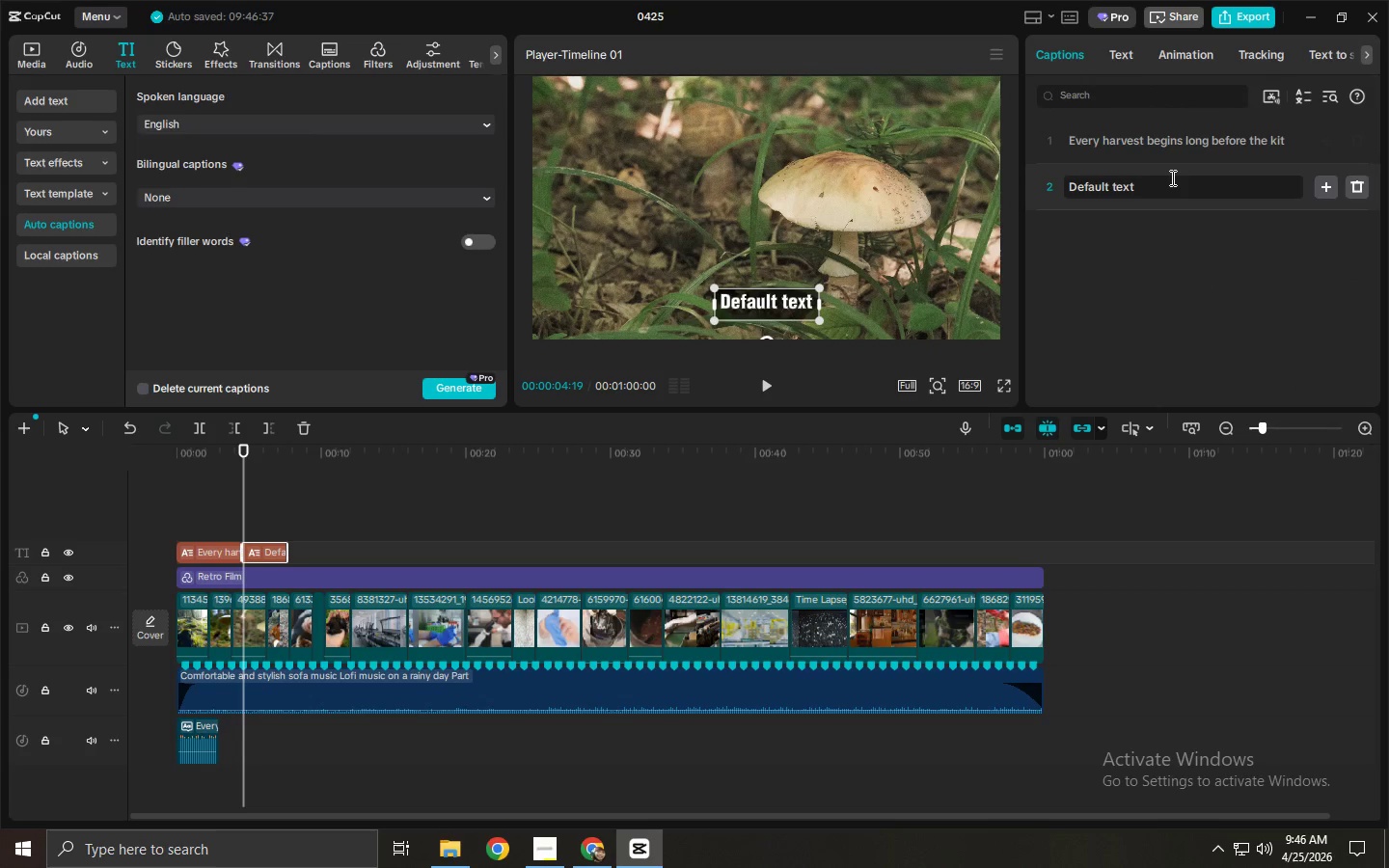 
double_click([1171, 177])
 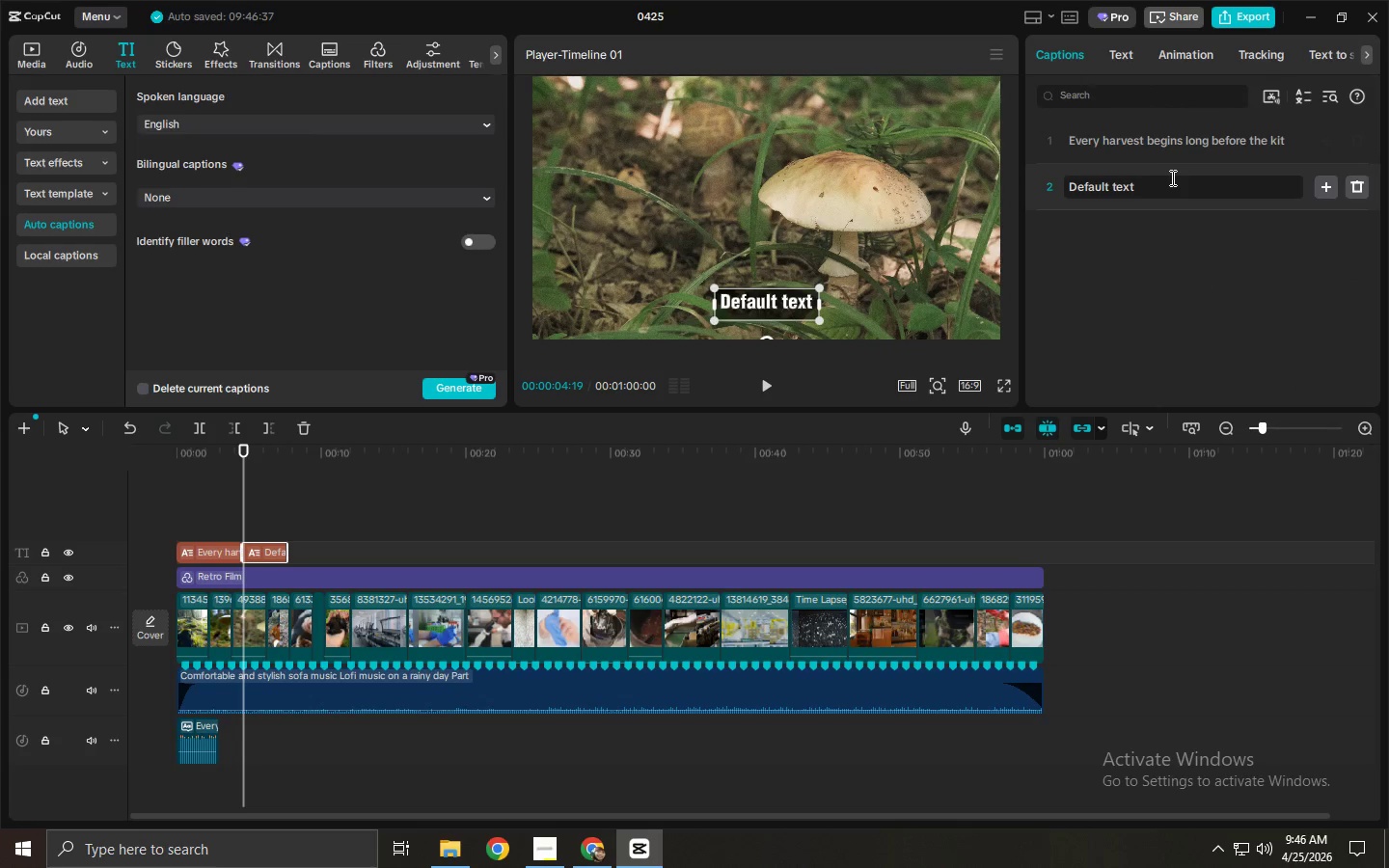 
triple_click([1171, 184])
 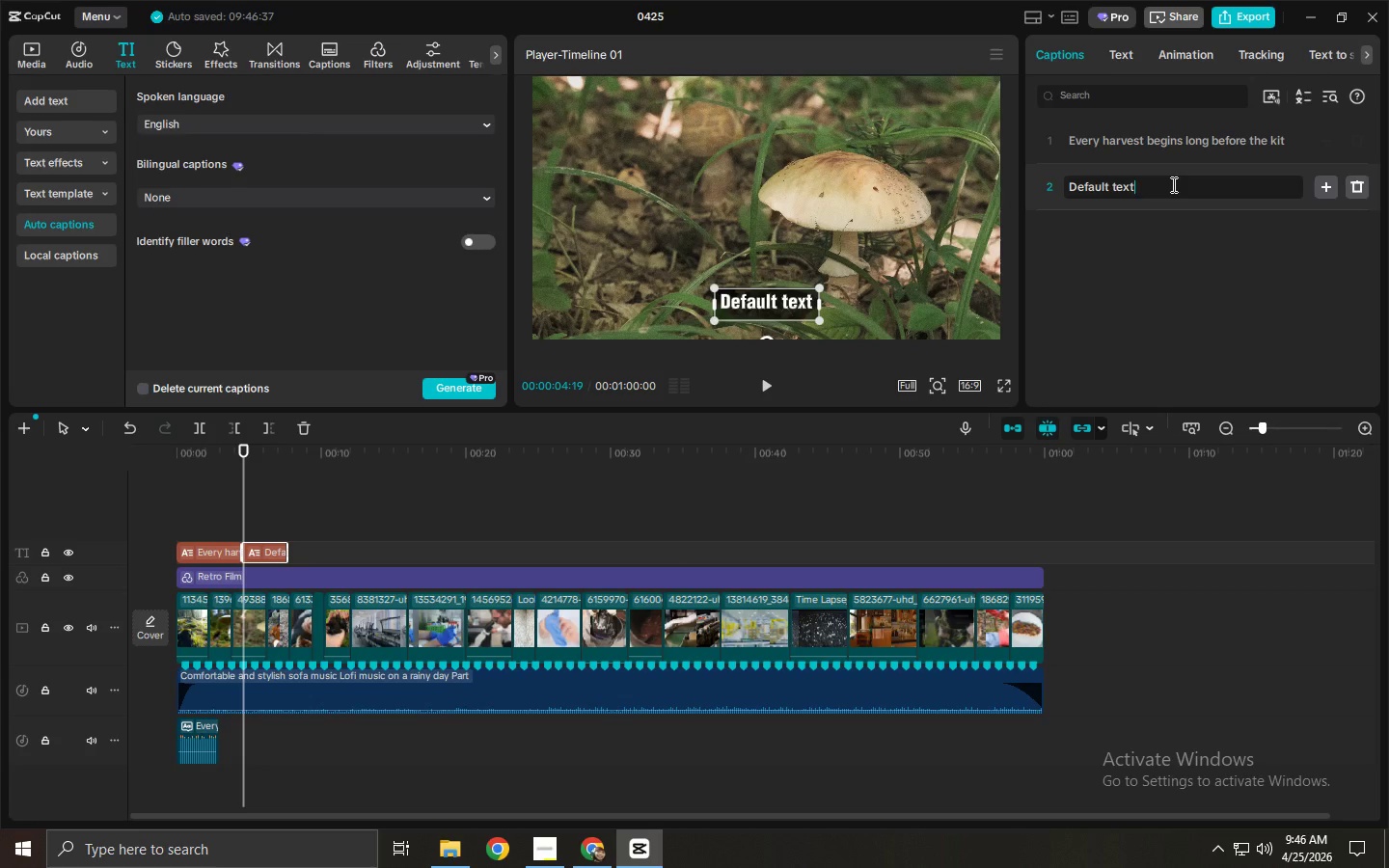 
key(Control+A)
 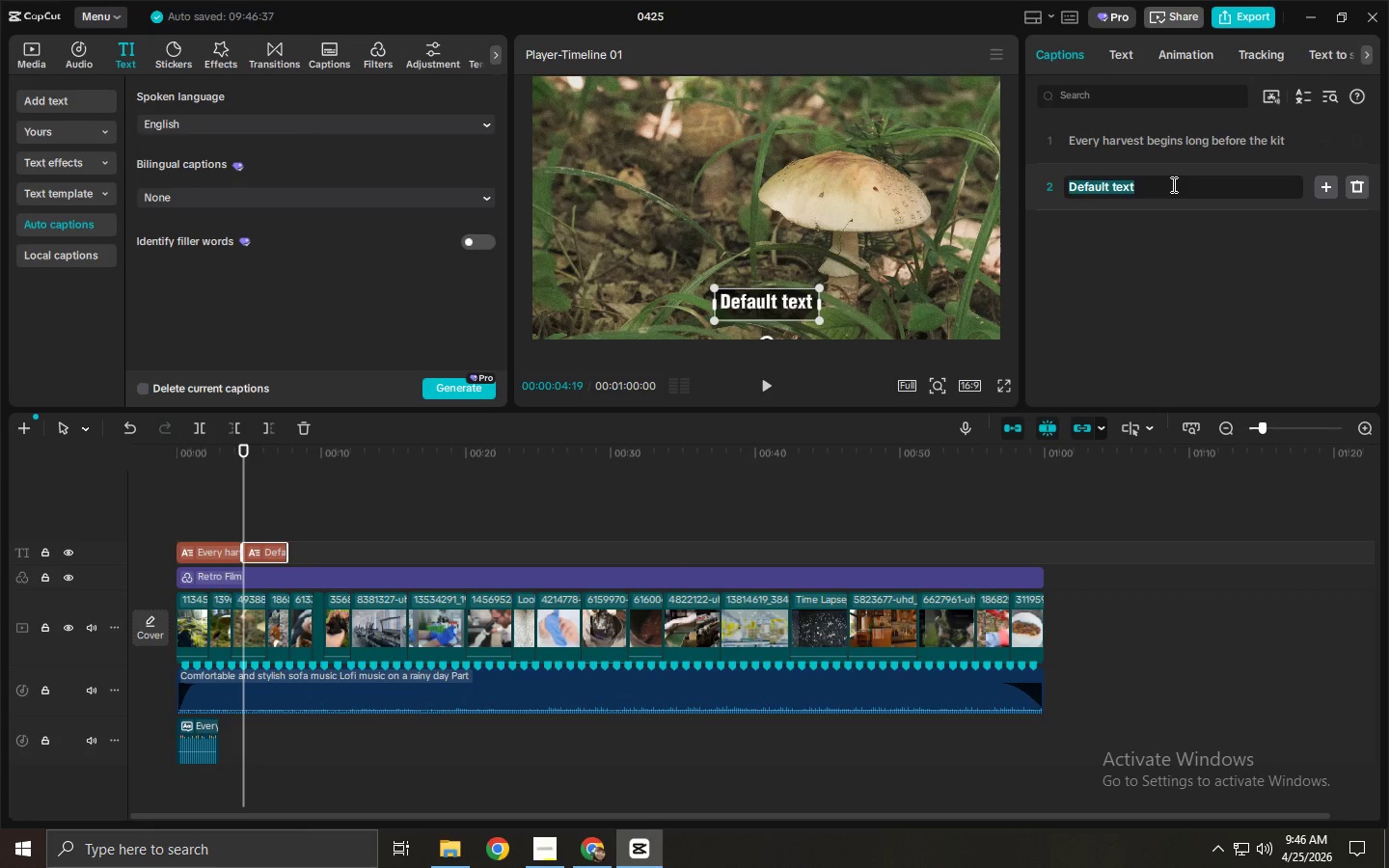 
type(...in the ques)
key(Backspace)
key(Backspace)
type(iet observation o)
key(Backspace)
type(of nature's smallest sty)
key(Backspace)
key(Backspace)
type(ym)
key(Backspace)
type(stes)
key(Backspace)
type(ms.)
 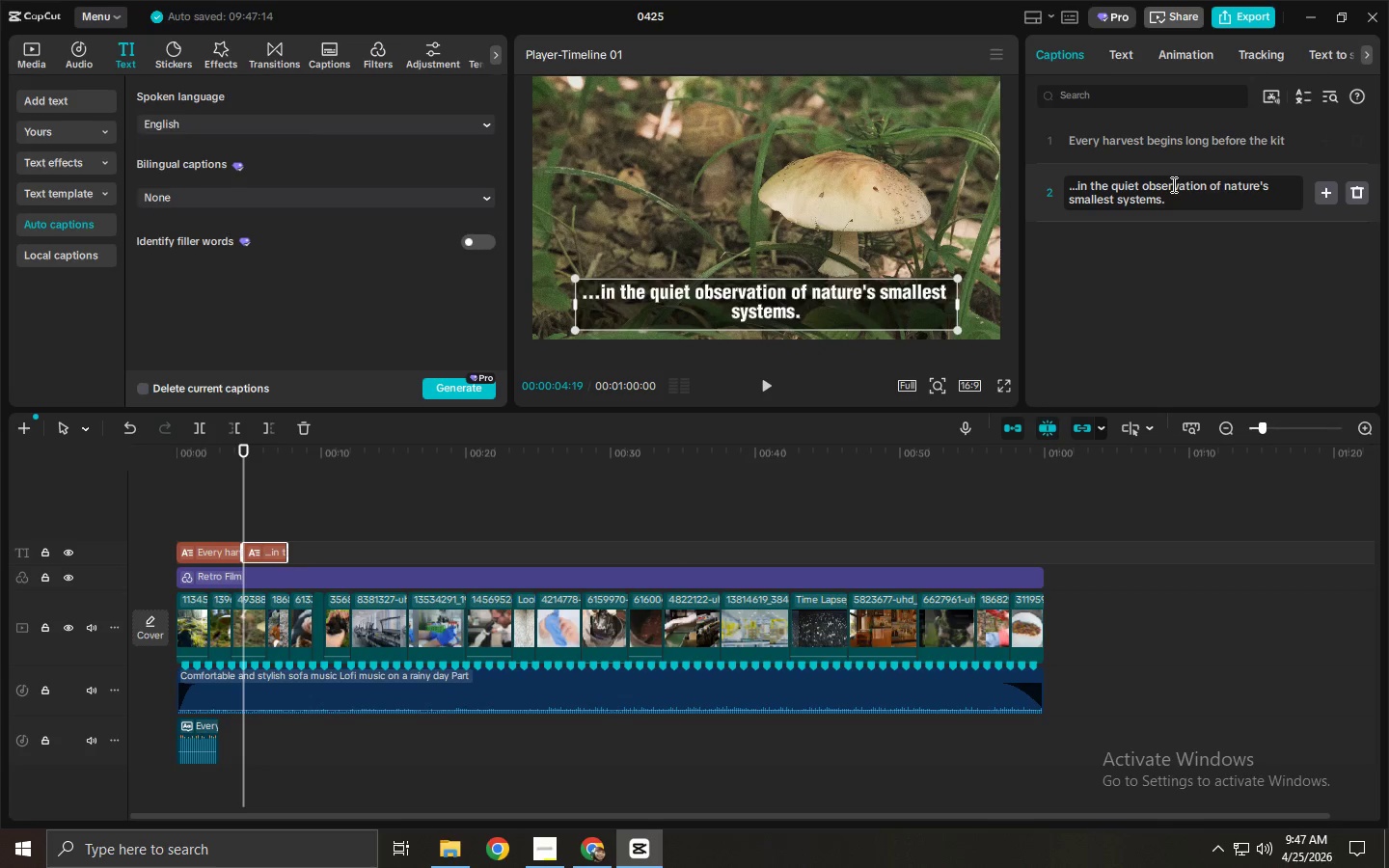 
key(Enter)
 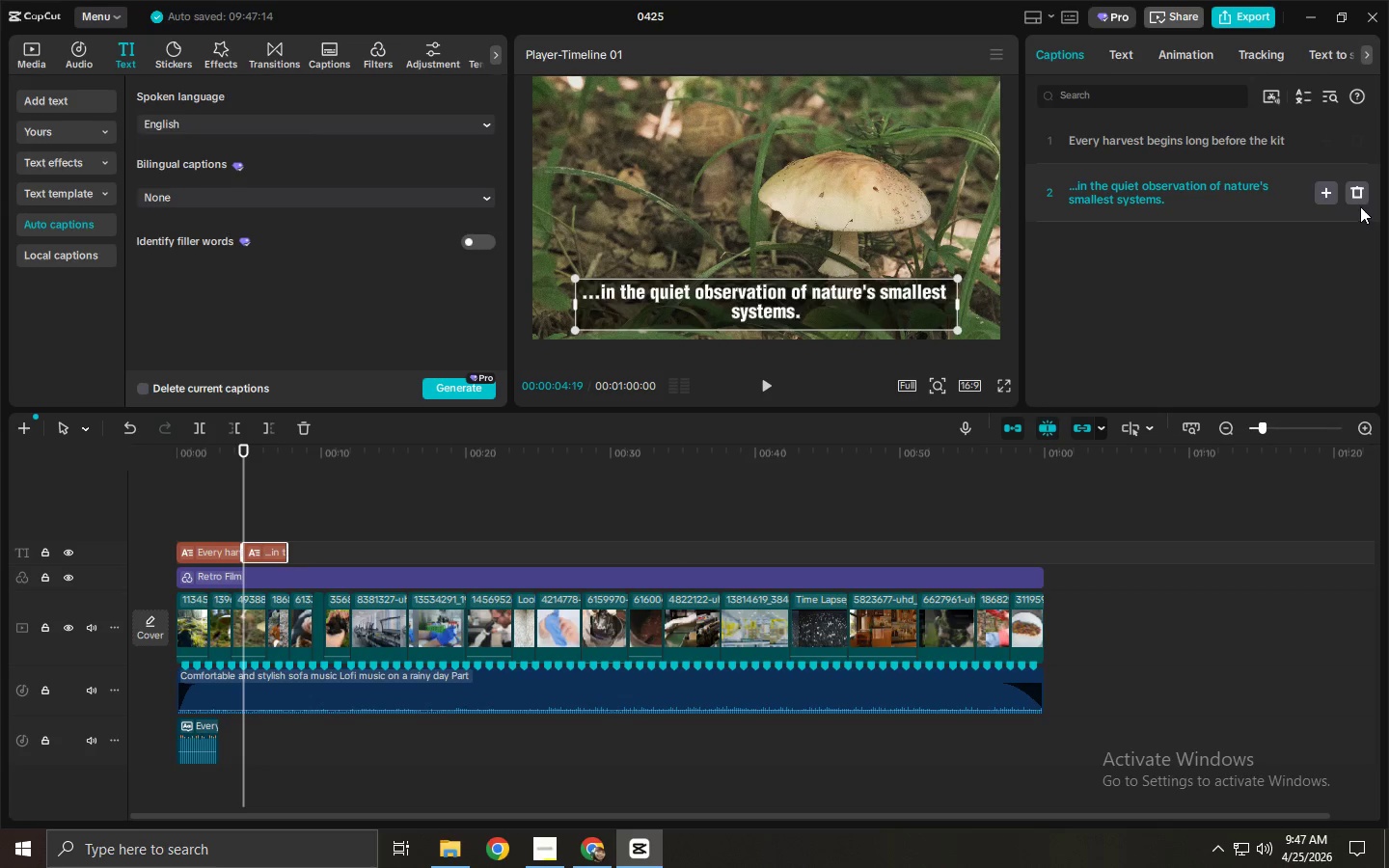 
left_click([1362, 195])
 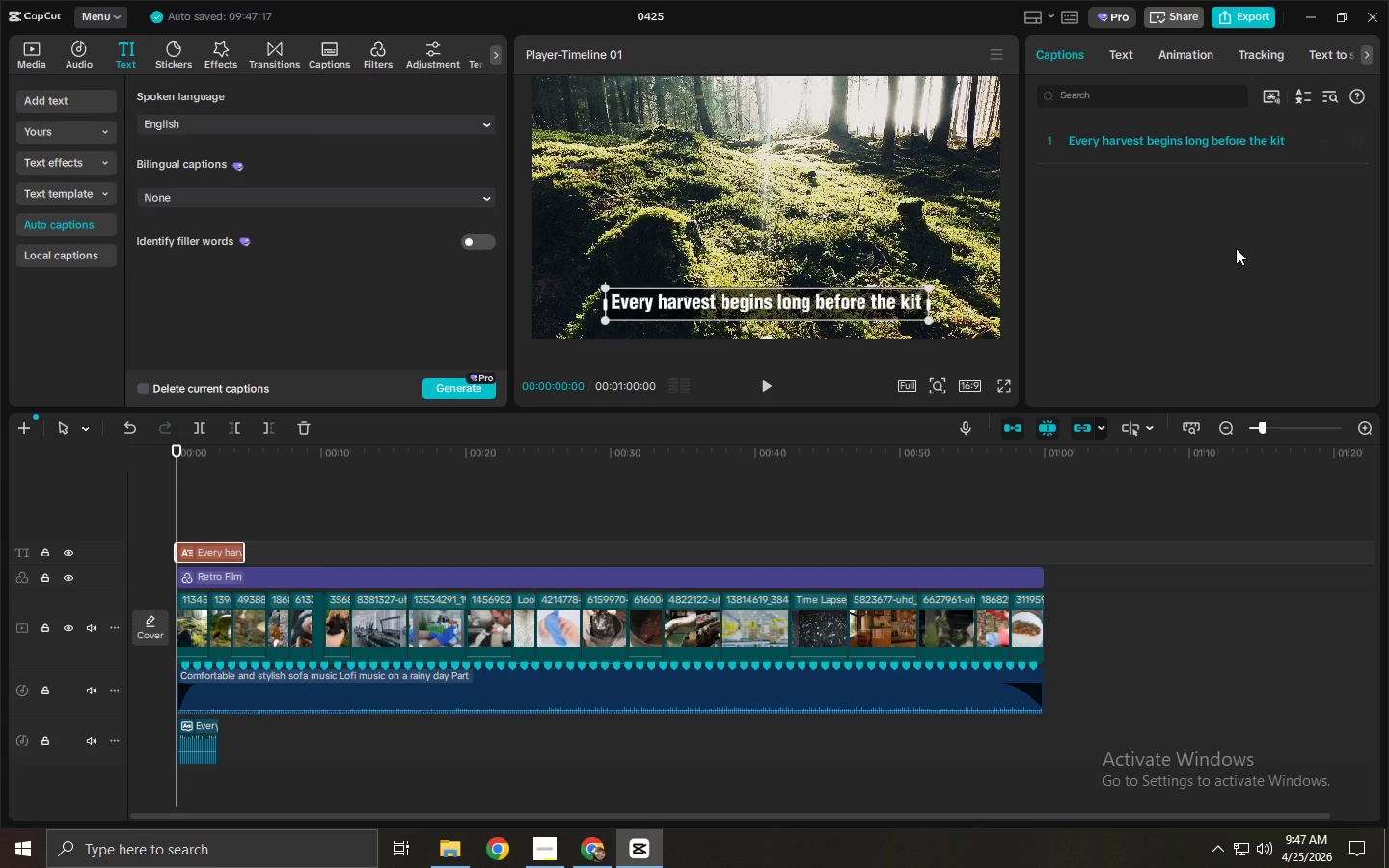 
key(Control+ControlLeft)
 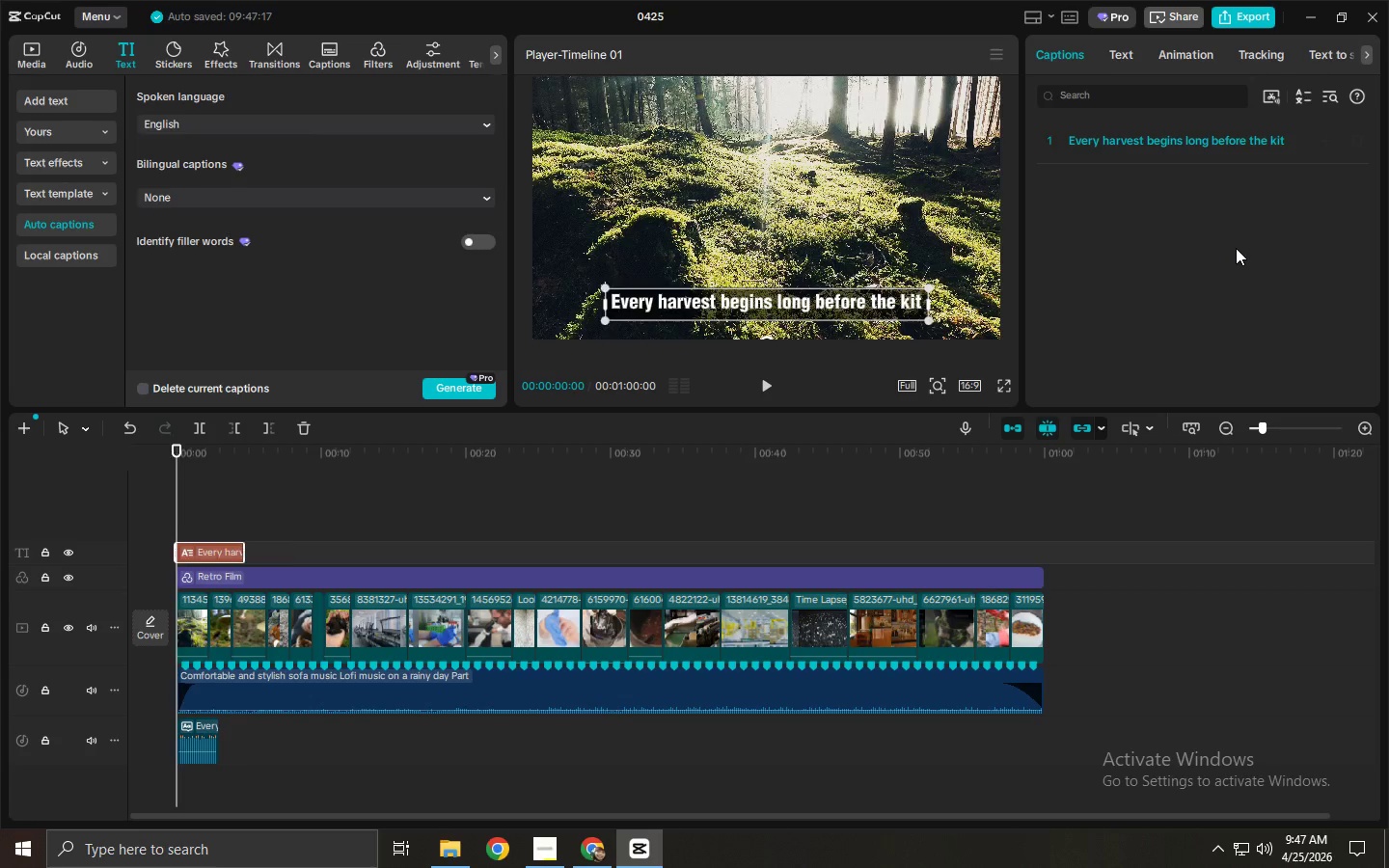 
key(Control+Z)
 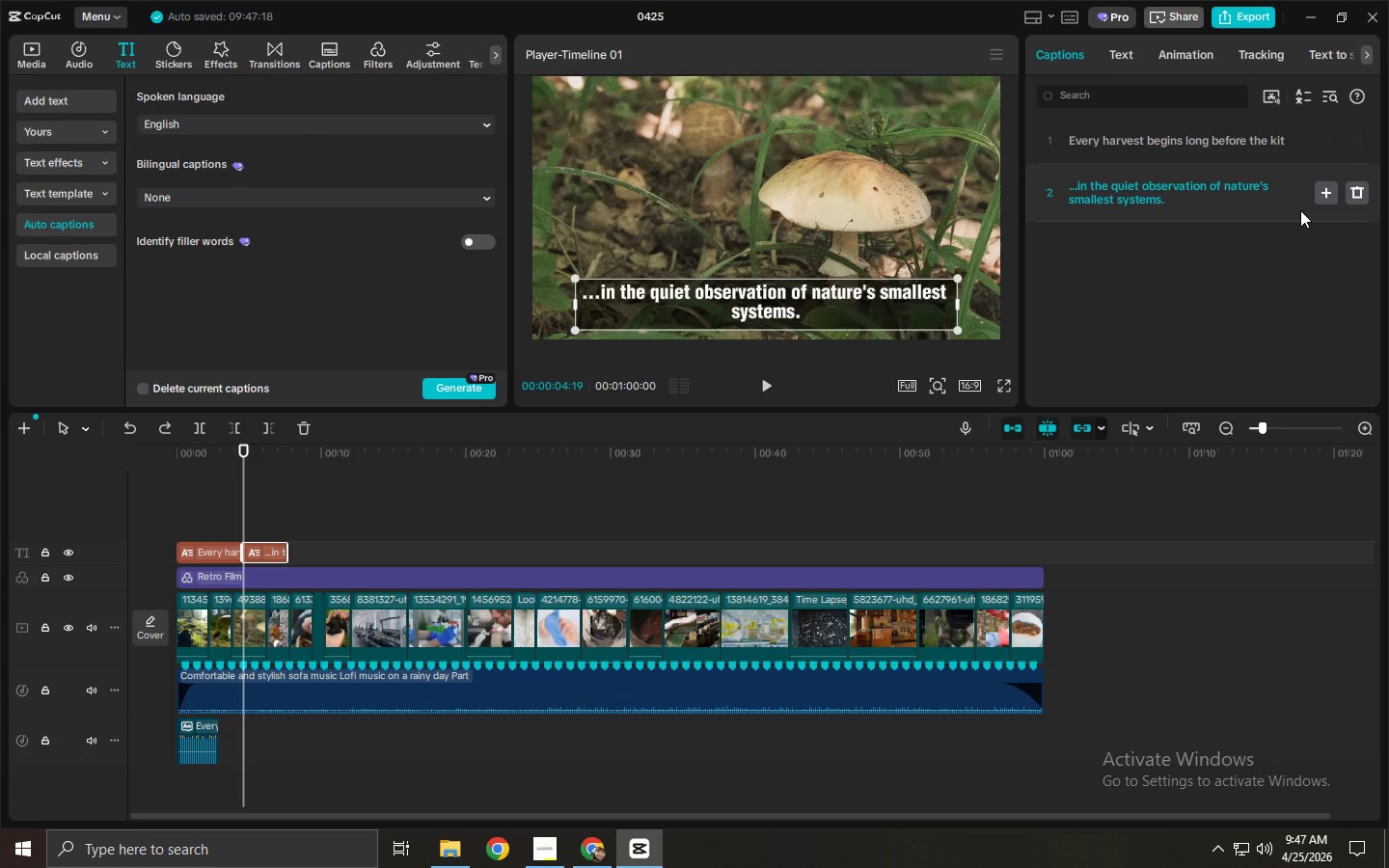 
left_click([1256, 188])
 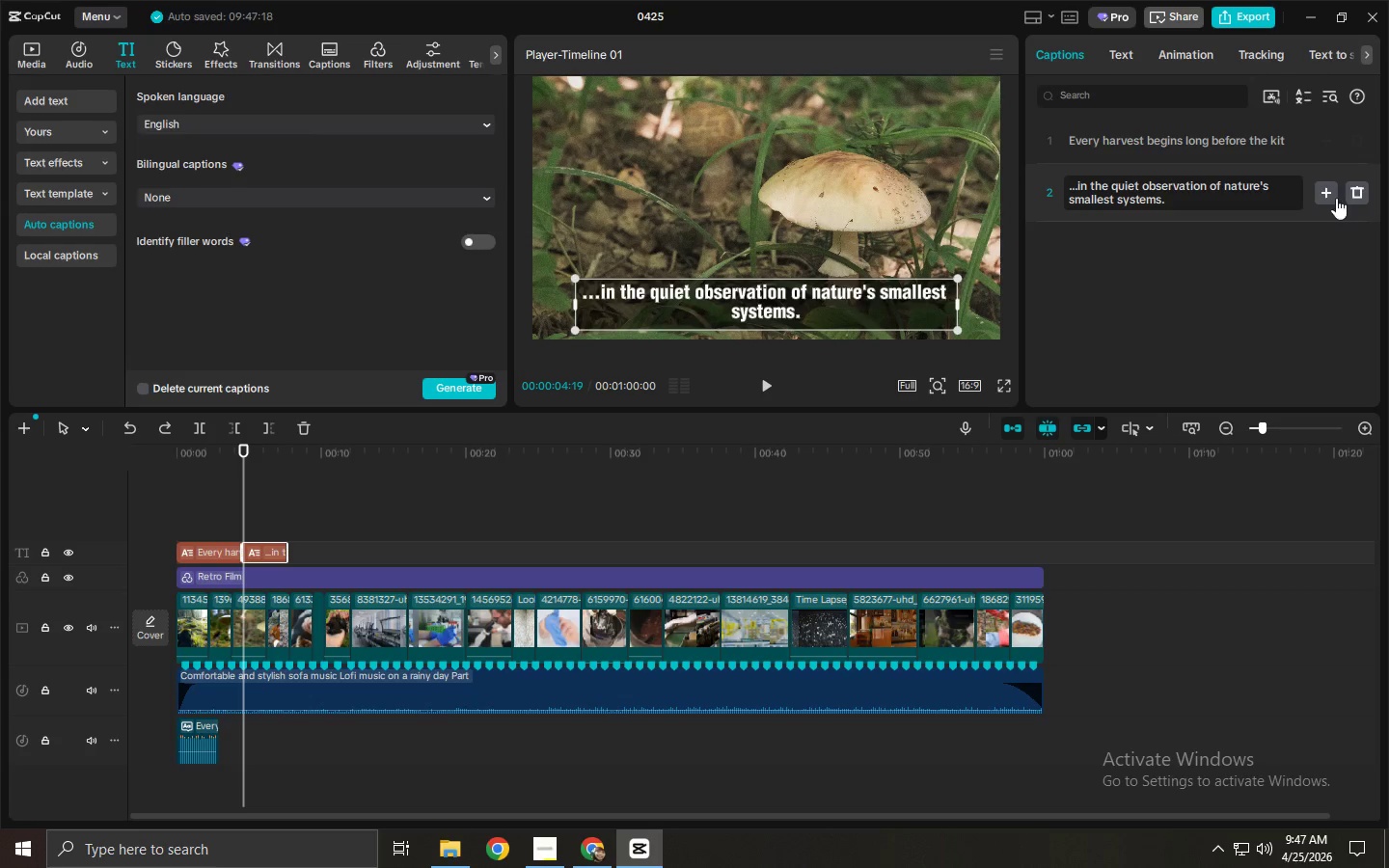 
left_click([1328, 197])
 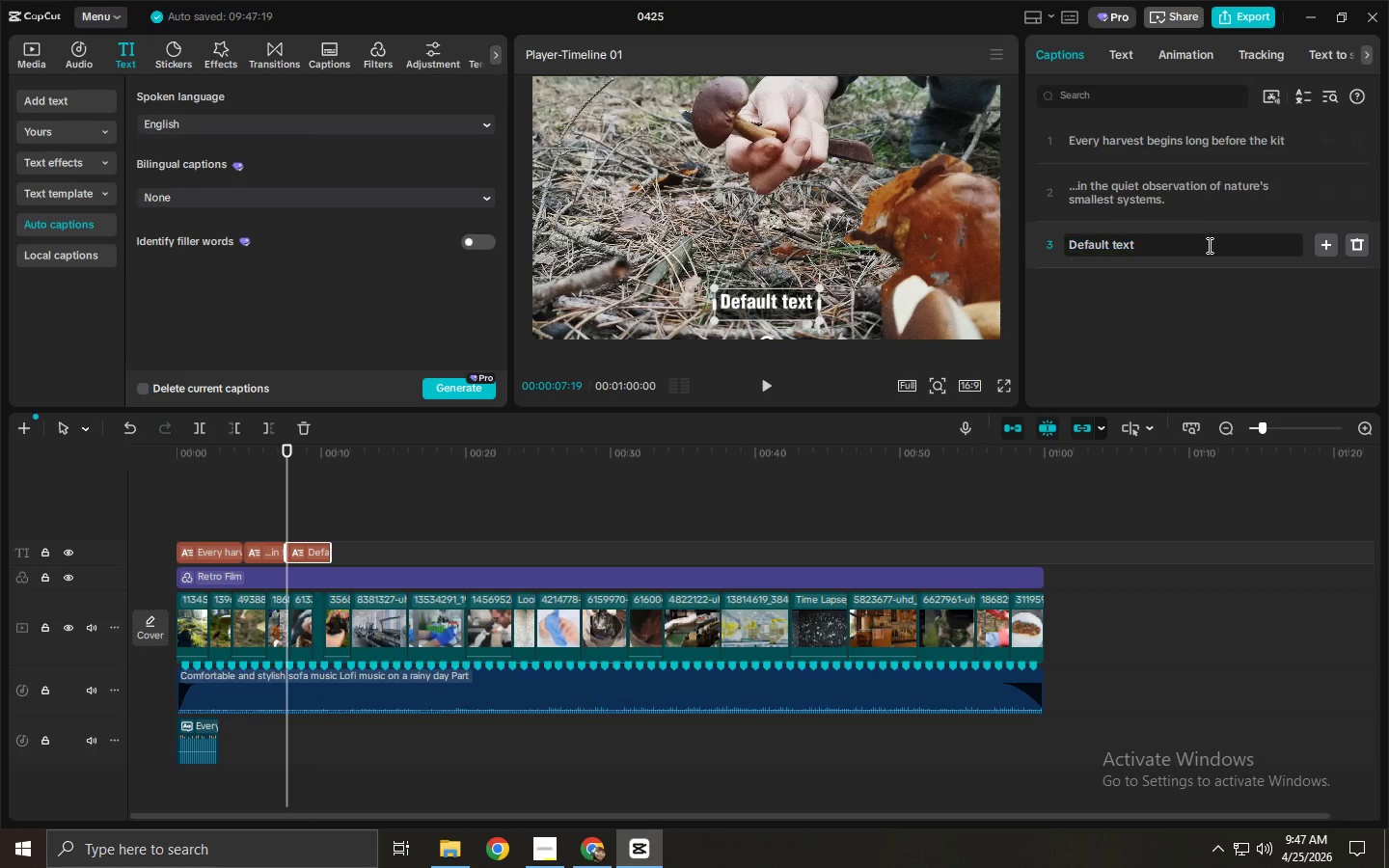 
double_click([1208, 245])
 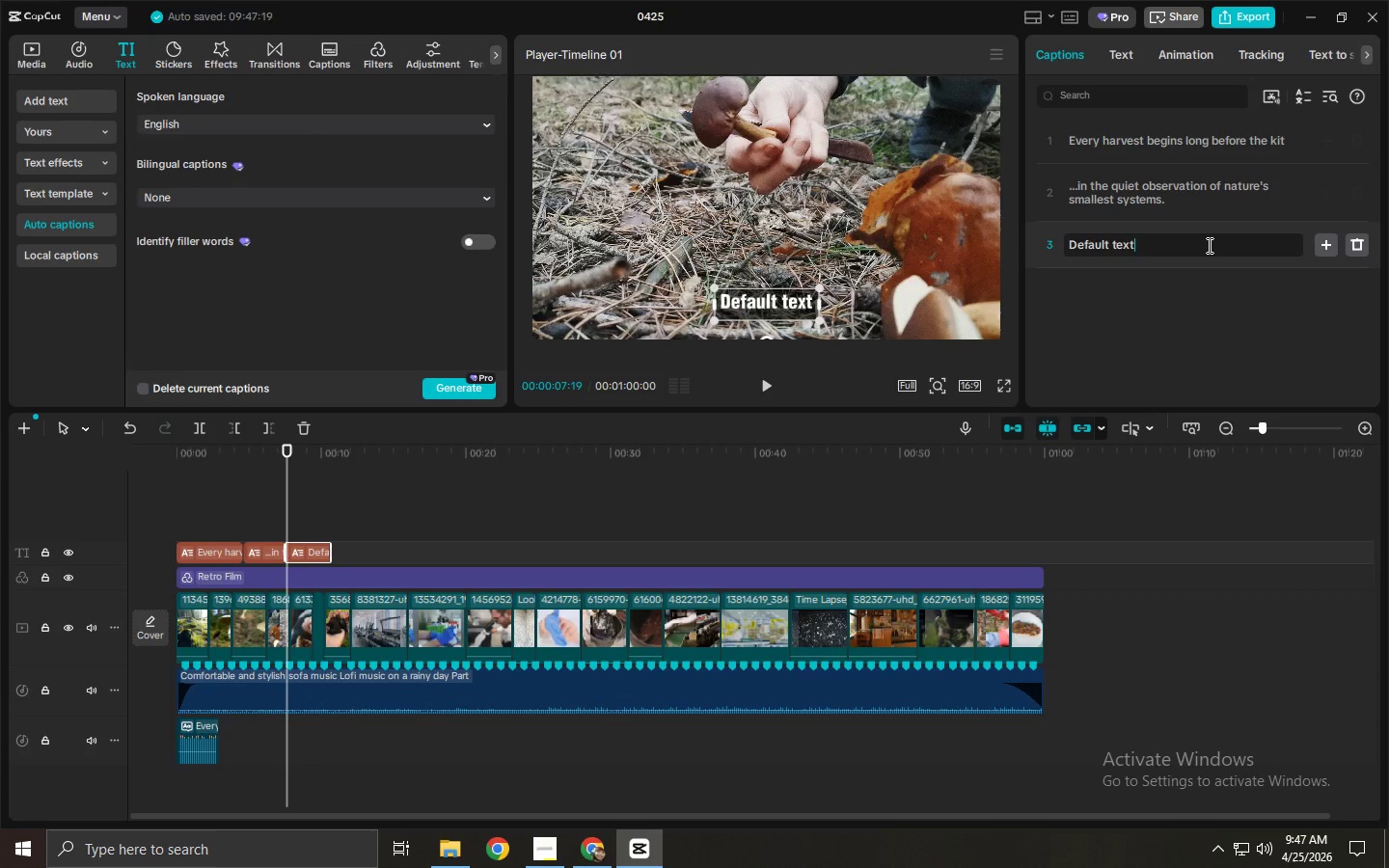 
key(Control+ControlLeft)
 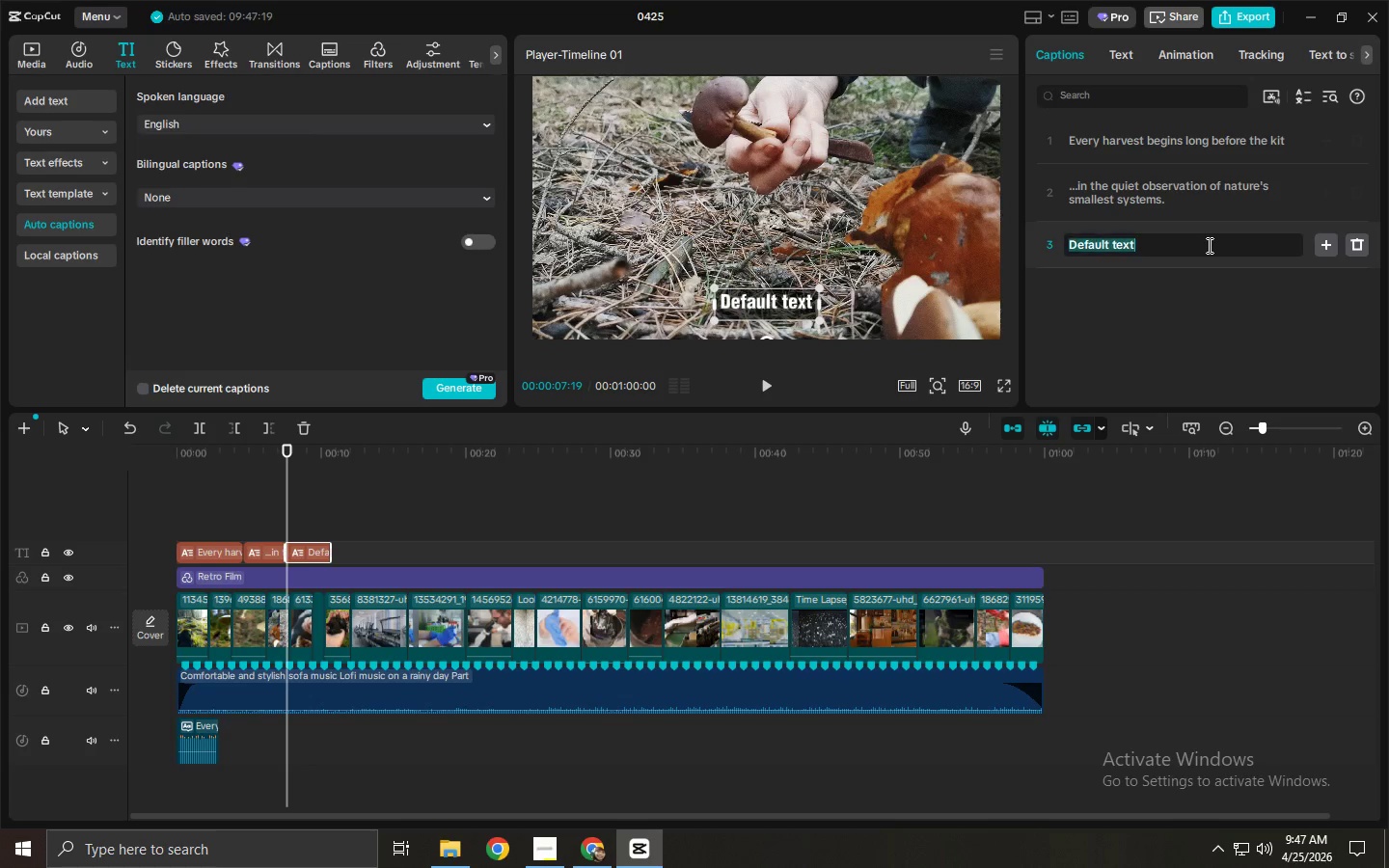 
key(Control+A)
 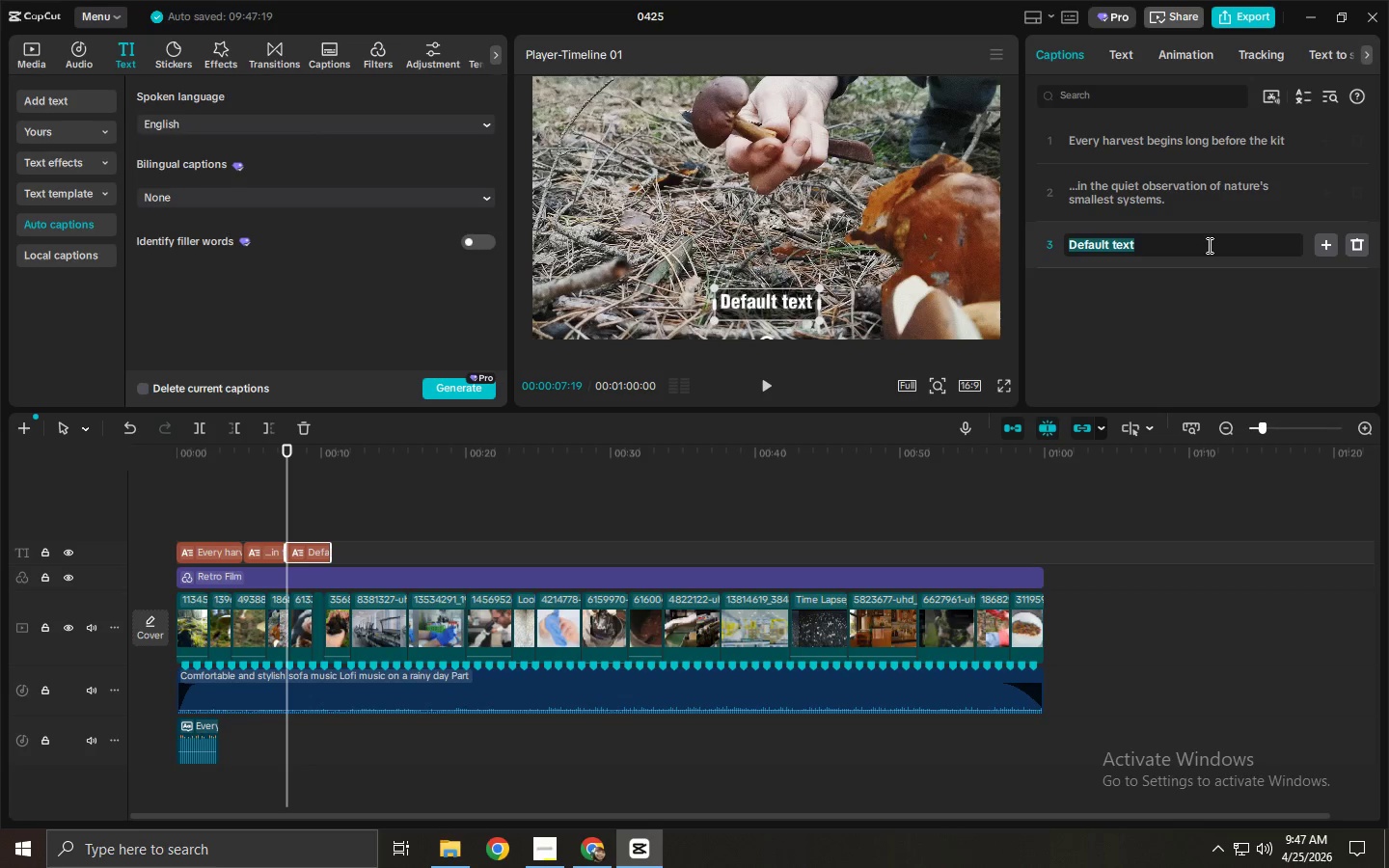 
wait(24.53)
 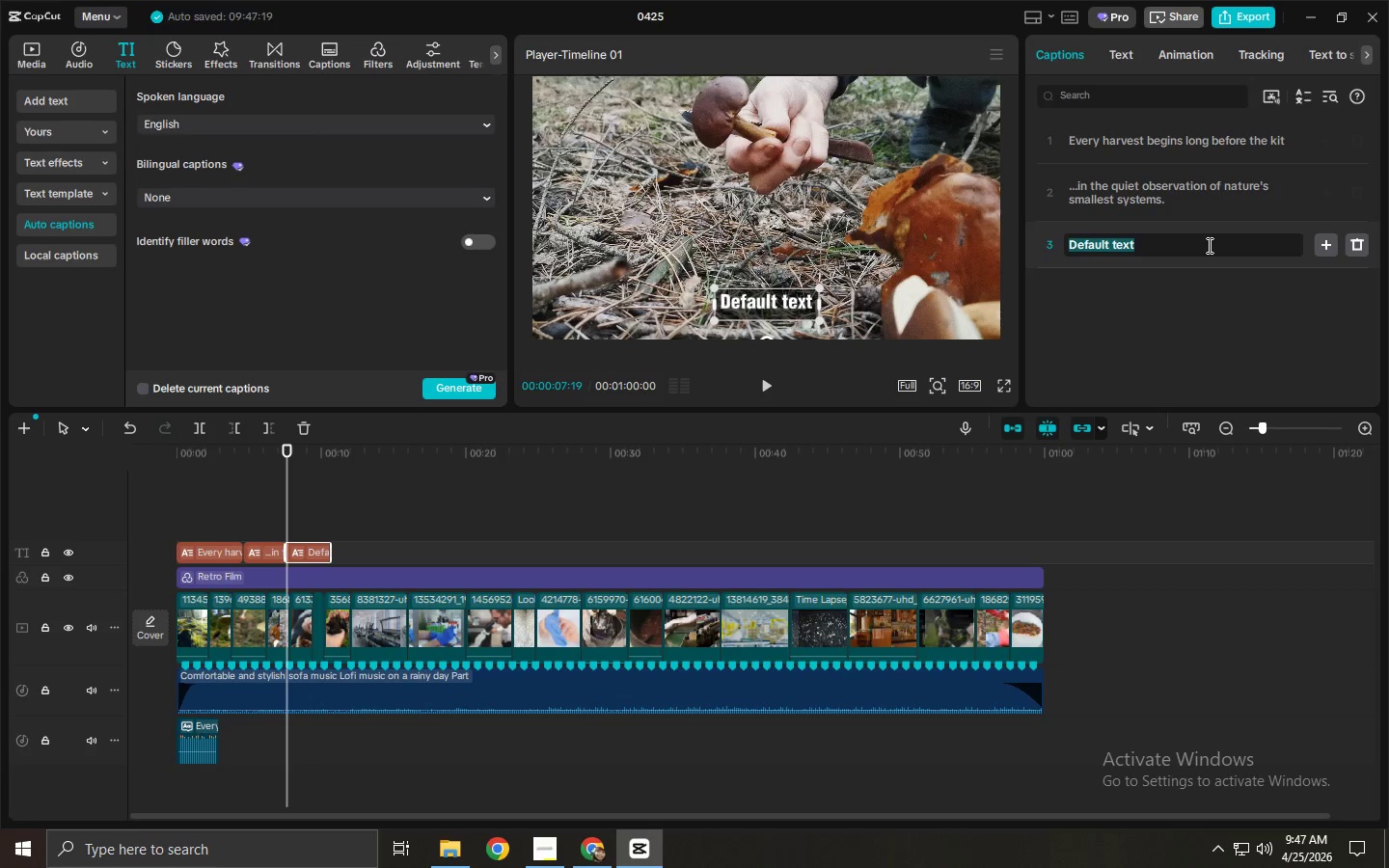 
key(Space)
 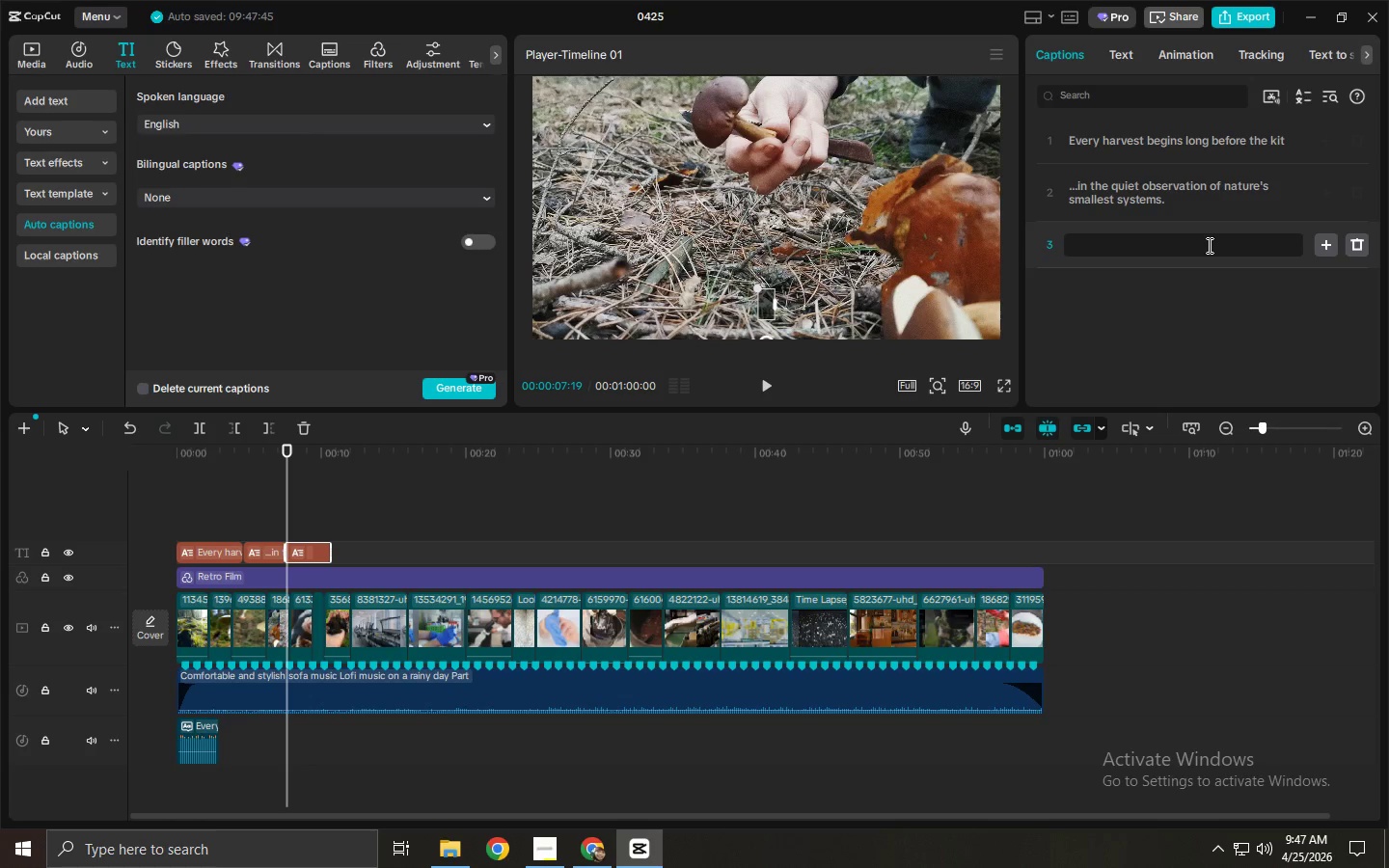 
key(Backspace)
 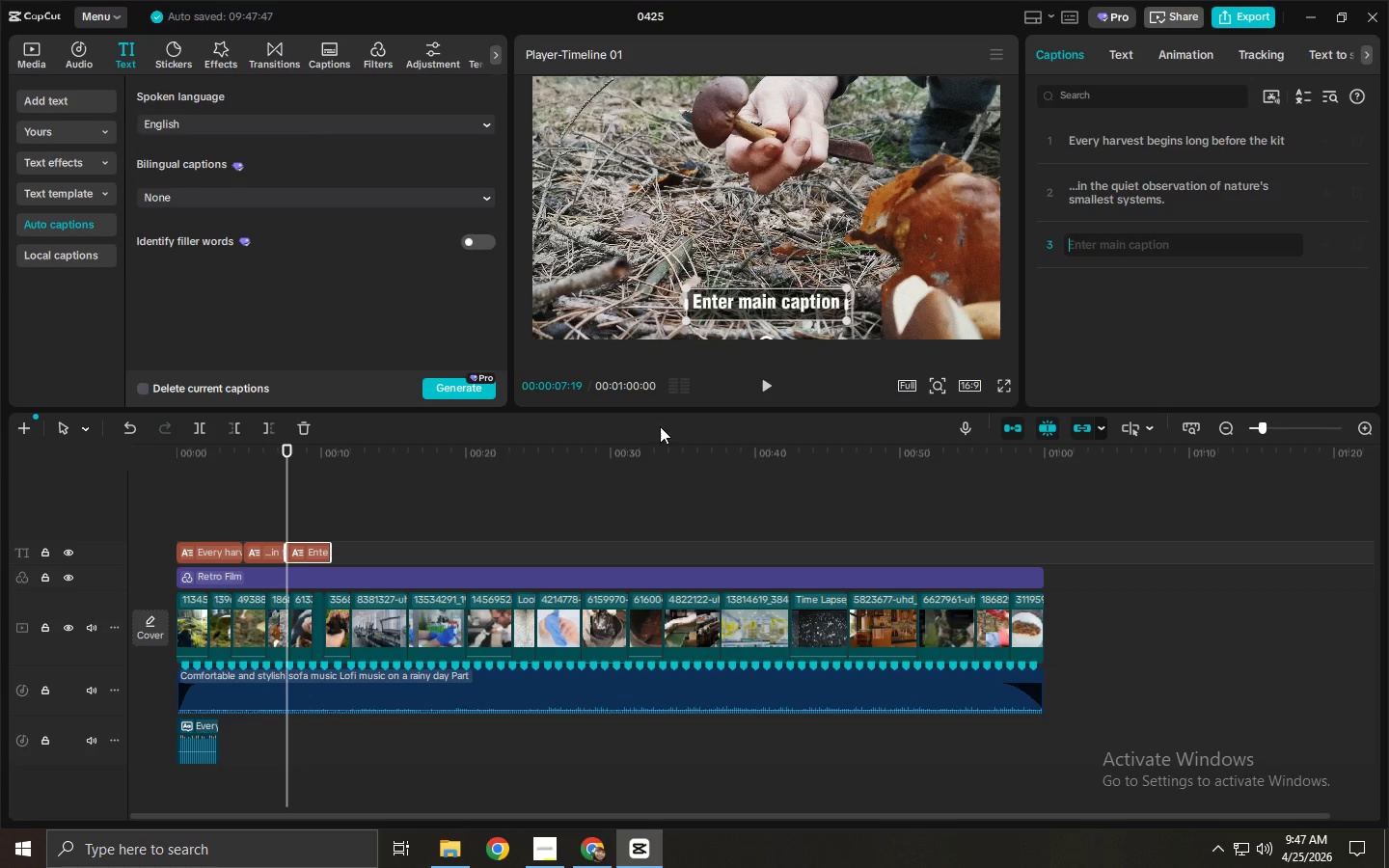 
left_click_drag(start_coordinate=[368, 441], to_coordinate=[361, 444])
 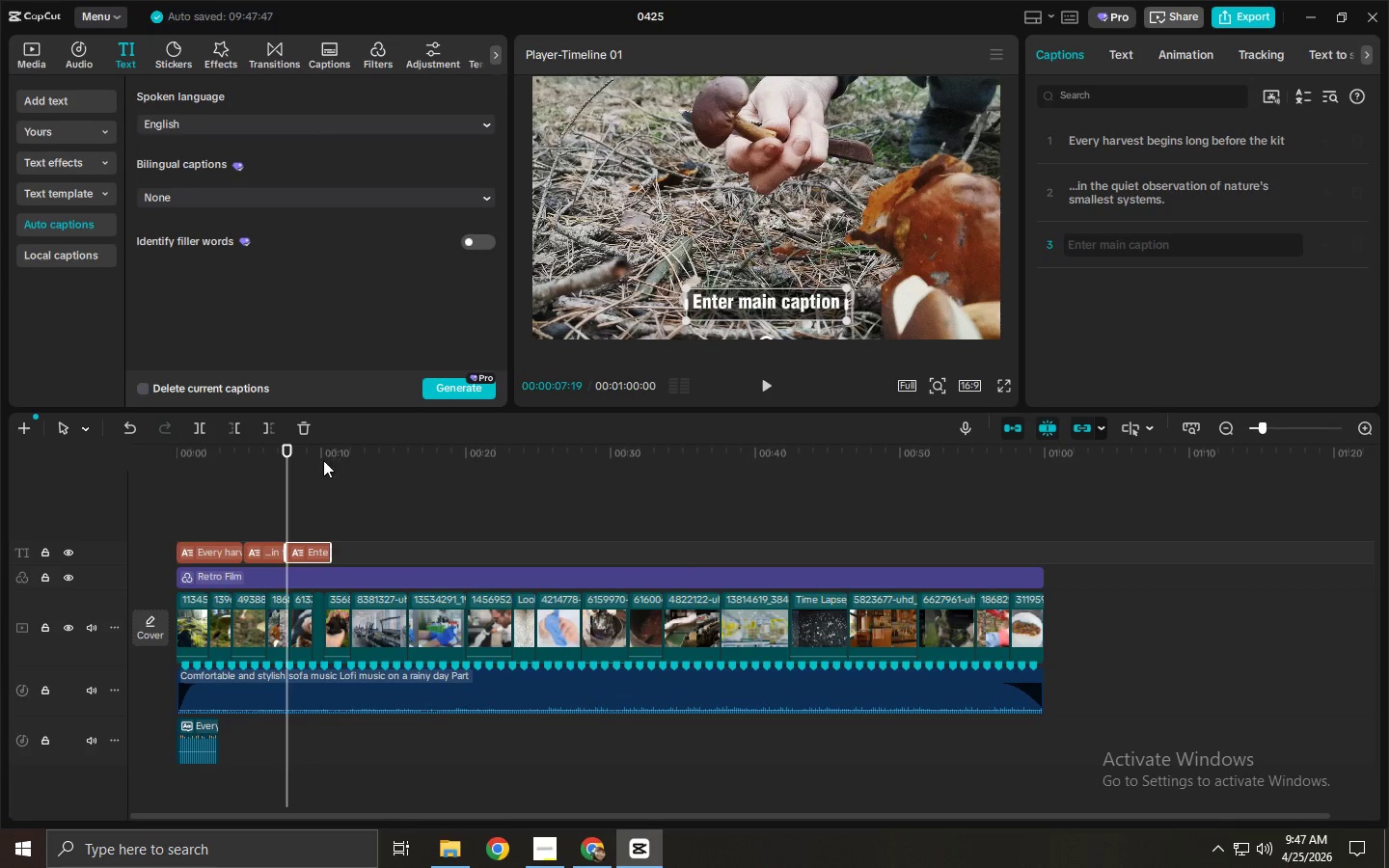 
left_click_drag(start_coordinate=[323, 460], to_coordinate=[313, 460])
 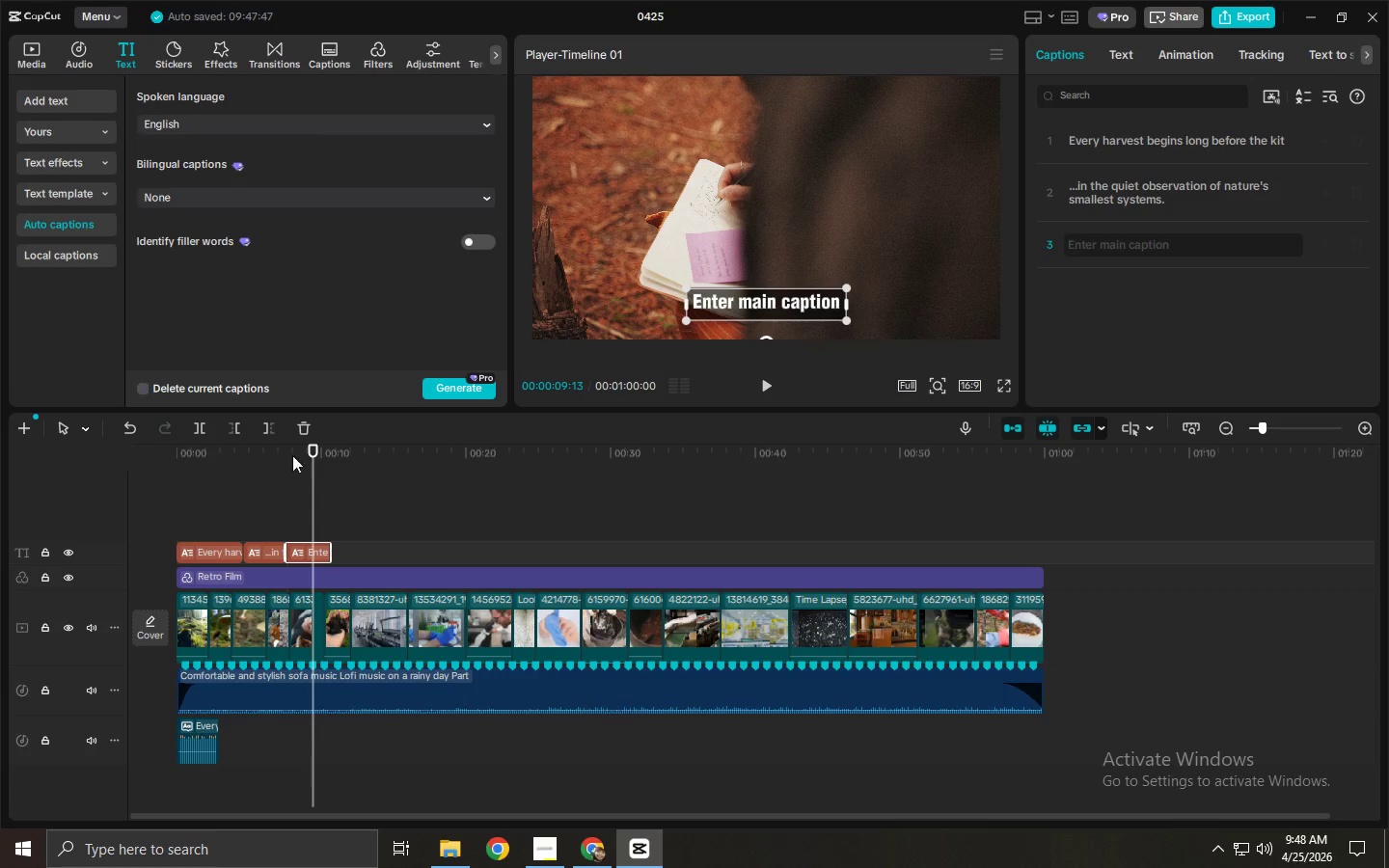 
wait(25.33)
 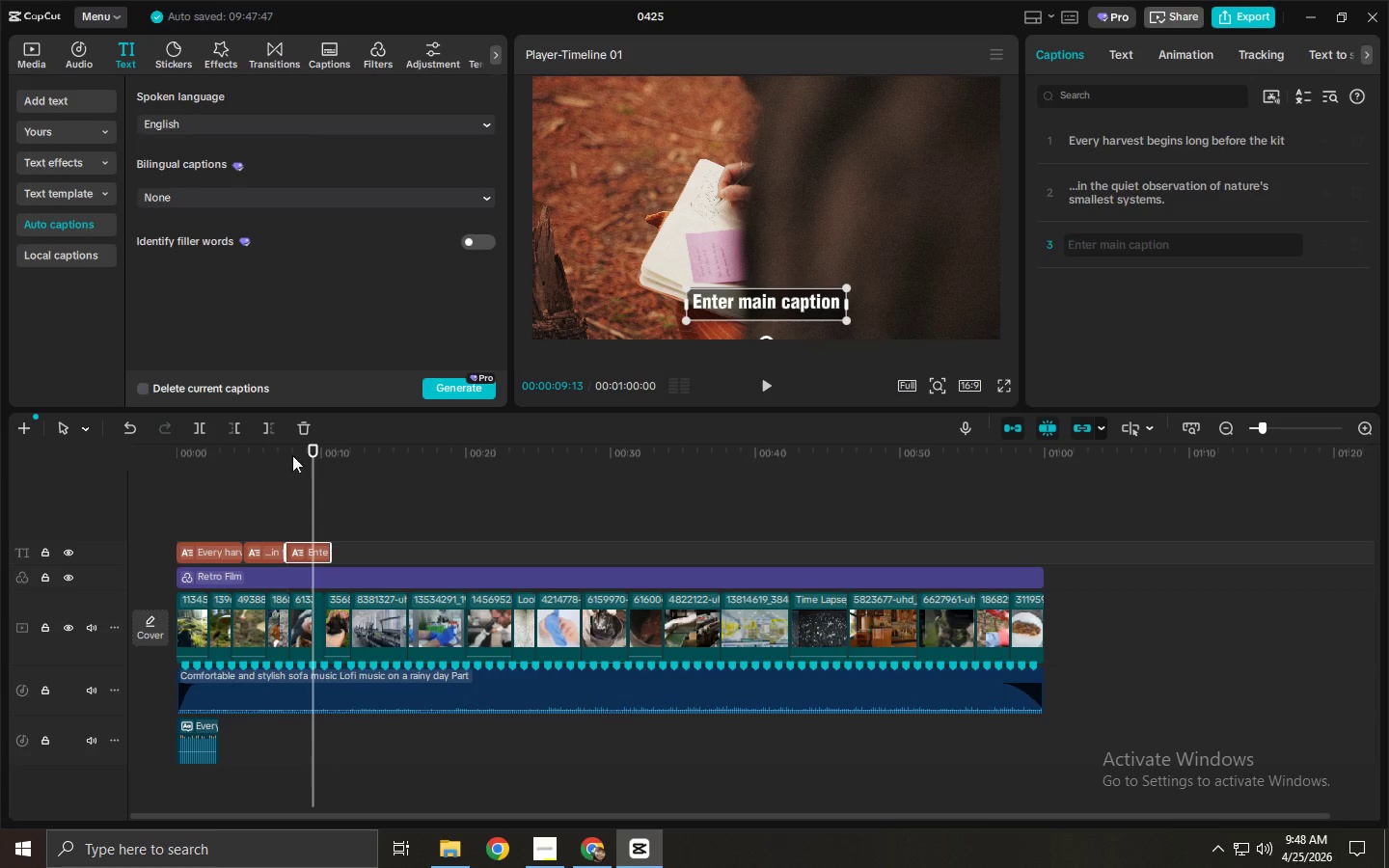 
left_click([1159, 243])
 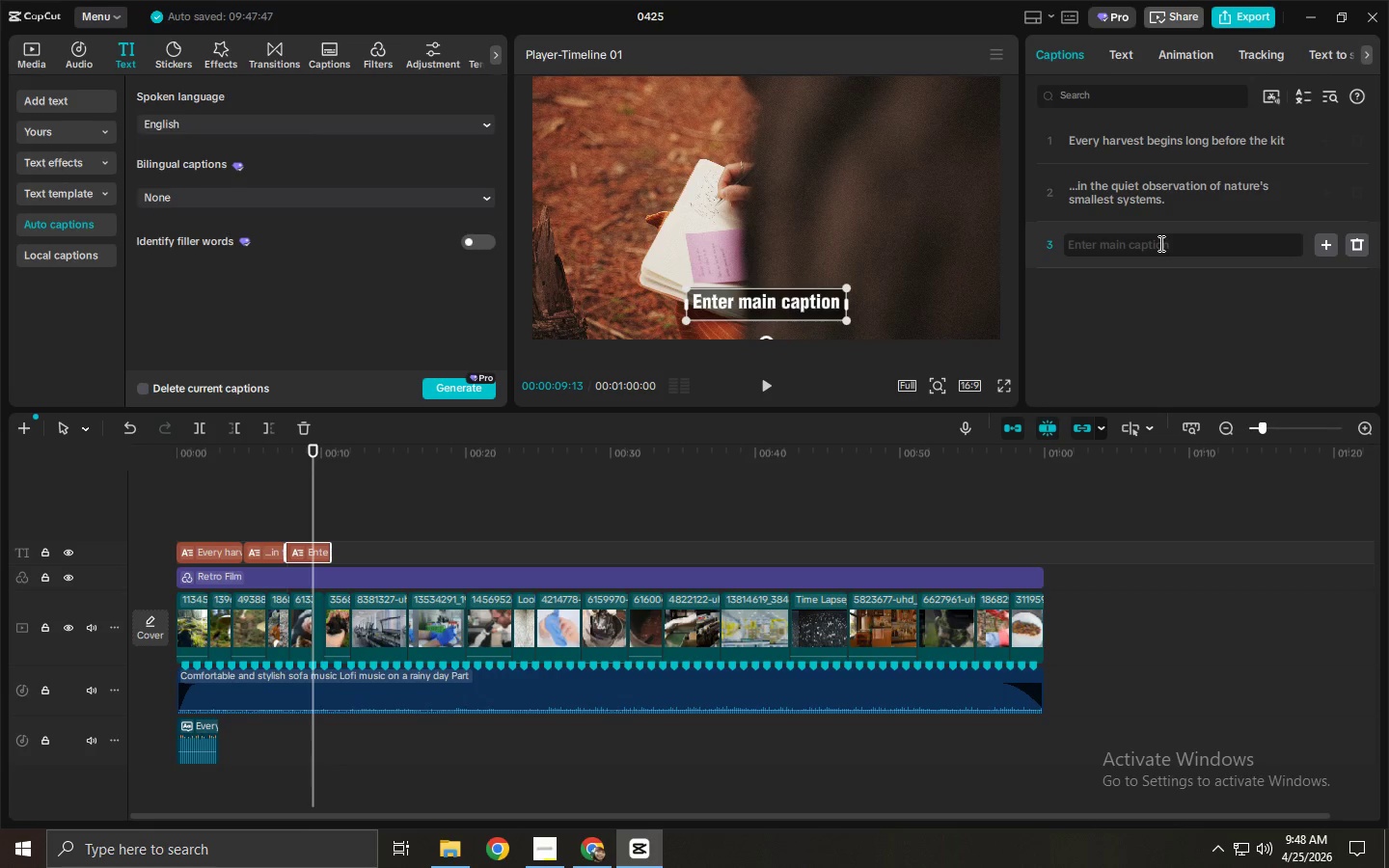 
wait(26.2)
 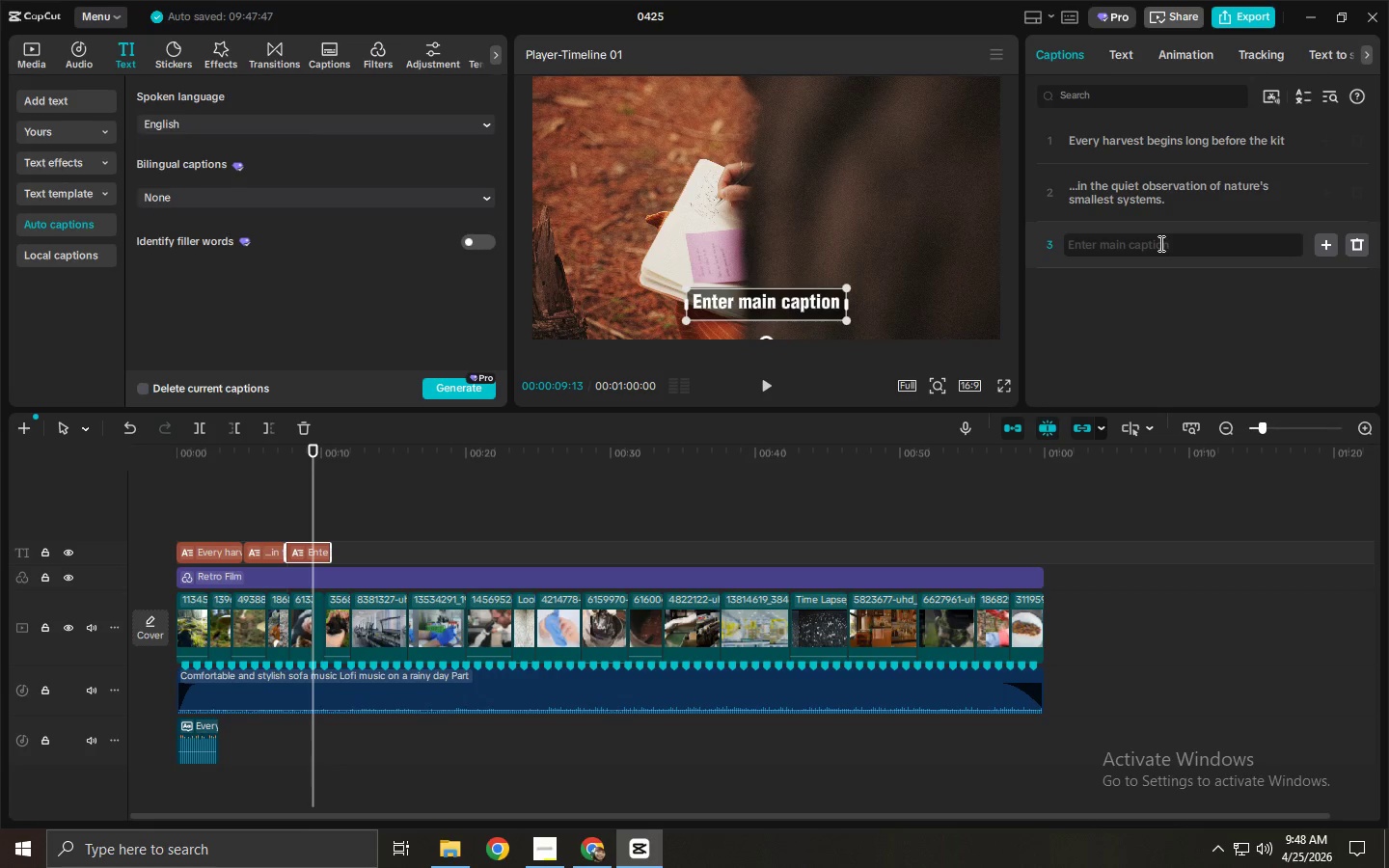 
type(At Spoce)
key(Backspace)
type(re)
key(Backspace)
key(Backspace)
key(Backspace)
type(reSoa)
key(Backspace)
key(Backspace)
type(pace we refgi)
key(Backspace)
key(Backspace)
type(inb)
key(Backspace)
type(e that process combining biology with precision.)
 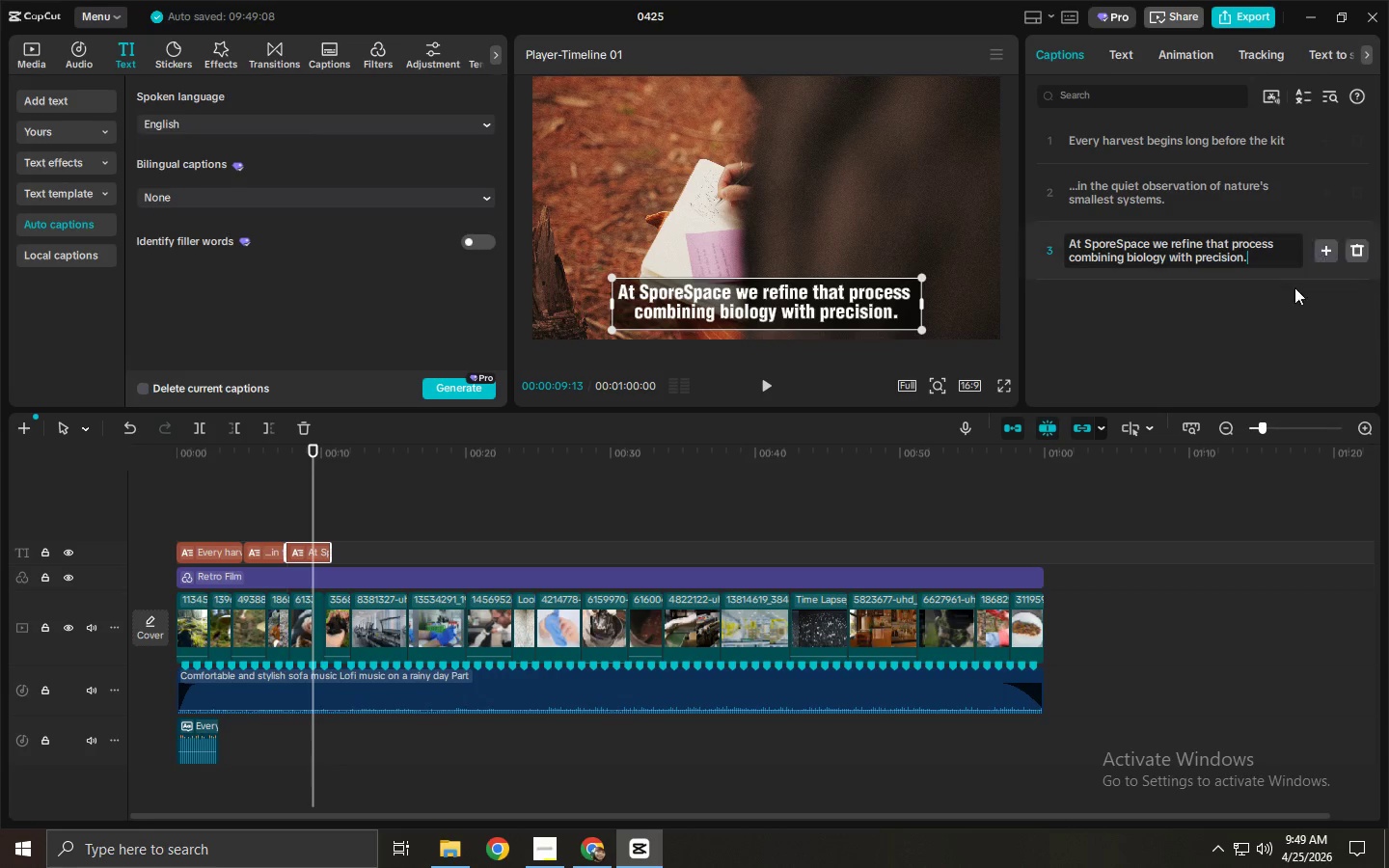 
left_click([1331, 249])
 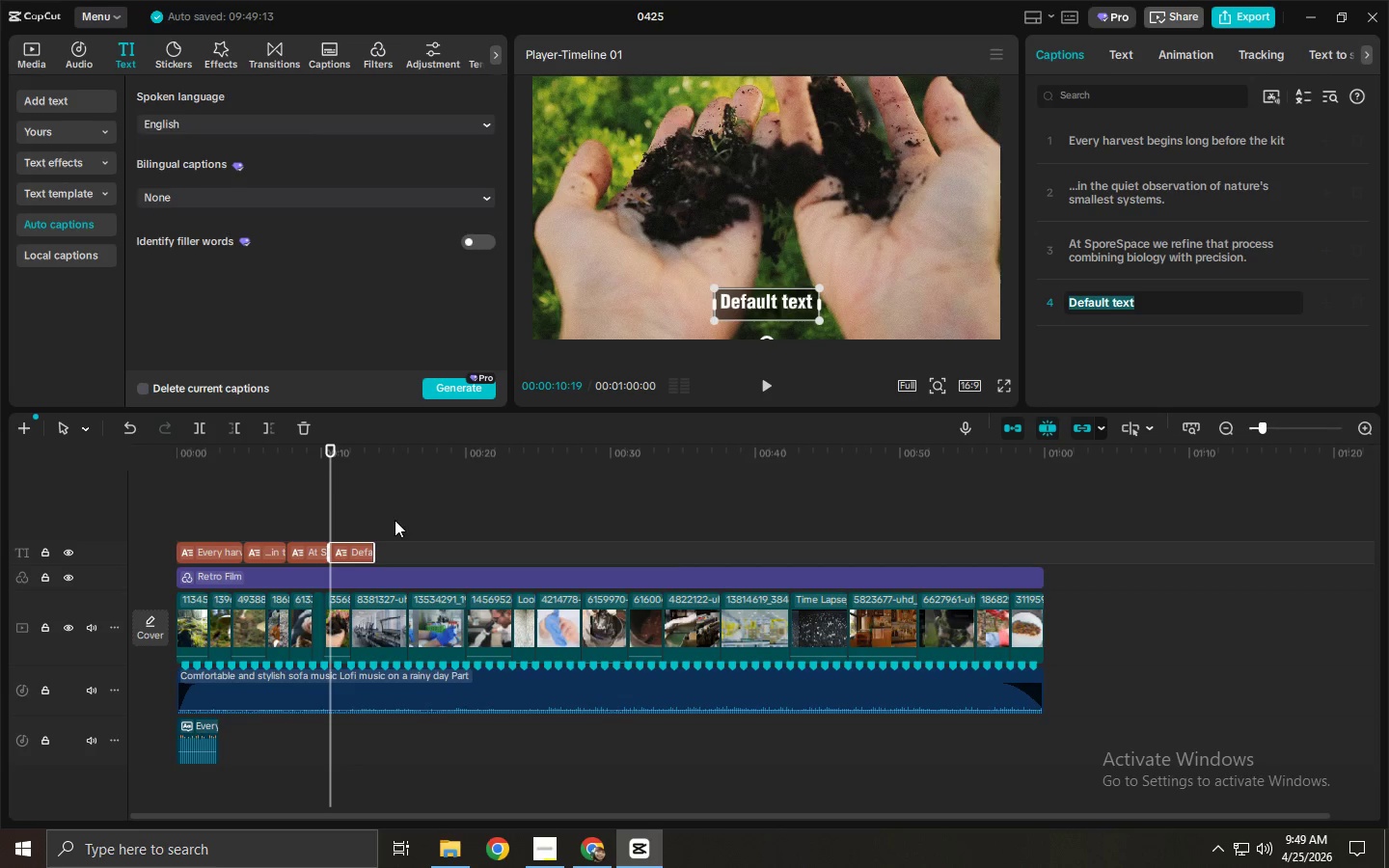 
wait(16.5)
 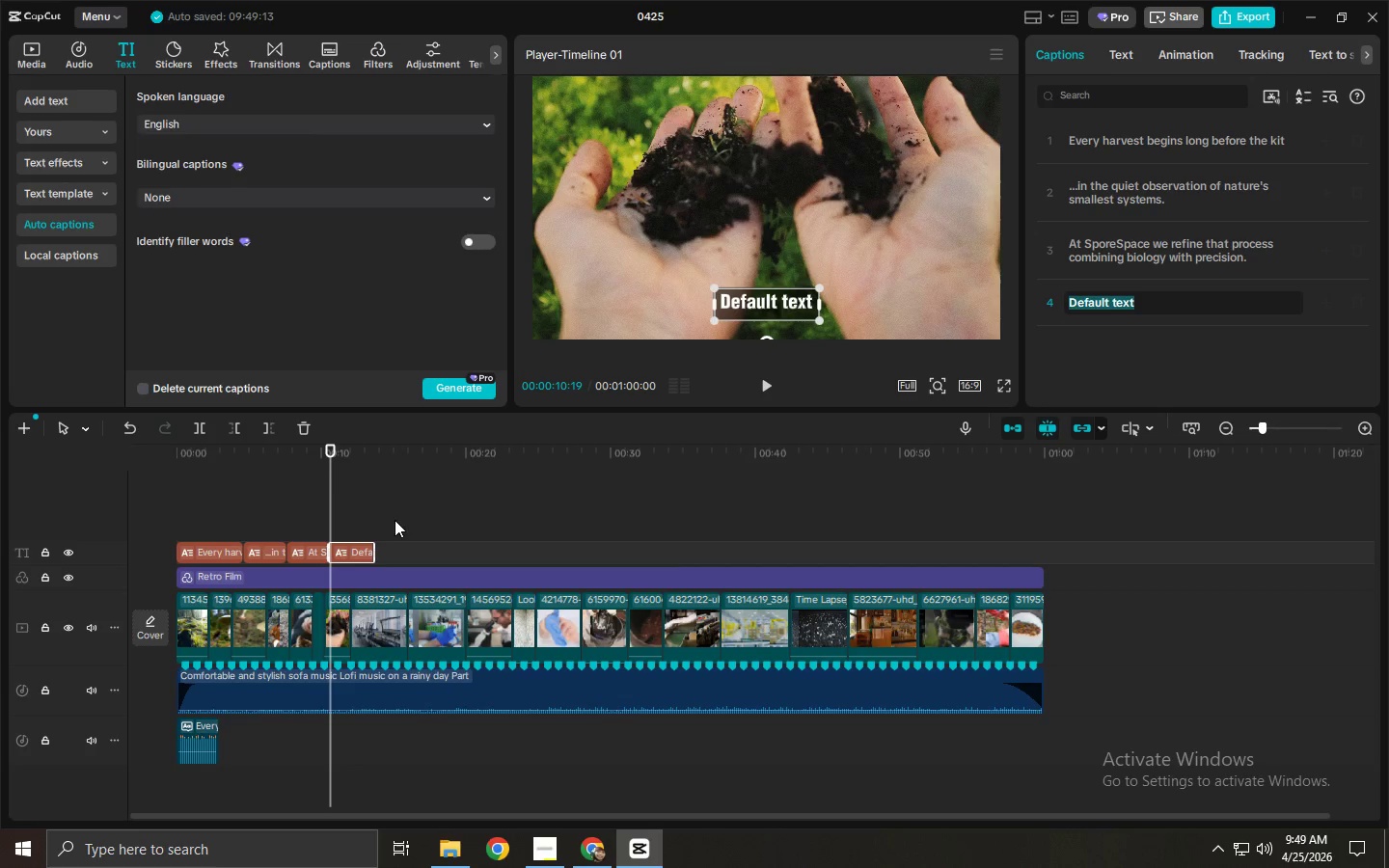 
type(Eachki)
key(Backspace)
key(Backspace)
type( kir)
key(Backspace)
type(t is carell)
key(Backspace)
key(Backspace)
type(f)
key(Backspace)
type(fully r)
key(Backspace)
type(prepared to replicate tge )
key(Backspace)
key(Backspace)
key(Backspace)
type(he percfec)
key(Backspace)
key(Backspace)
key(Backspace)
key(Backspace)
type(fect griwubn)
key(Backspace)
key(Backspace)
key(Backspace)
key(Backspace)
key(Backspace)
type(woi)
key(Backspace)
key(Backspace)
key(Backspace)
type(owing envinron)
key(Backspace)
key(Backspace)
key(Backspace)
key(Backspace)
type(ronment)
 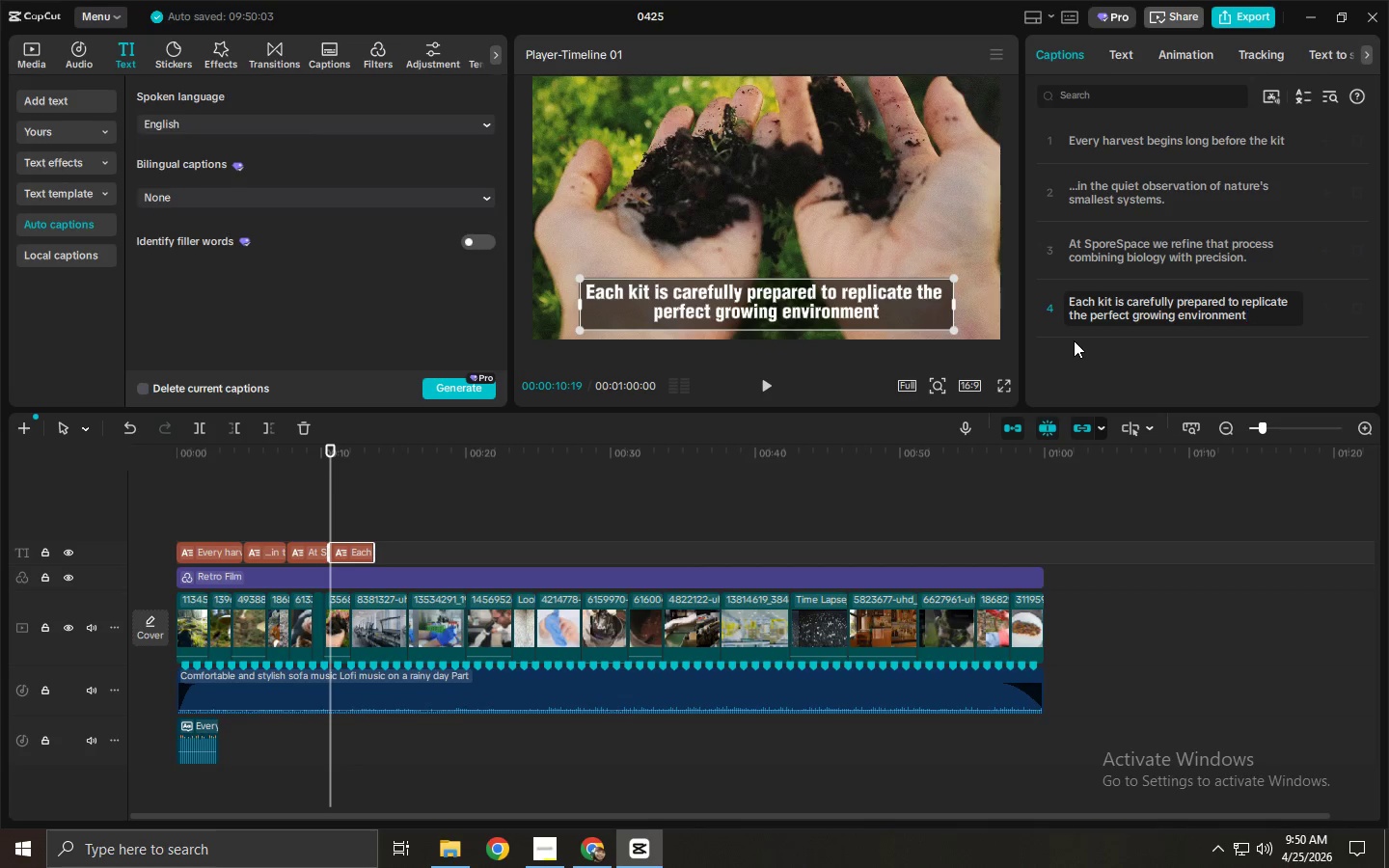 
key(Period)
 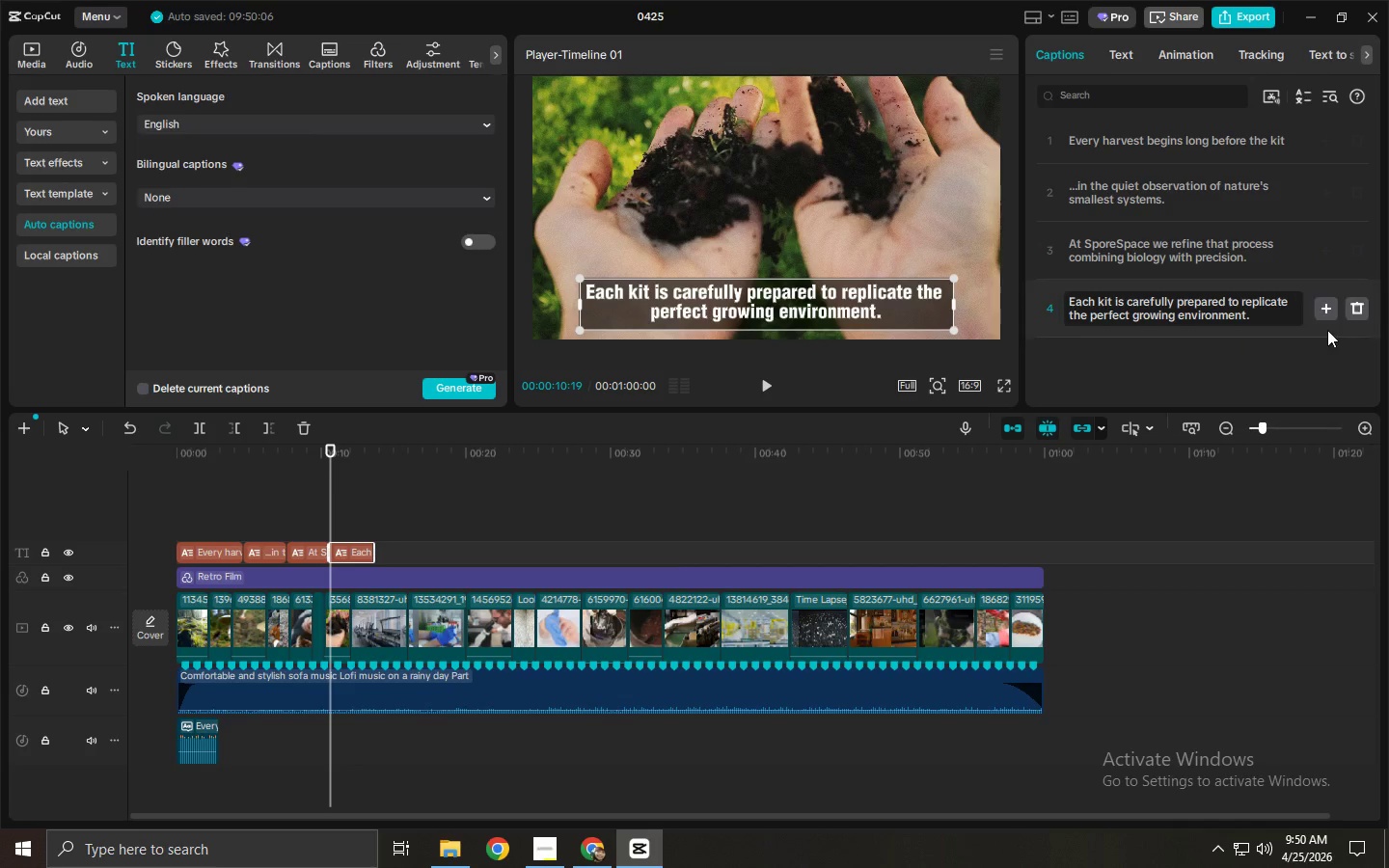 
left_click([1320, 305])
 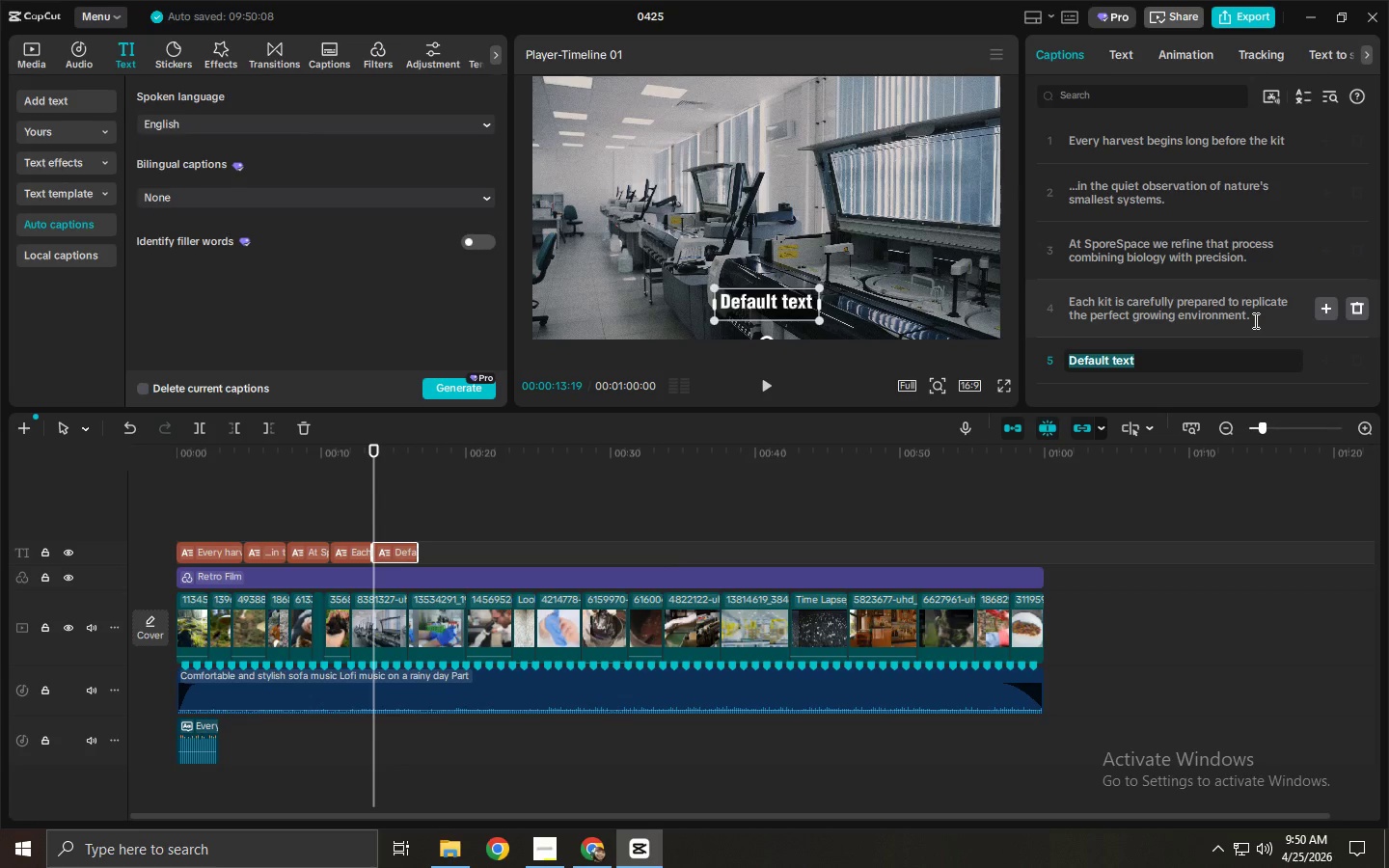 
wait(12.61)
 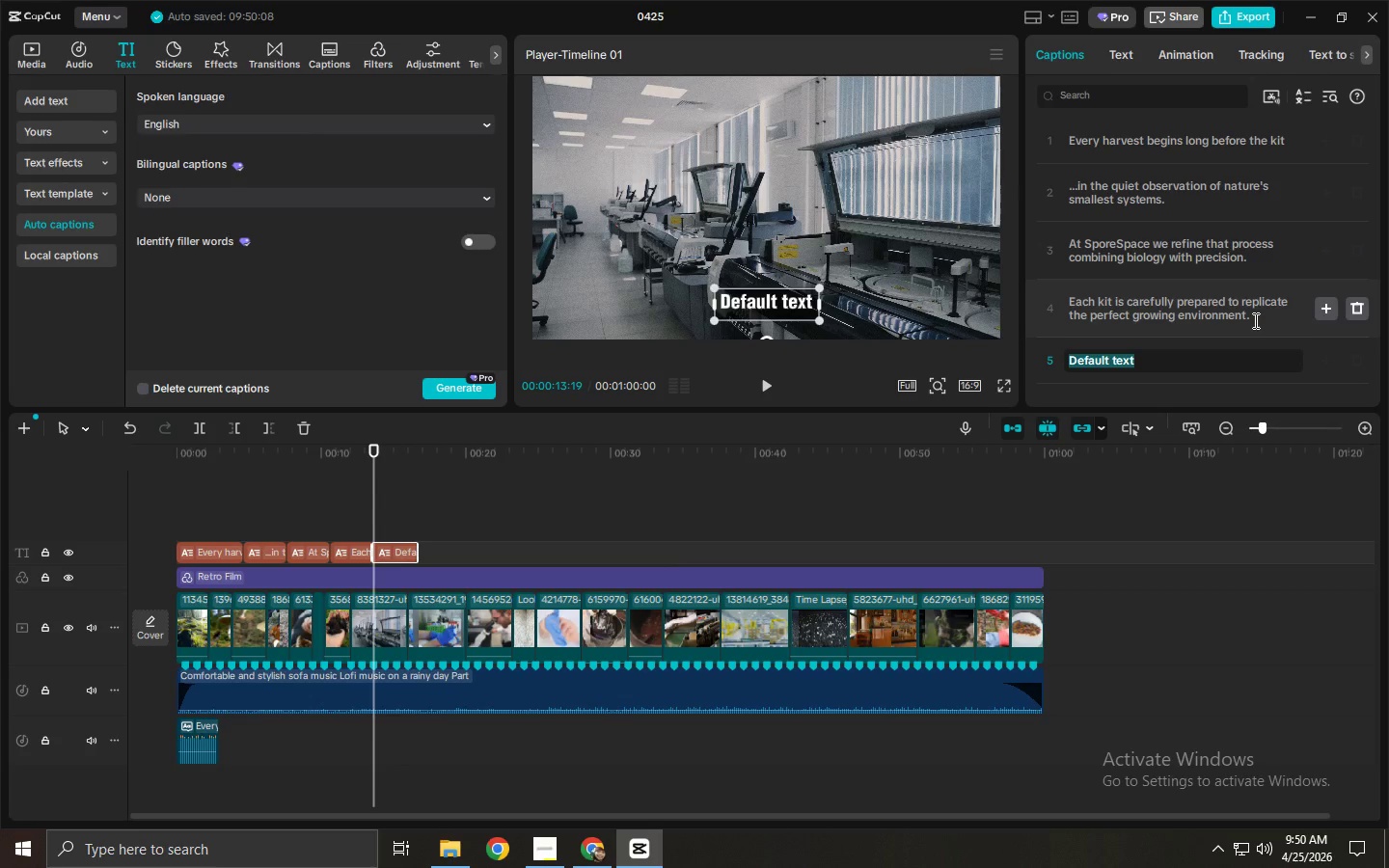 
type(So you can experienece)
key(Backspace)
key(Backspace)
key(Backspace)
type(ce)
key(Backspace)
type(e the magic righ where yi)
key(Backspace)
type(ou are)
 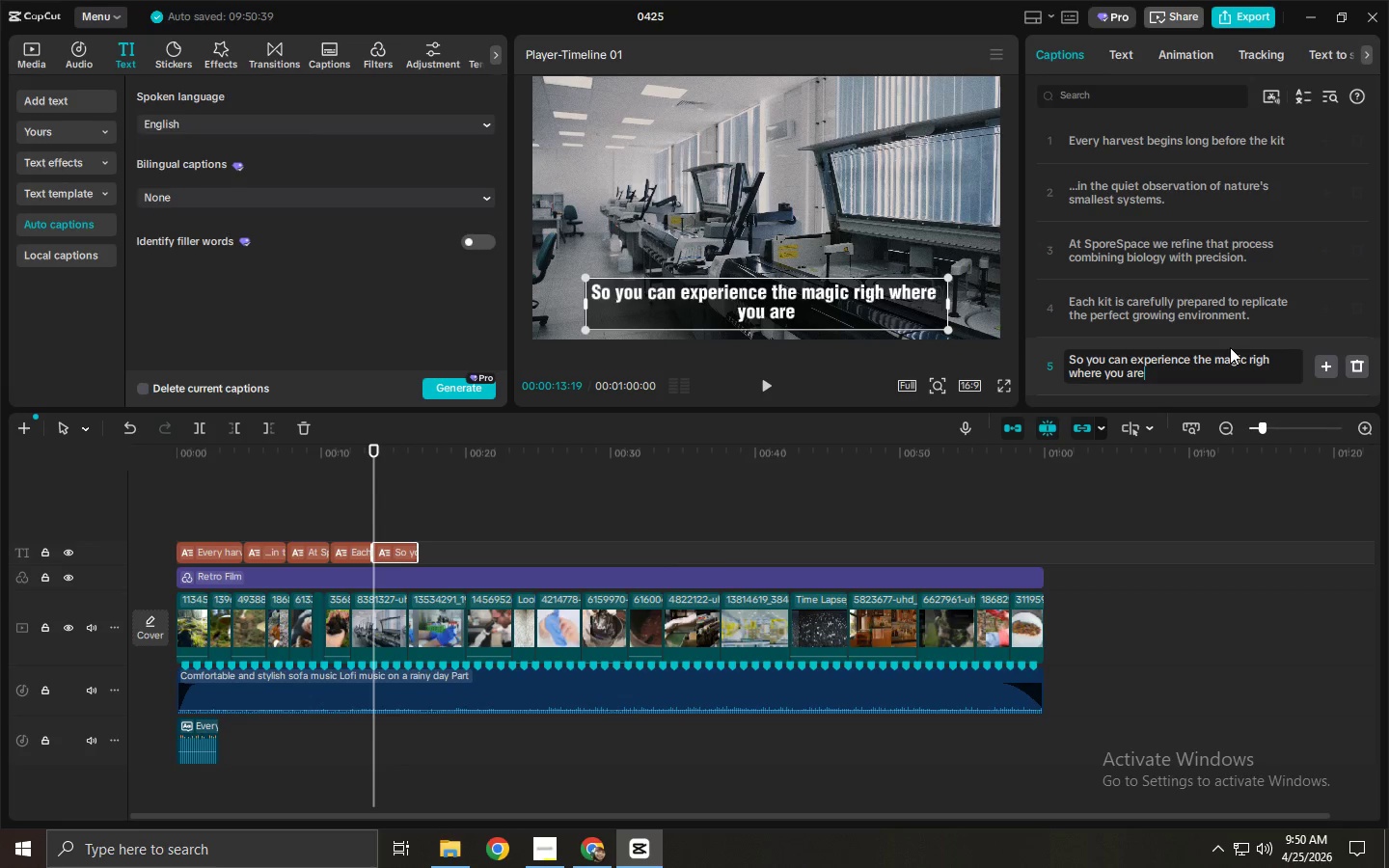 
left_click_drag(start_coordinate=[252, 460], to_coordinate=[134, 456])
 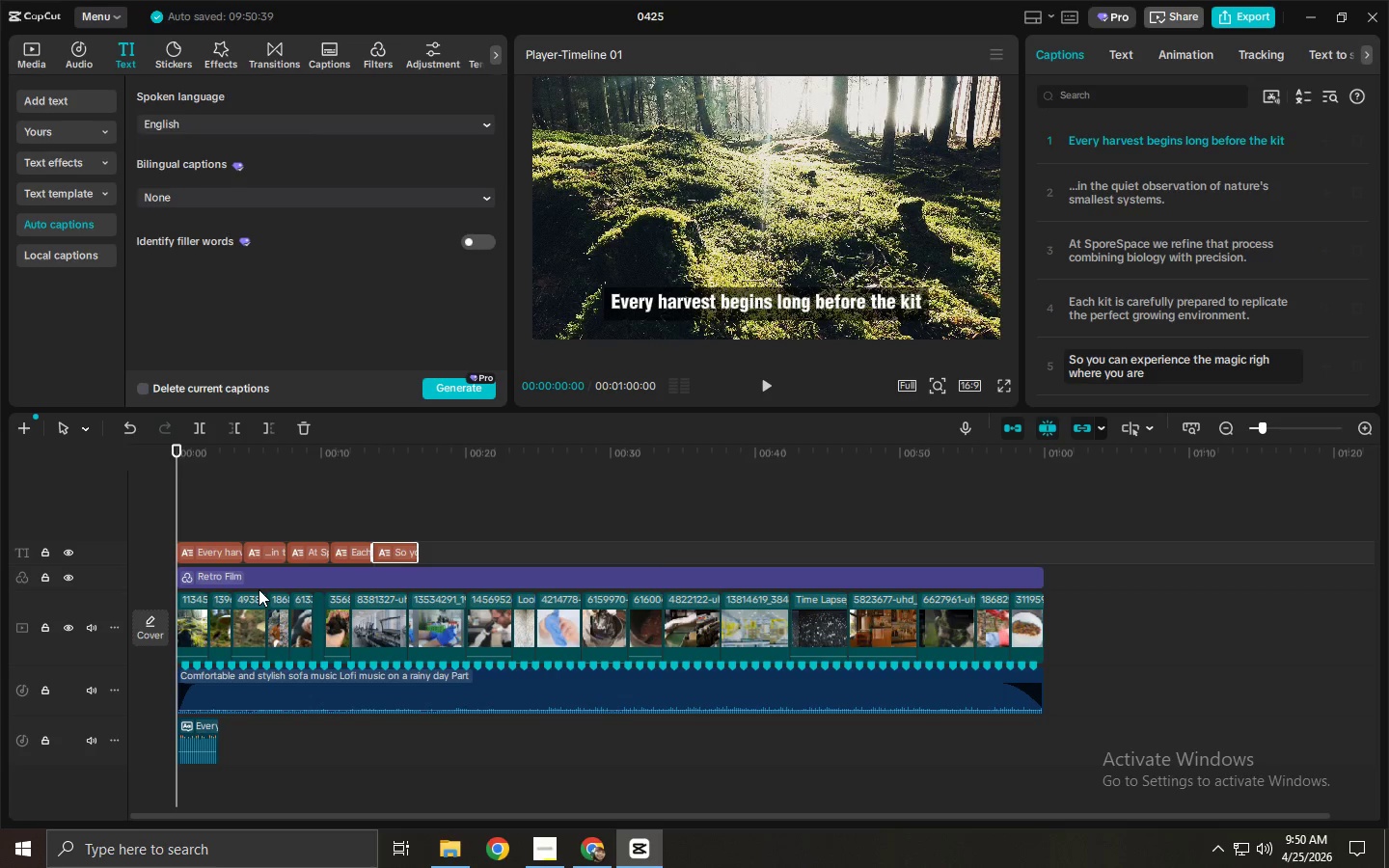 
key(Space)
 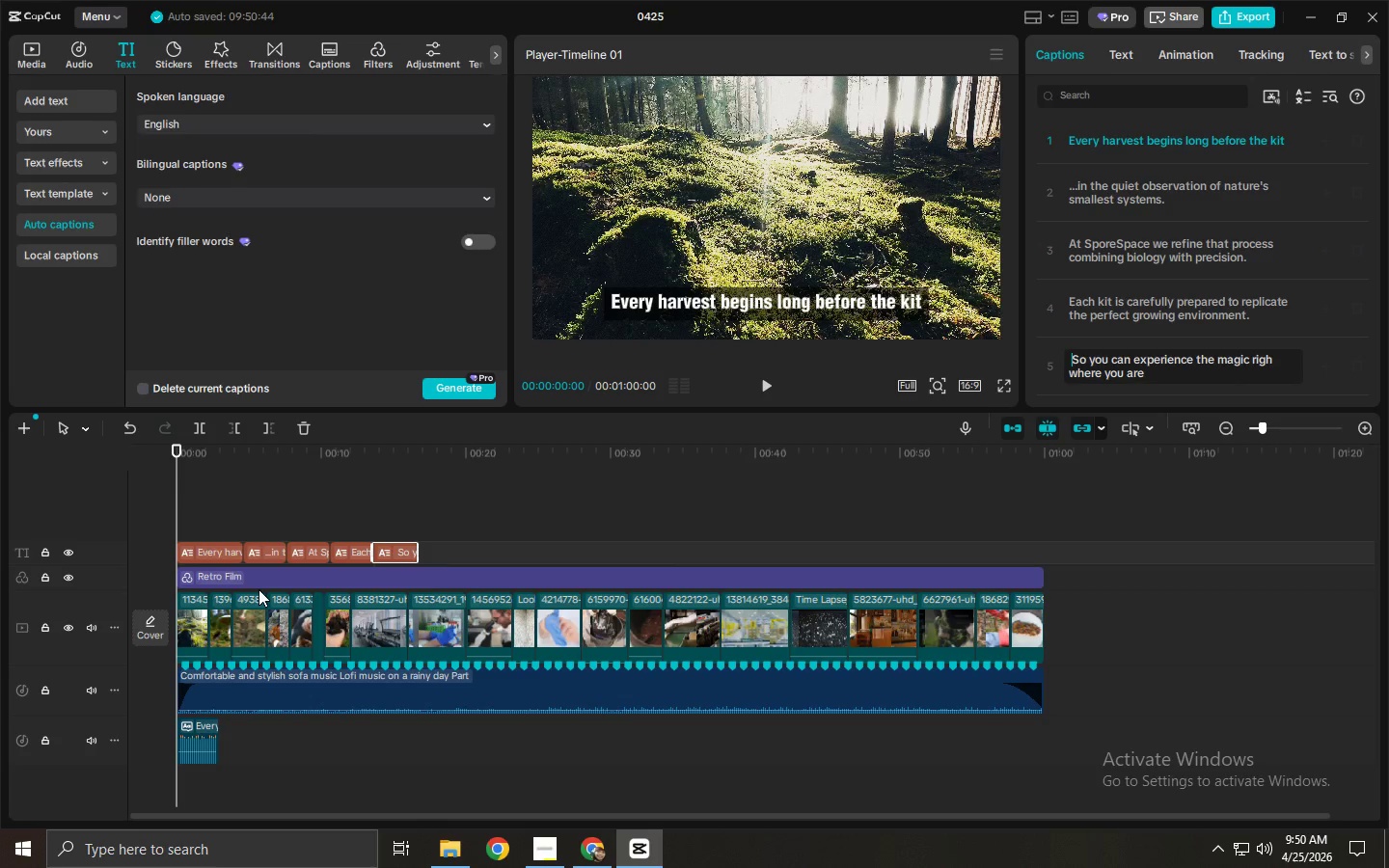 
wait(12.45)
 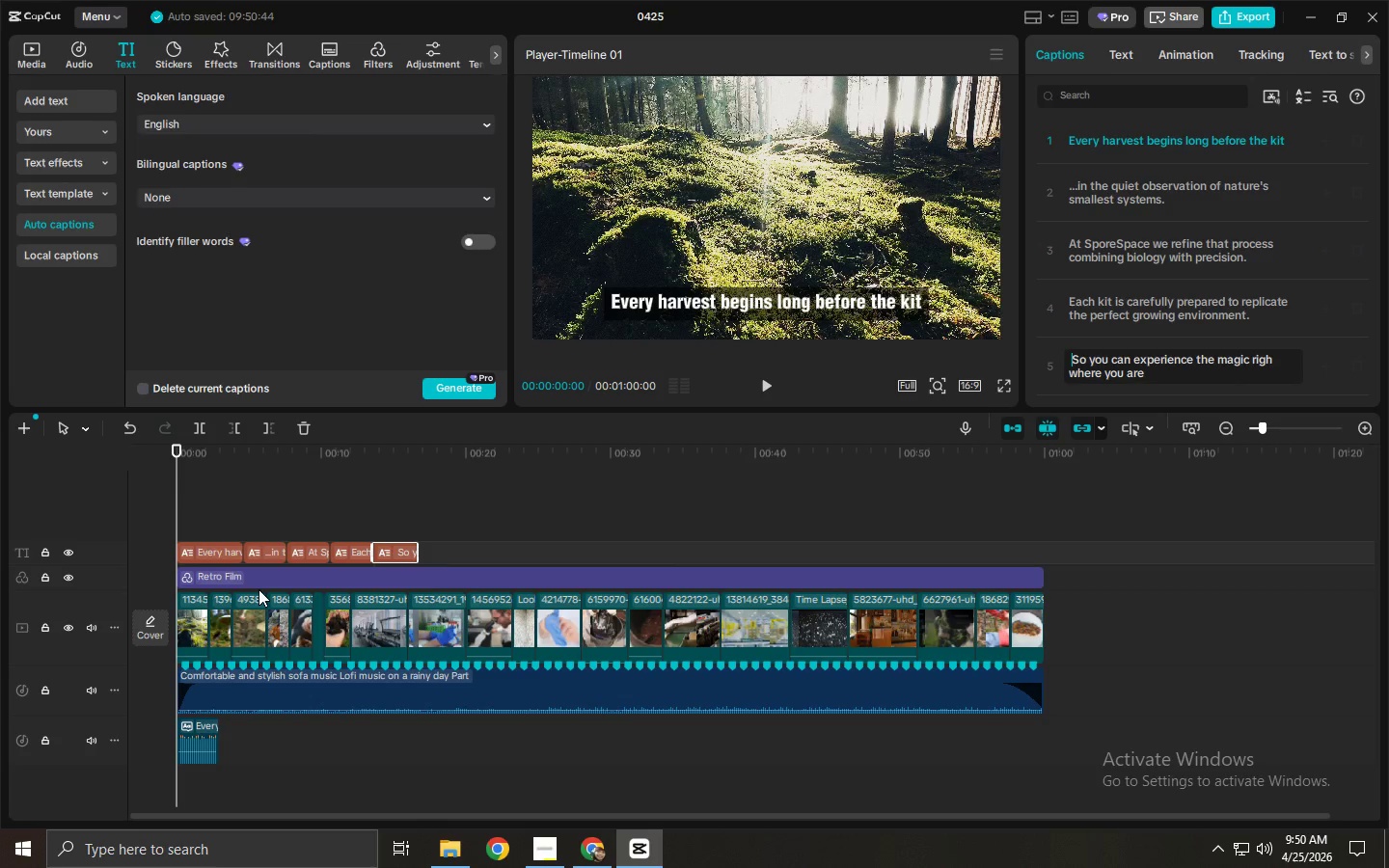 
key(Space)
 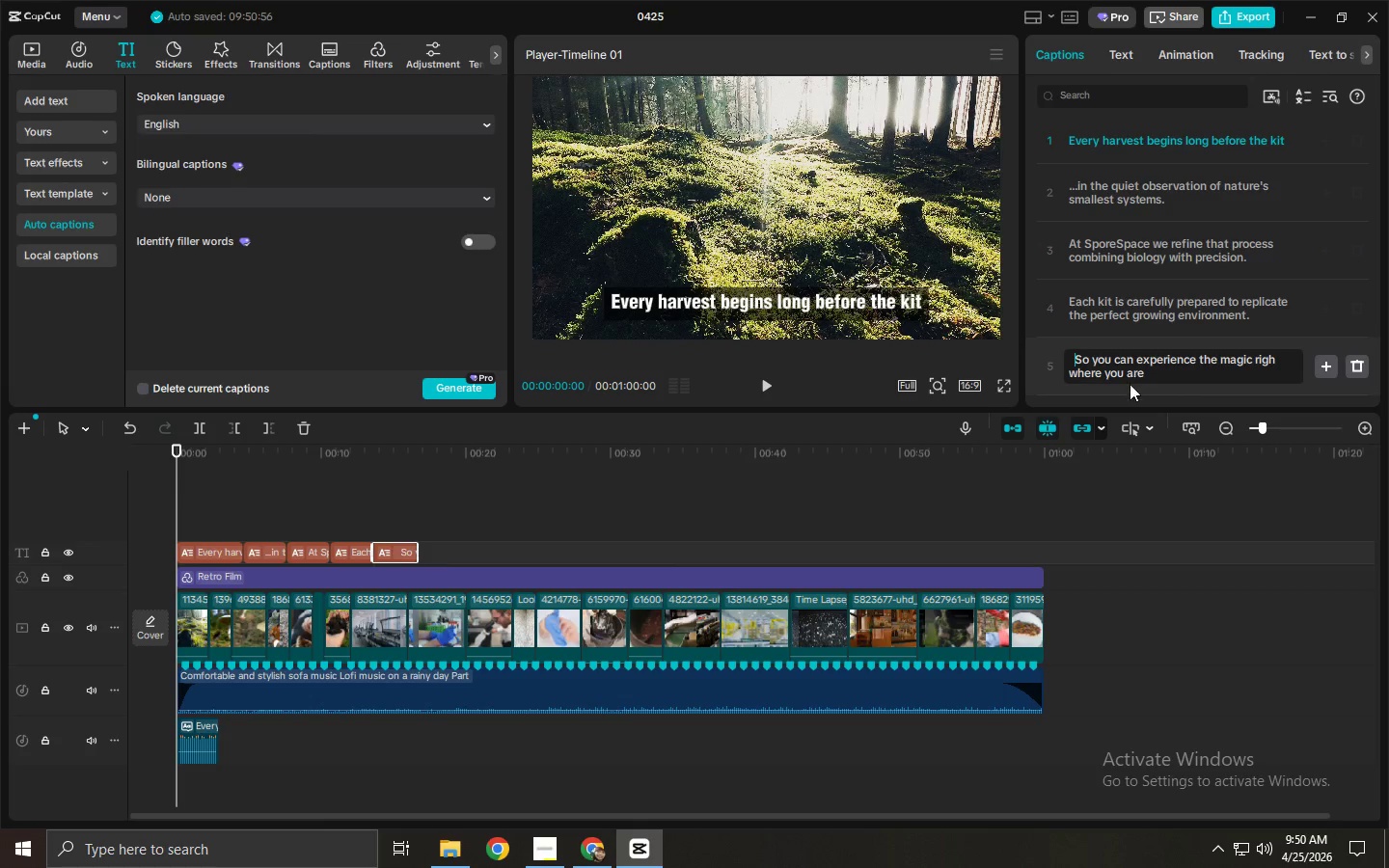 
key(Backspace)
 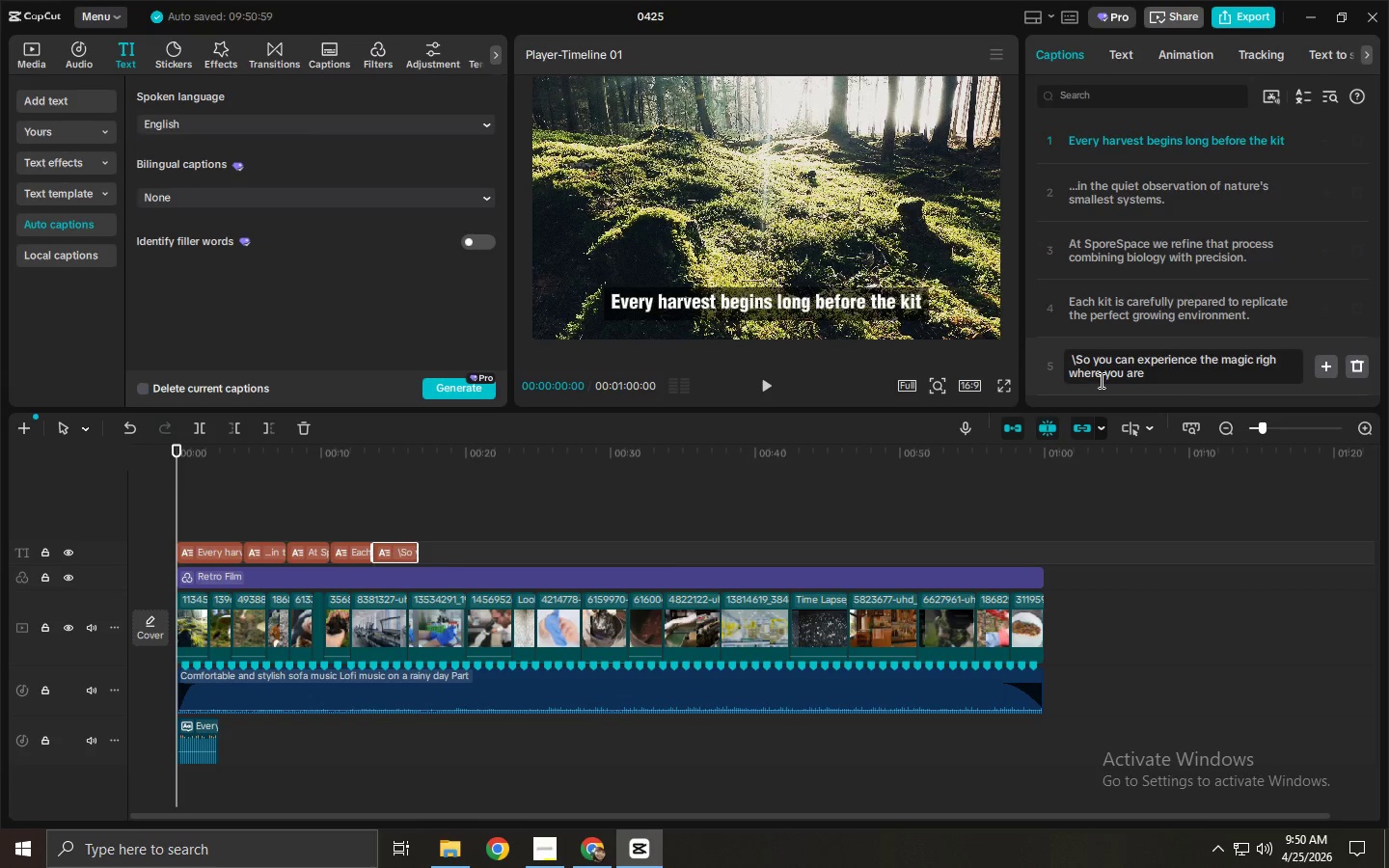 
key(Backslash)
 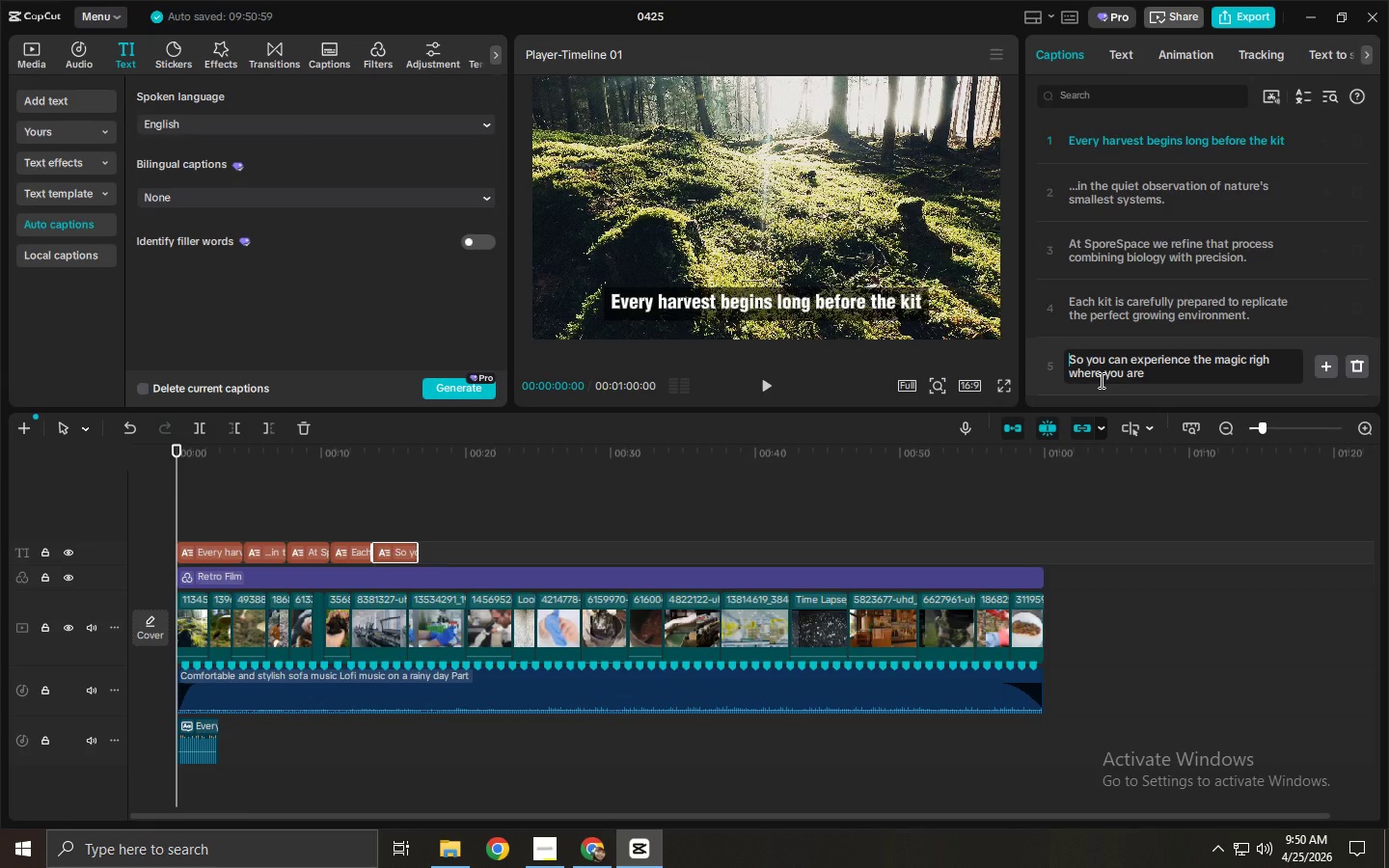 
key(Backspace)
 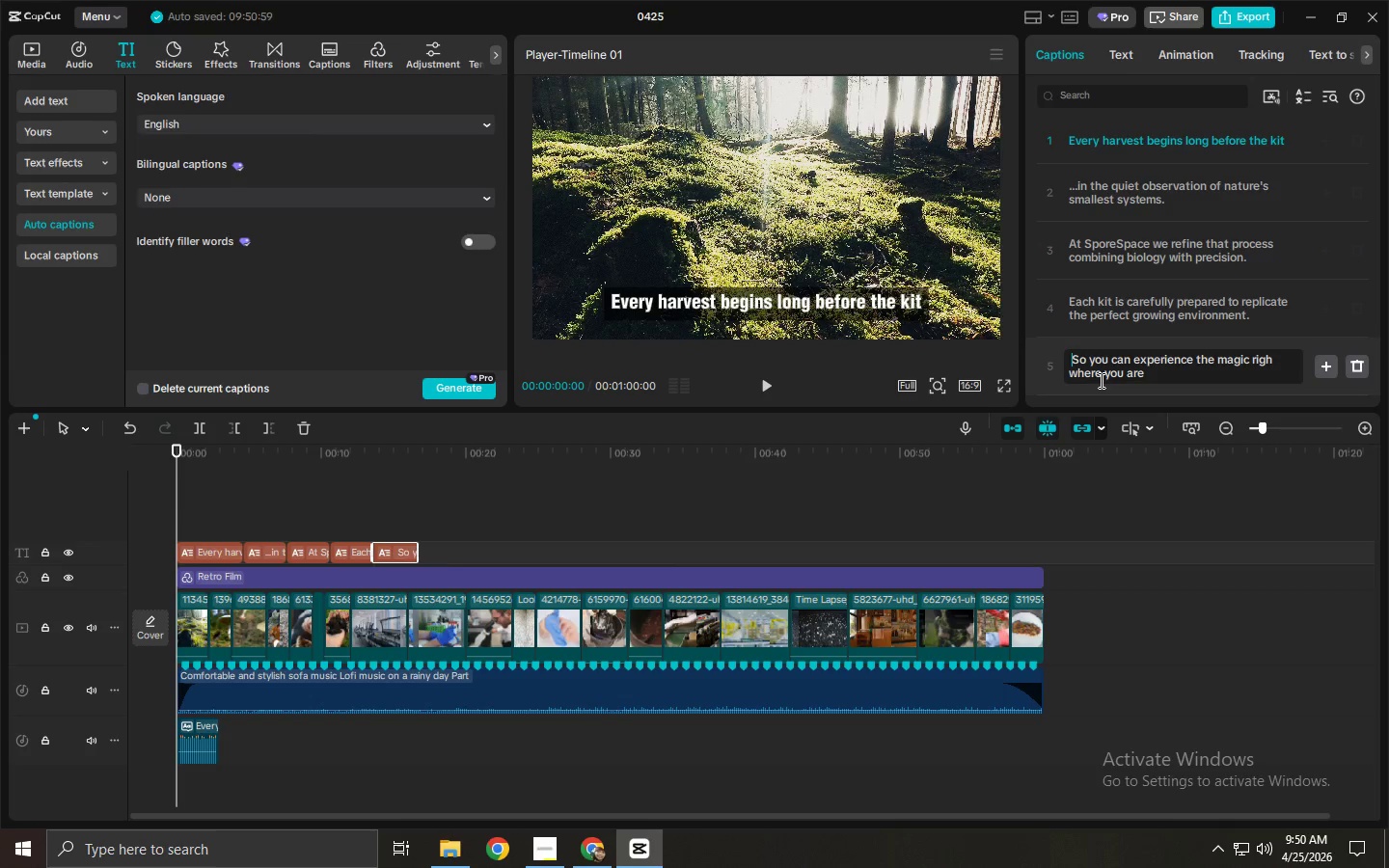 
key(Backspace)
 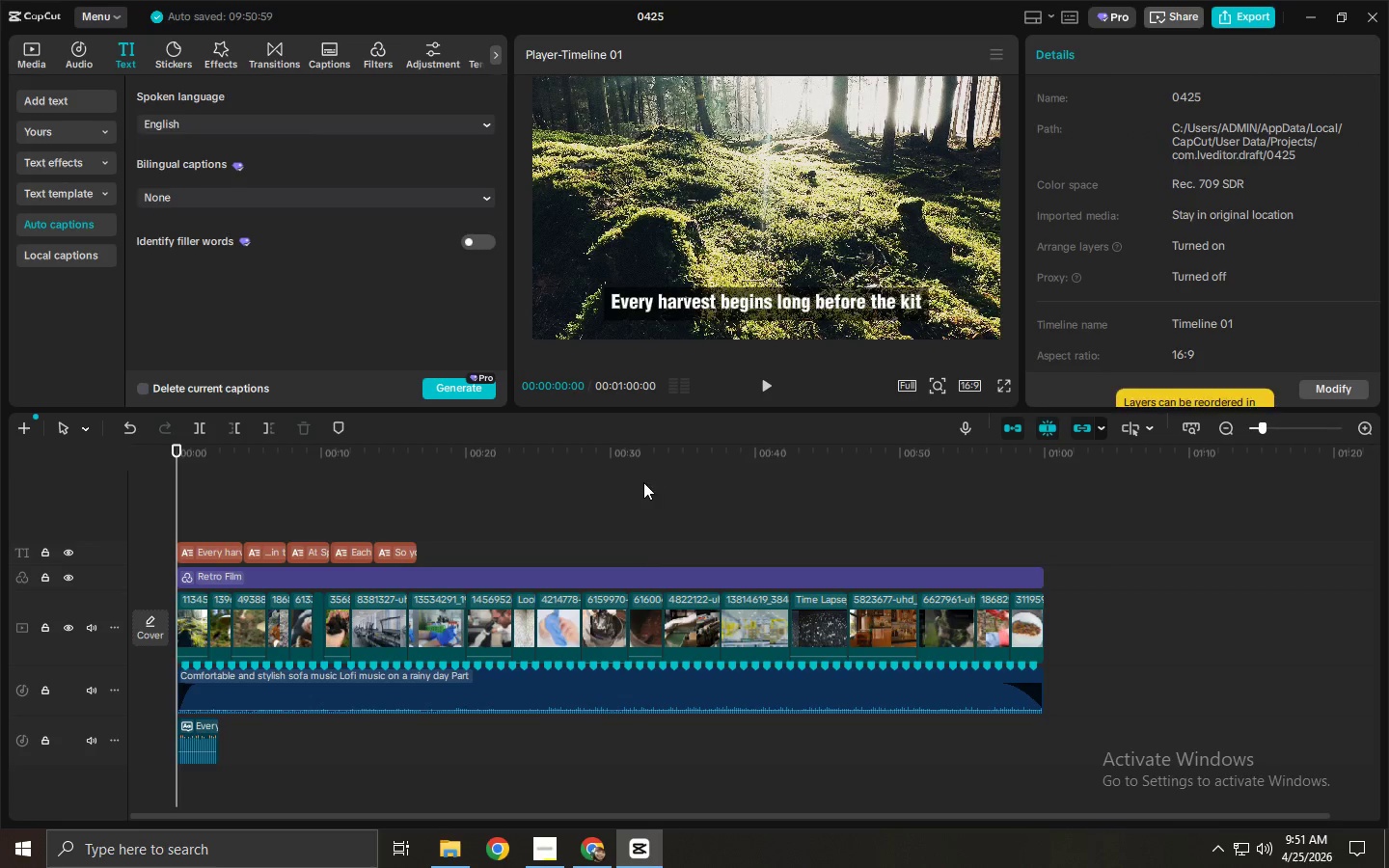 
left_click_drag(start_coordinate=[250, 472], to_coordinate=[138, 451])
 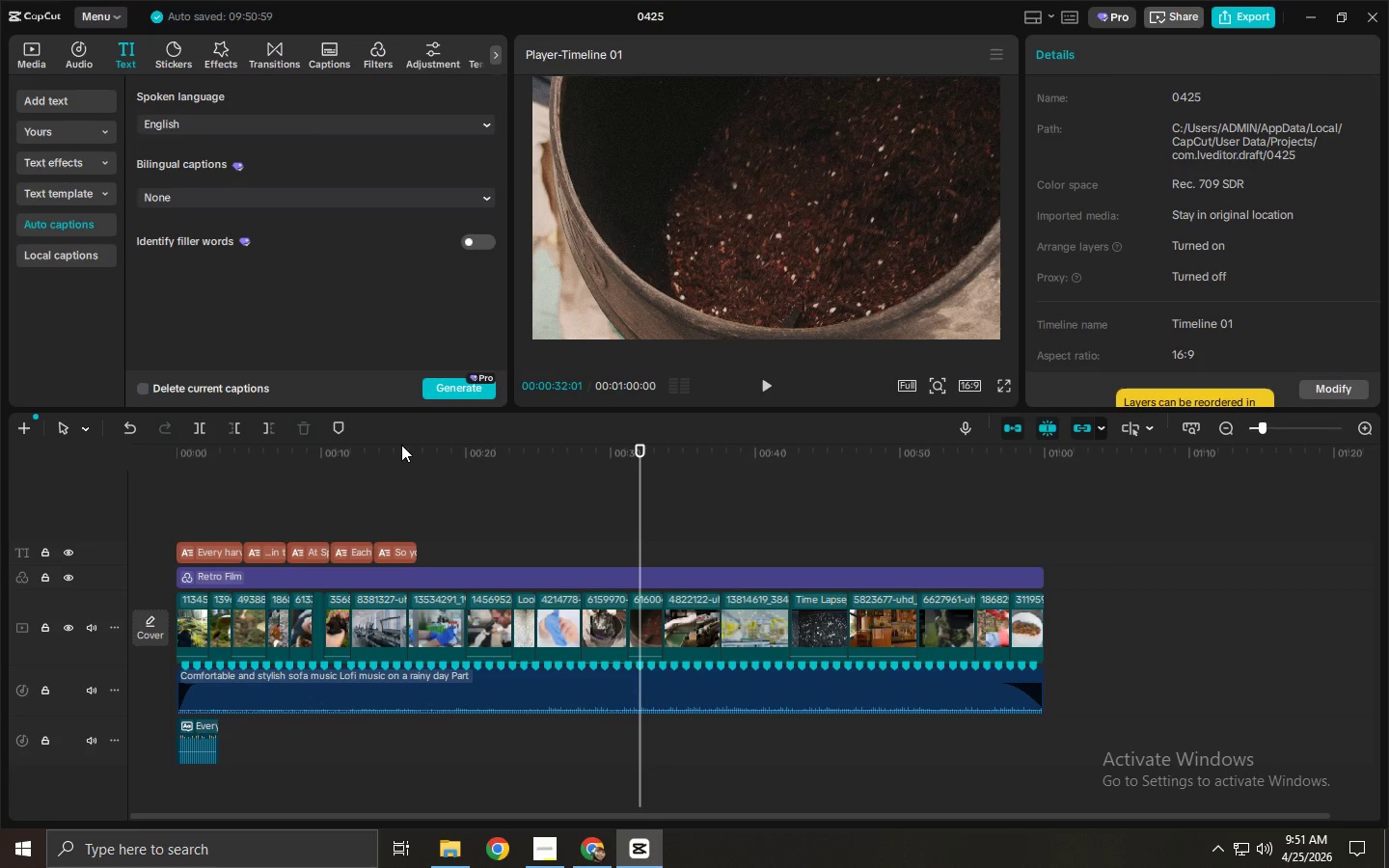 
left_click([403, 443])
 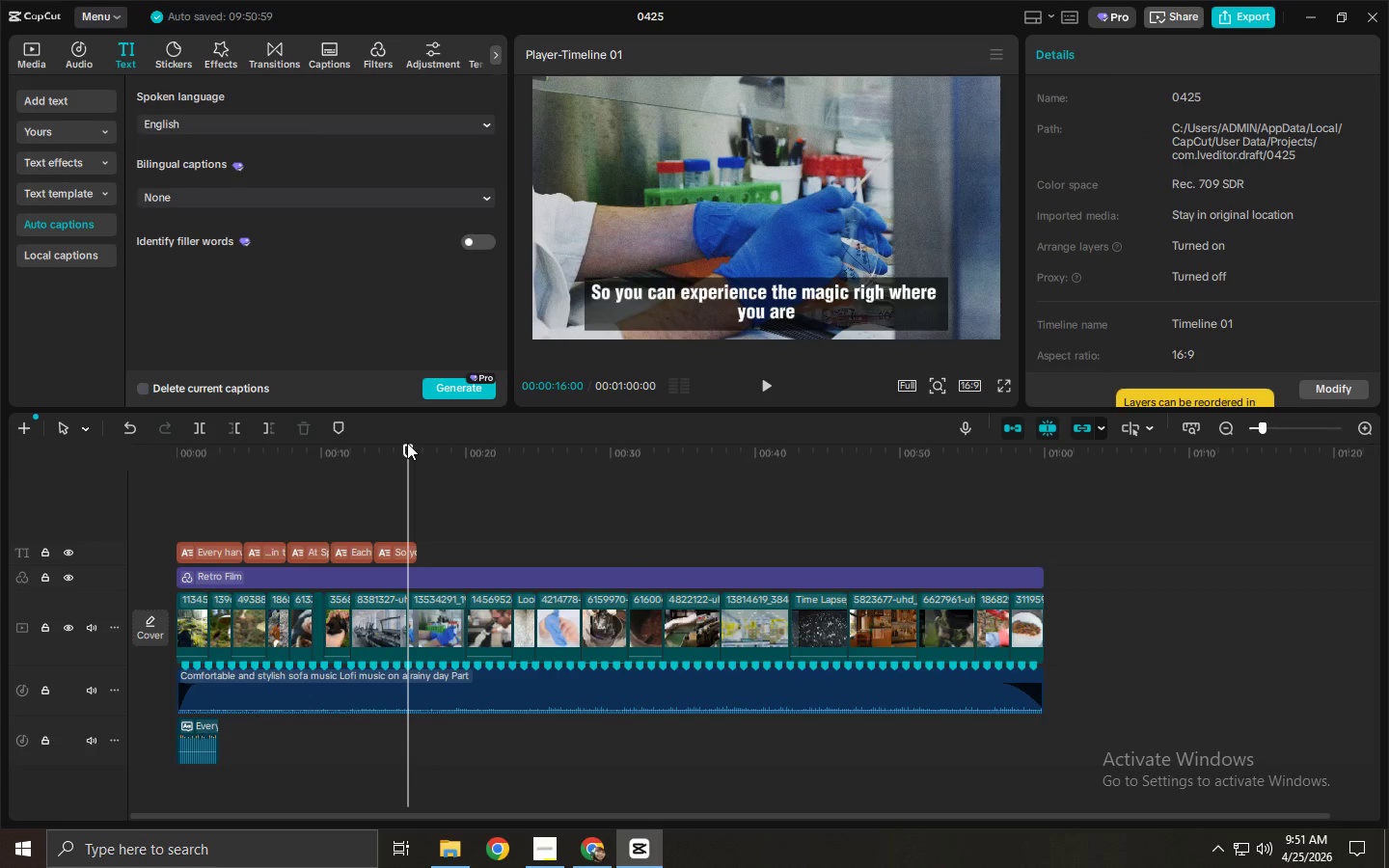 
key(Space)
 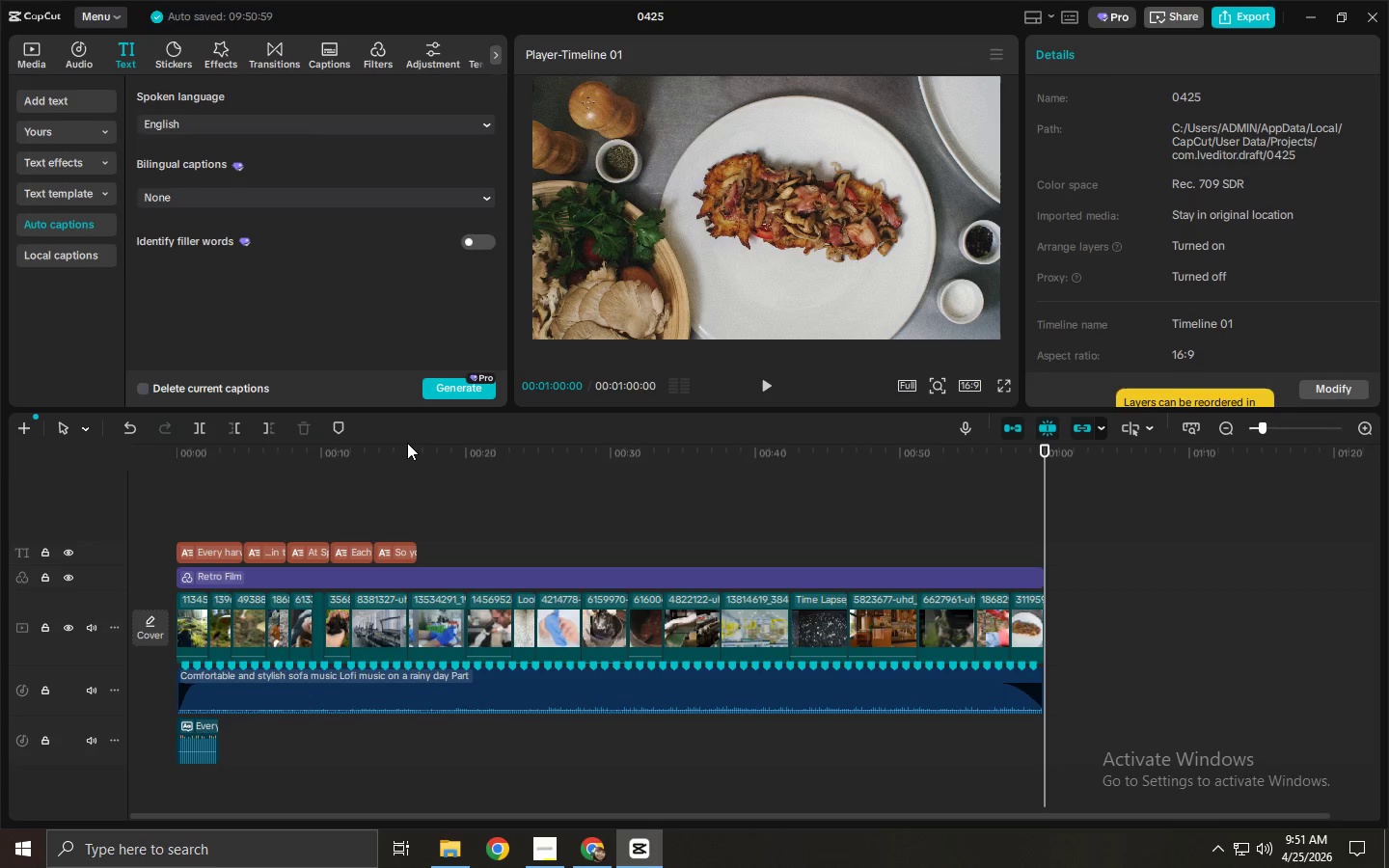 
wait(60.66)
 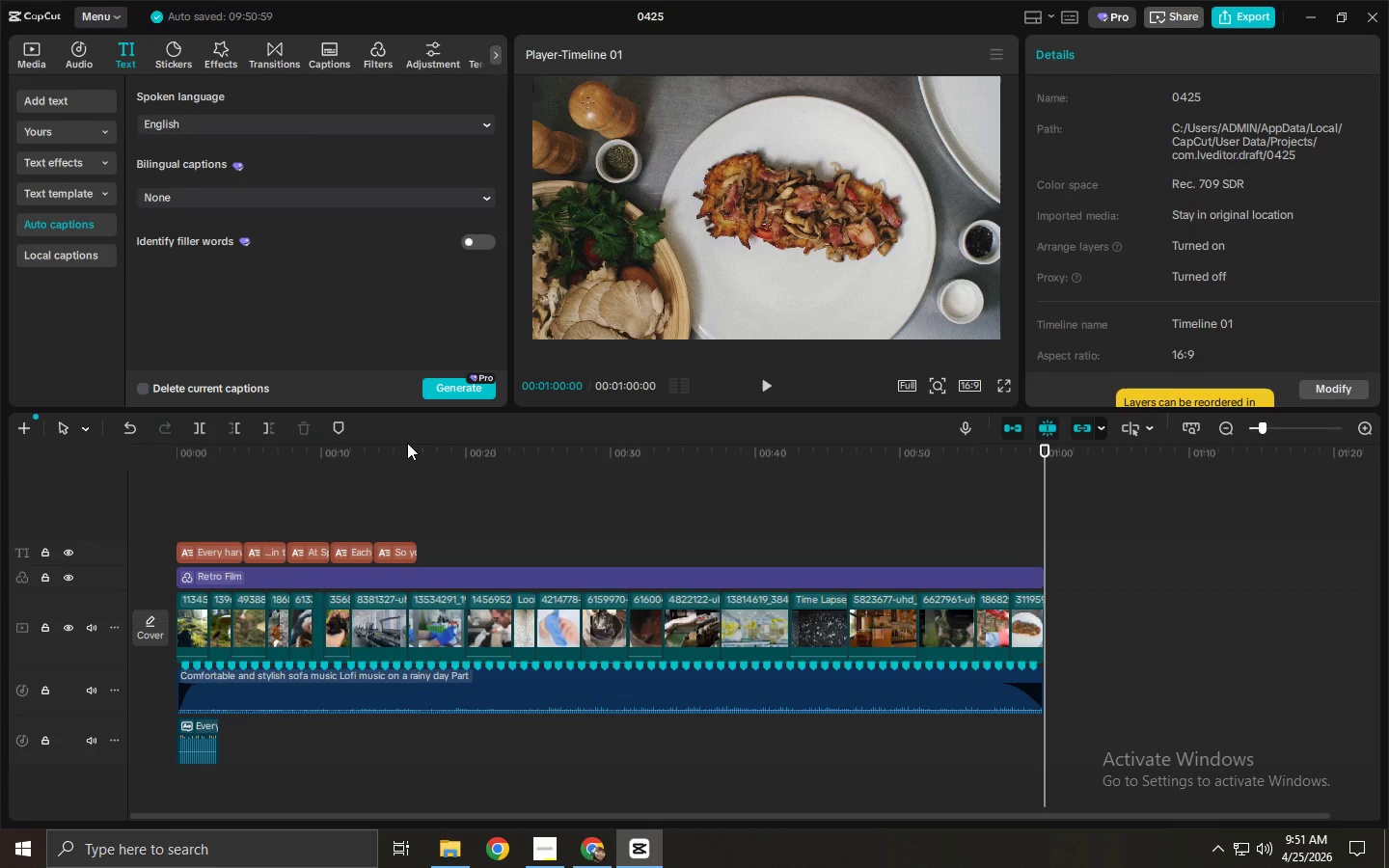 
left_click([332, 500])
 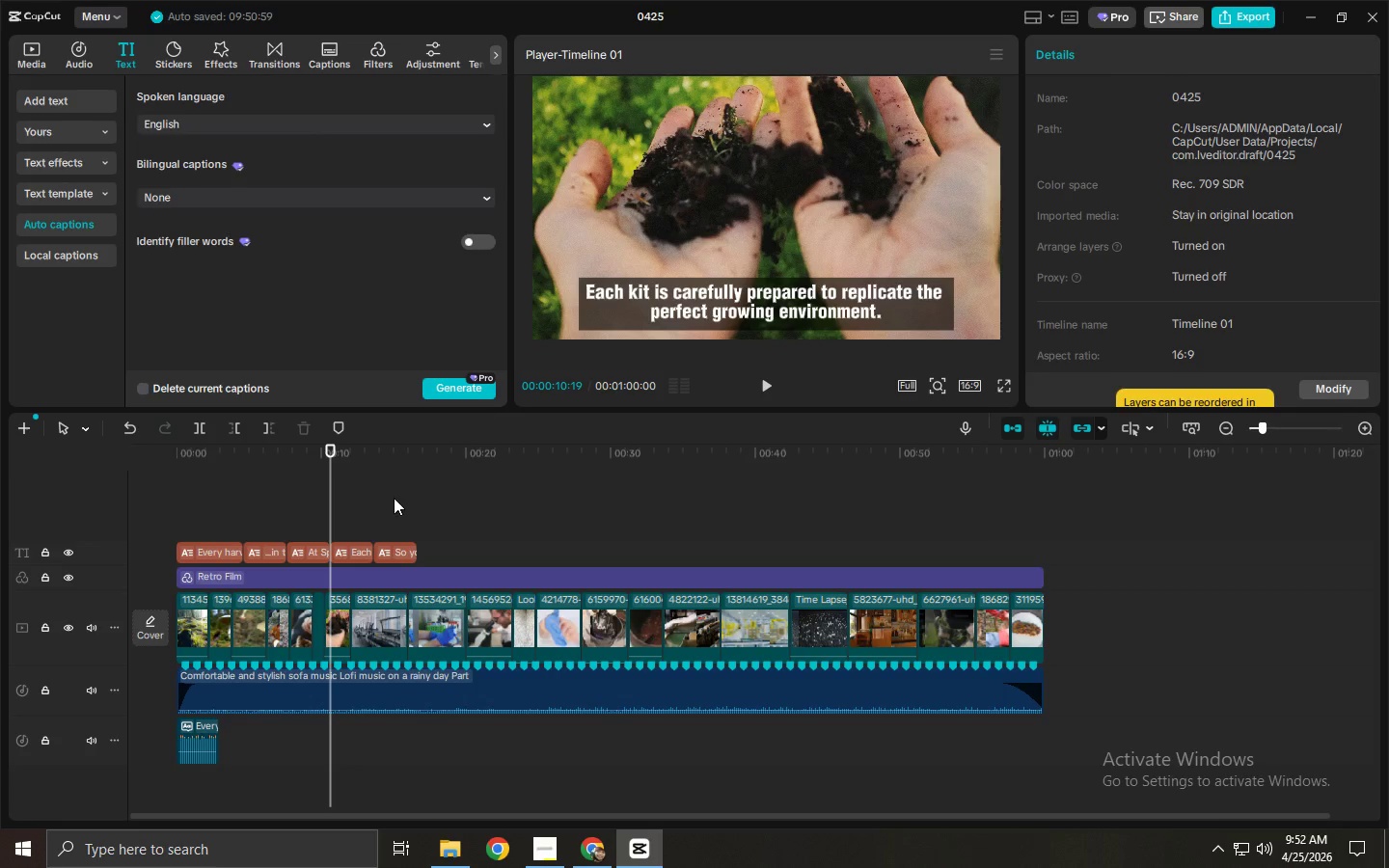 
left_click([384, 556])
 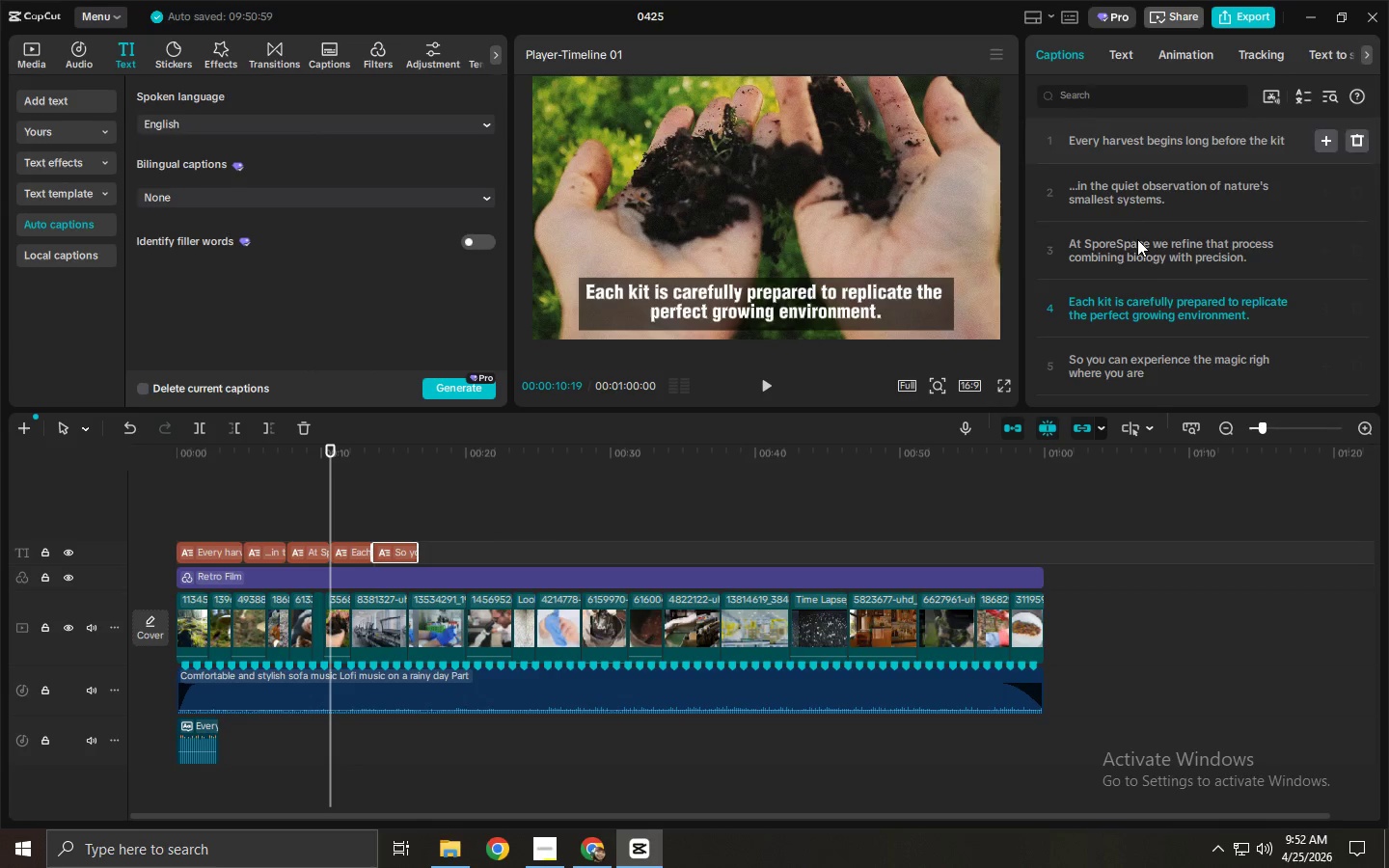 
left_click([1332, 366])
 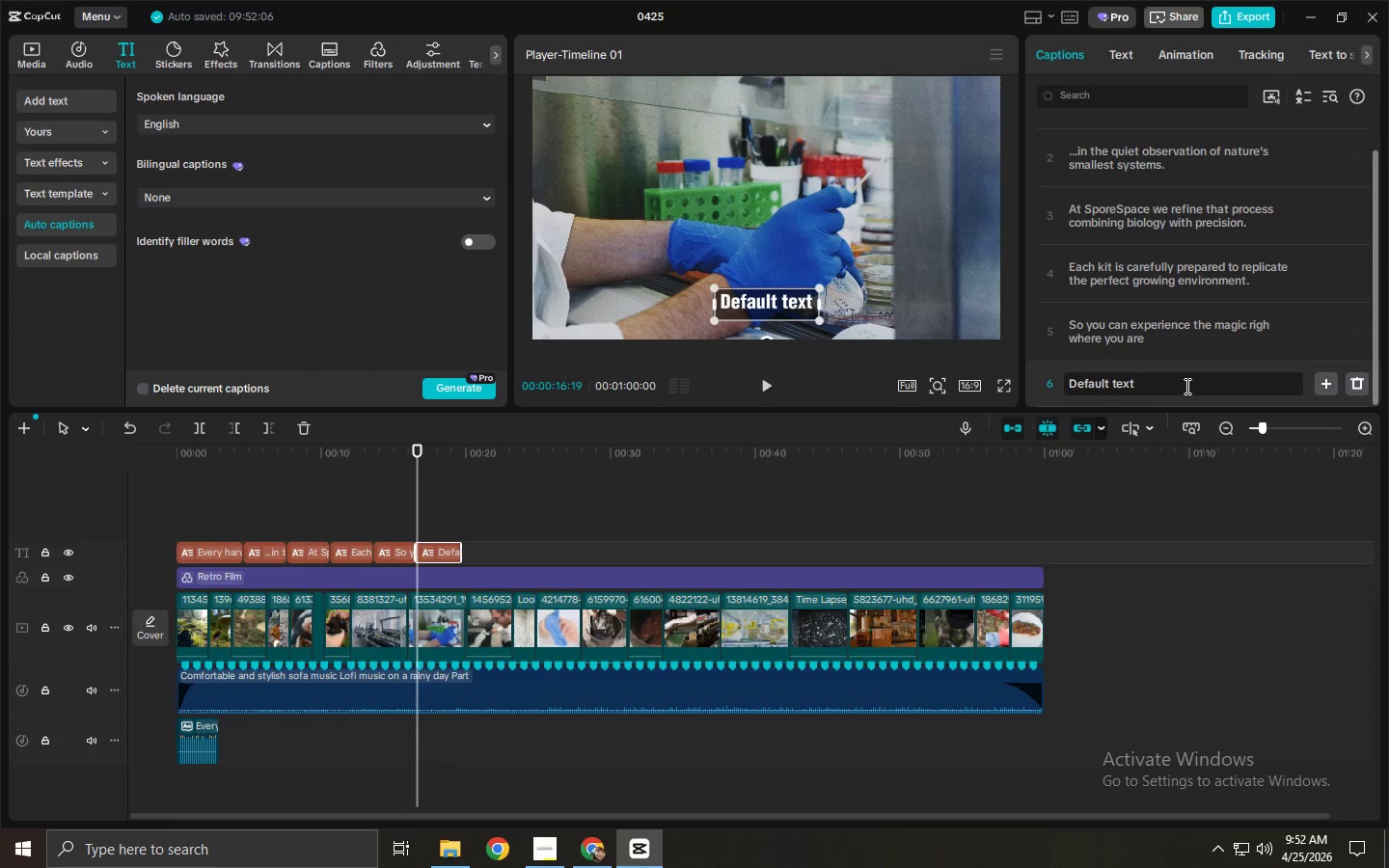 
scroll: coordinate [1205, 356], scroll_direction: down, amount: 6.0
 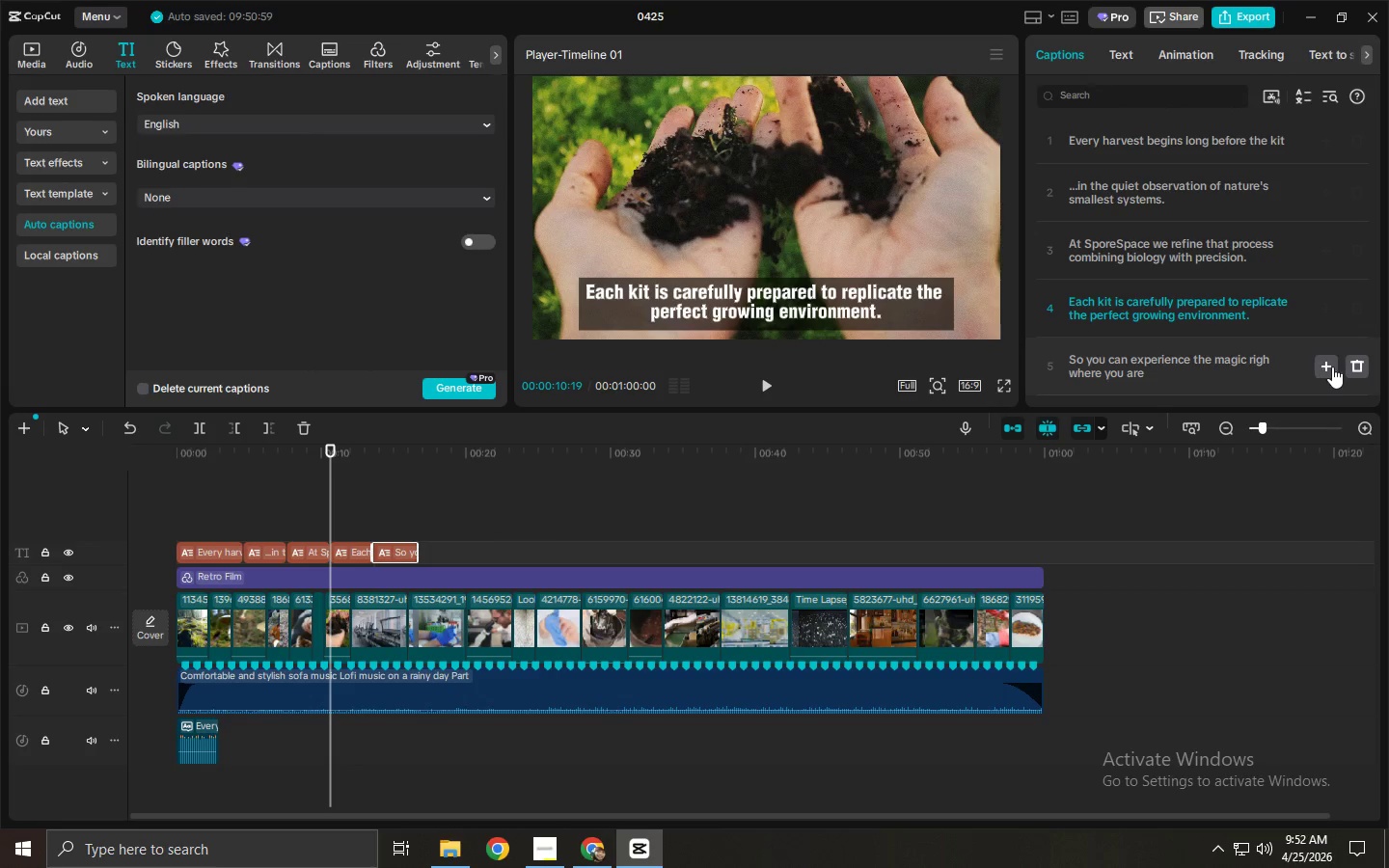 
double_click([1185, 386])
 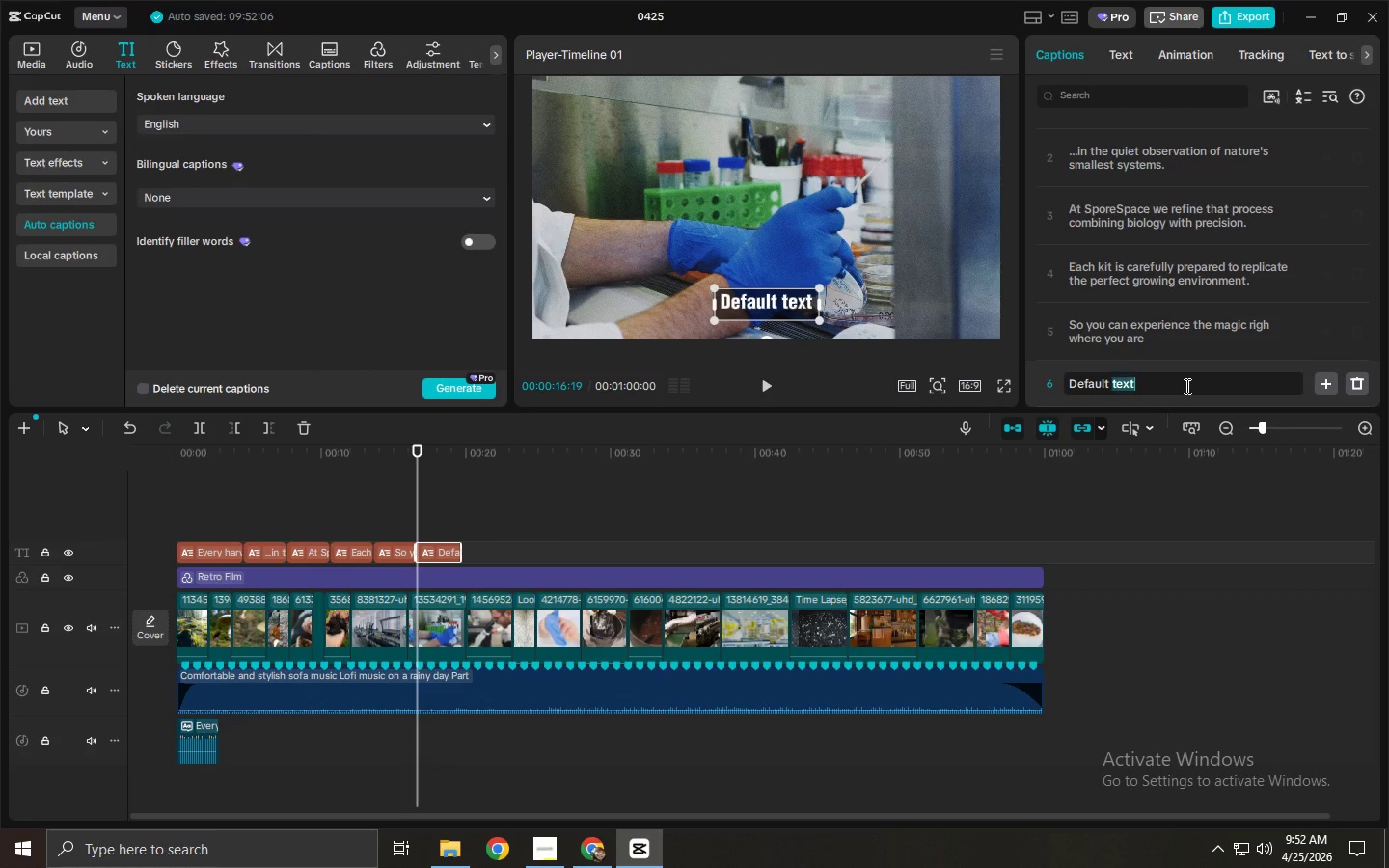 
triple_click([1185, 386])
 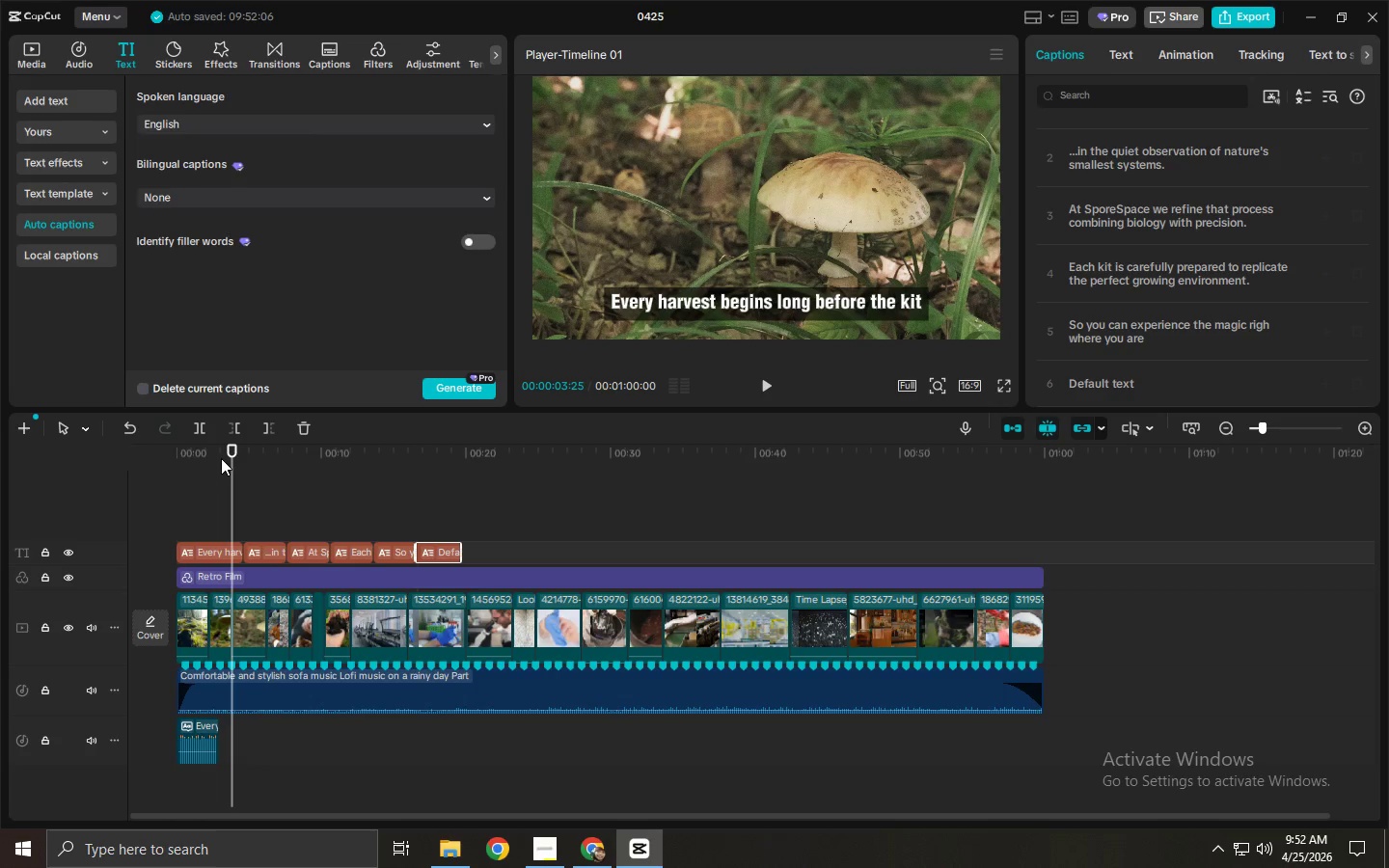 
wait(25.7)
 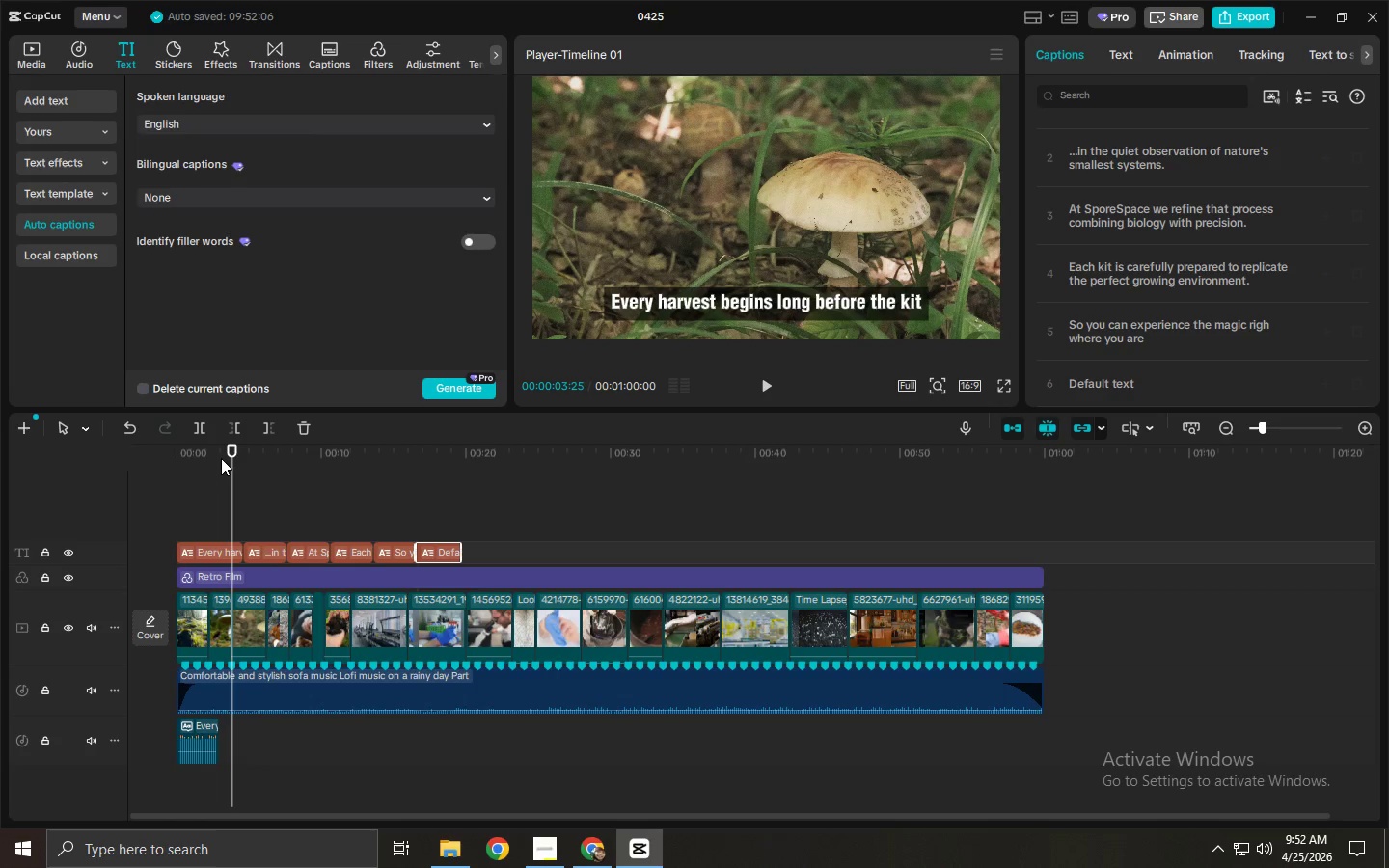 
left_click([273, 553])
 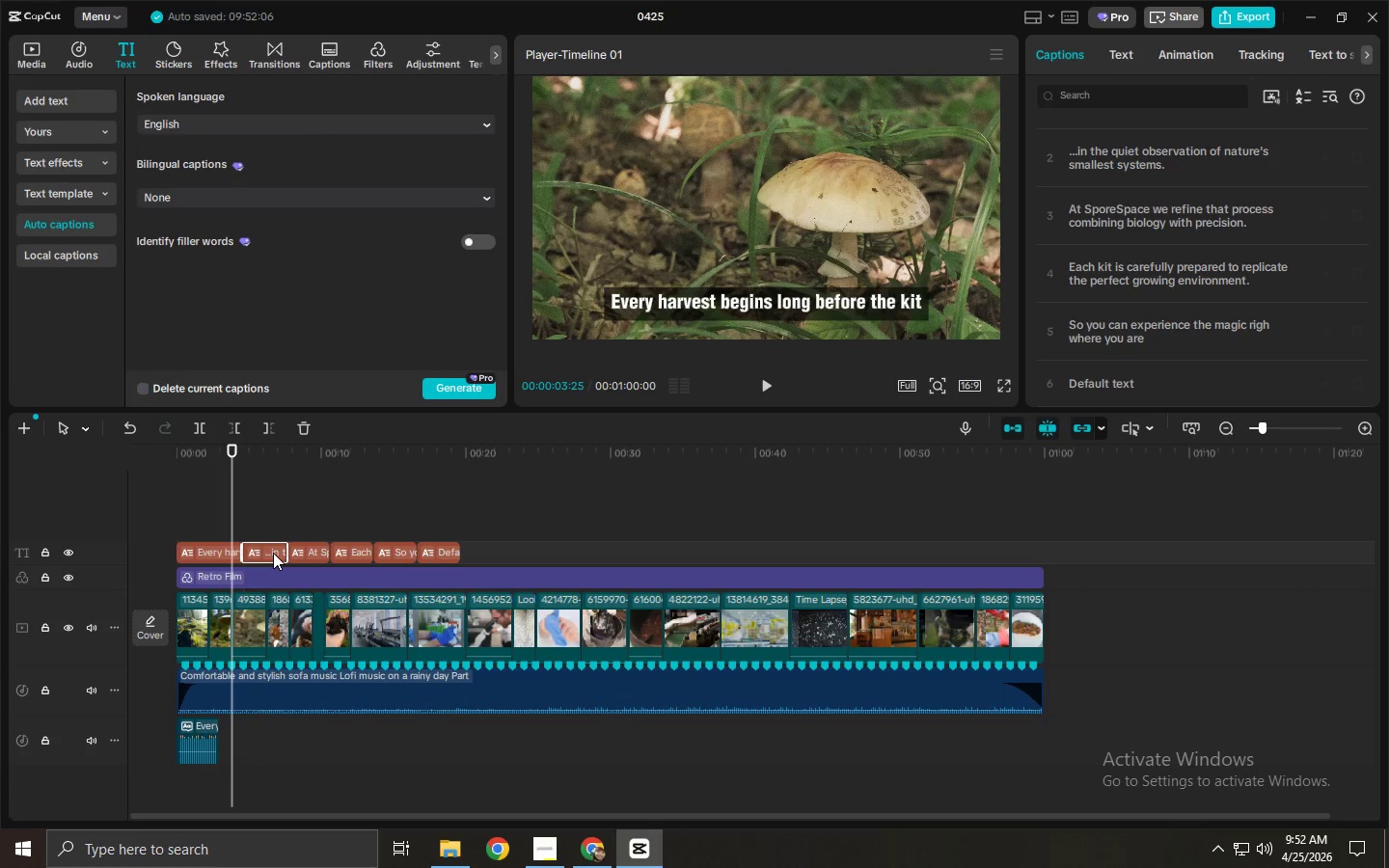 
left_click_drag(start_coordinate=[520, 553], to_coordinate=[314, 550])
 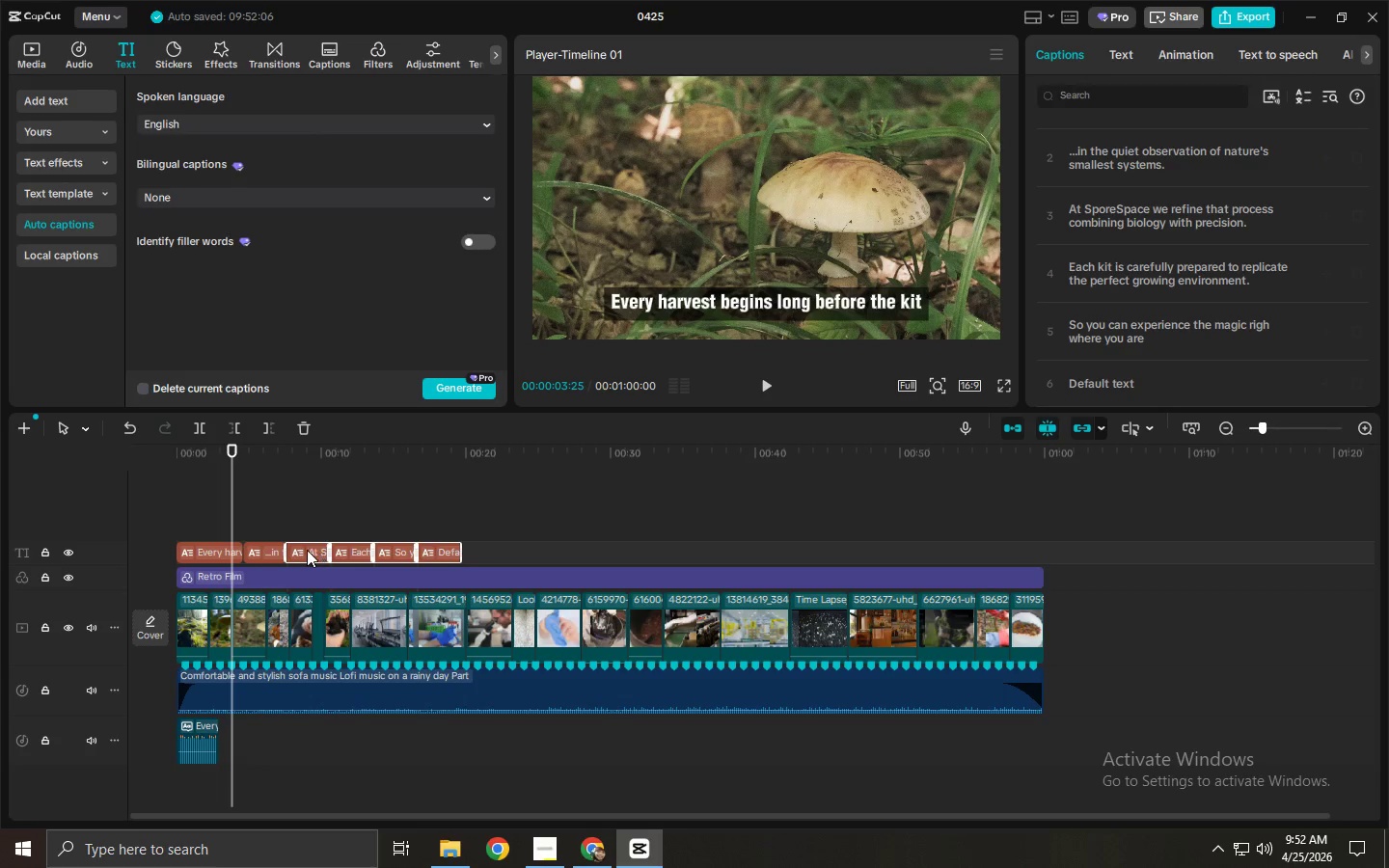 
left_click_drag(start_coordinate=[307, 551], to_coordinate=[859, 553])
 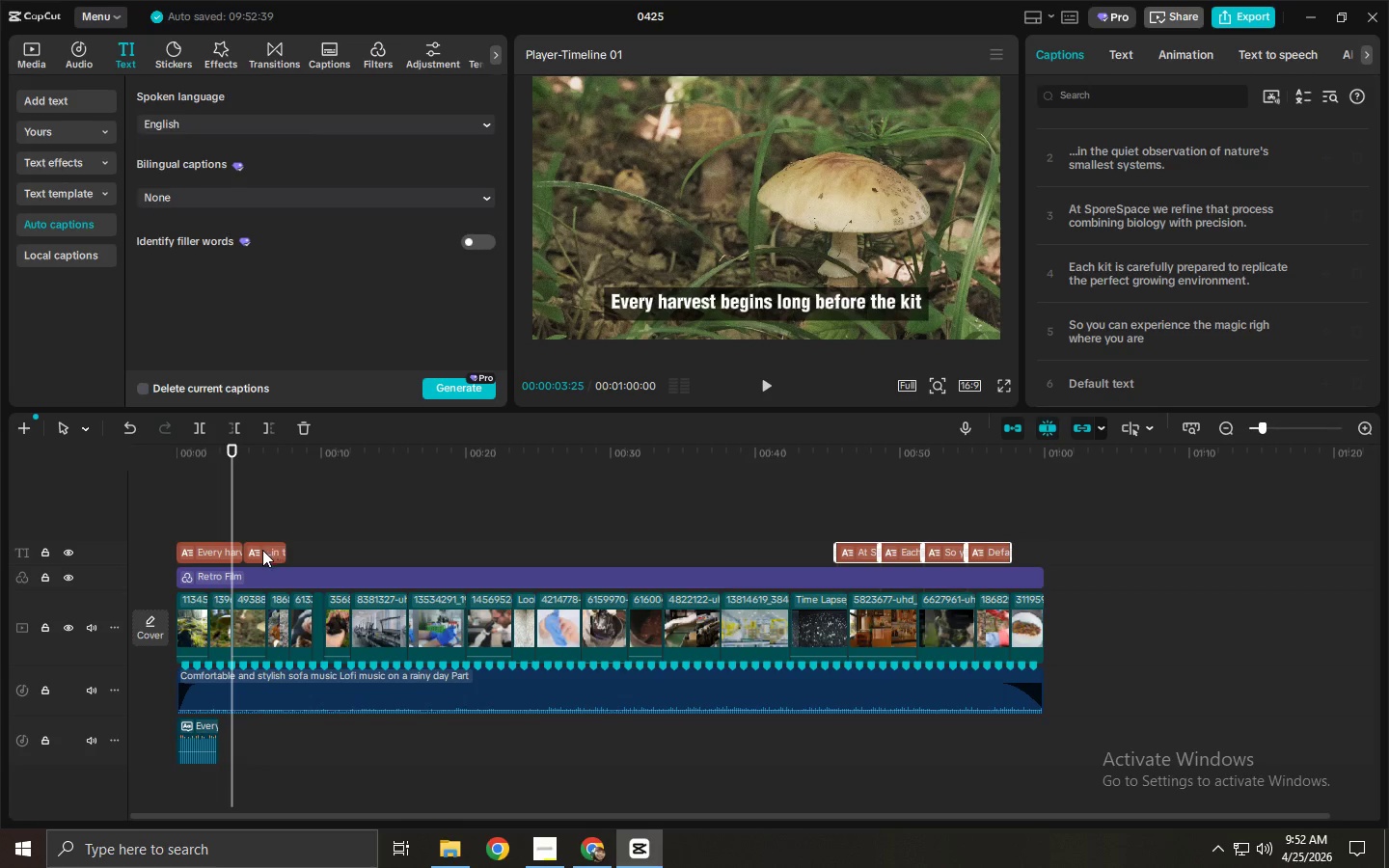 
left_click_drag(start_coordinate=[262, 550], to_coordinate=[287, 551])
 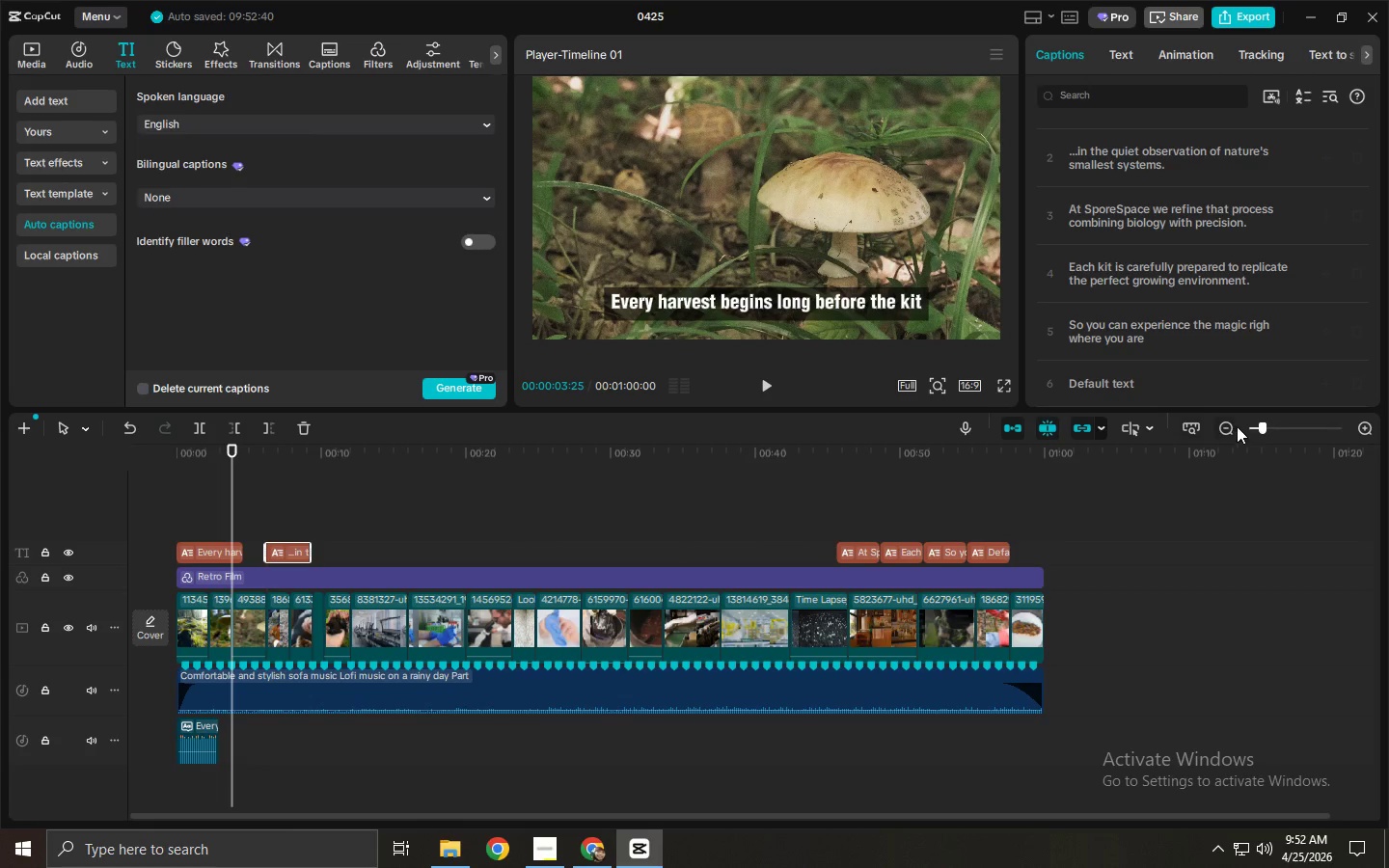 
left_click([1282, 428])
 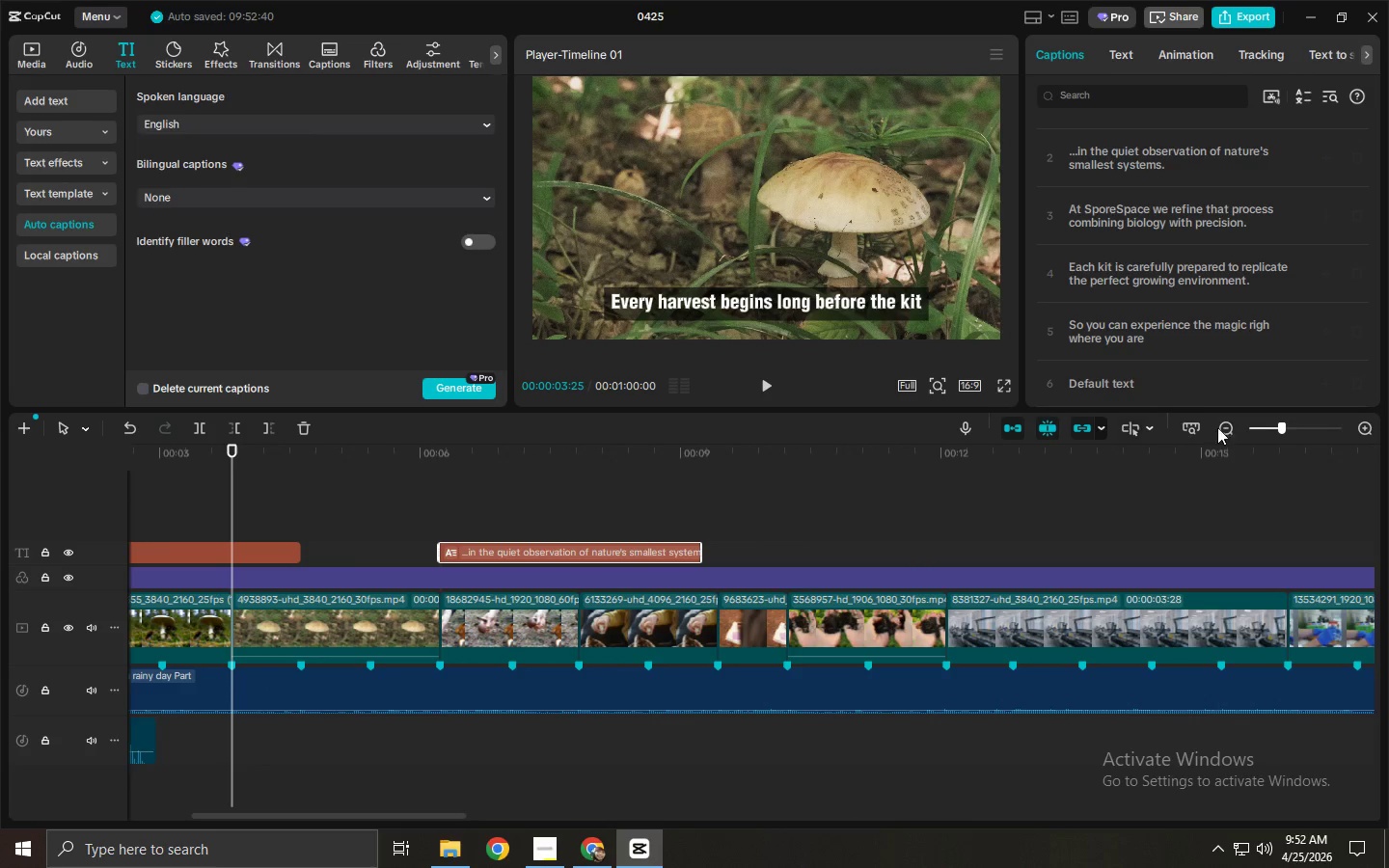 
left_click([1275, 430])
 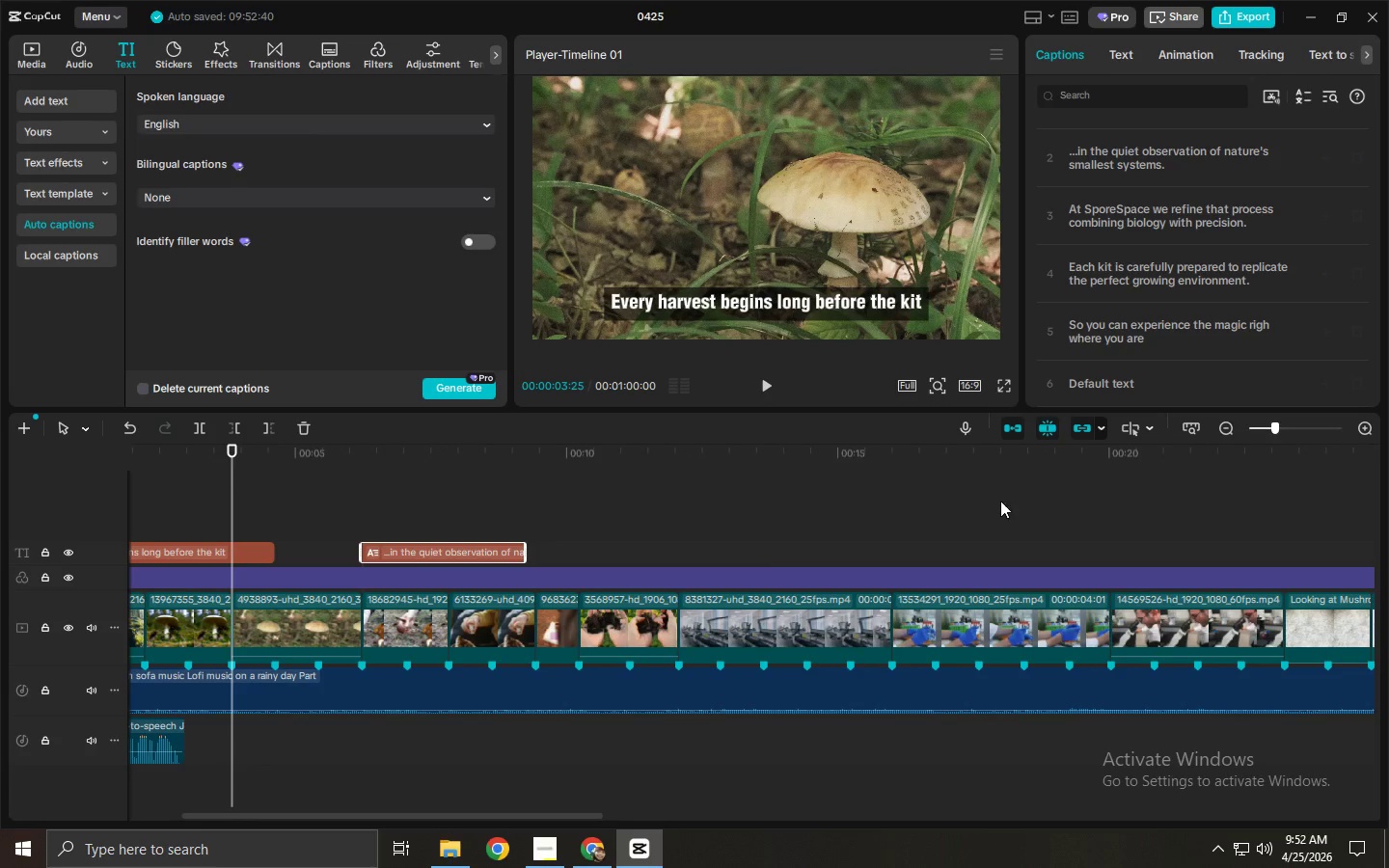 
hold_key(key=ControlLeft, duration=1.05)
scroll: coordinate [627, 551], scroll_direction: down, amount: 3.0
 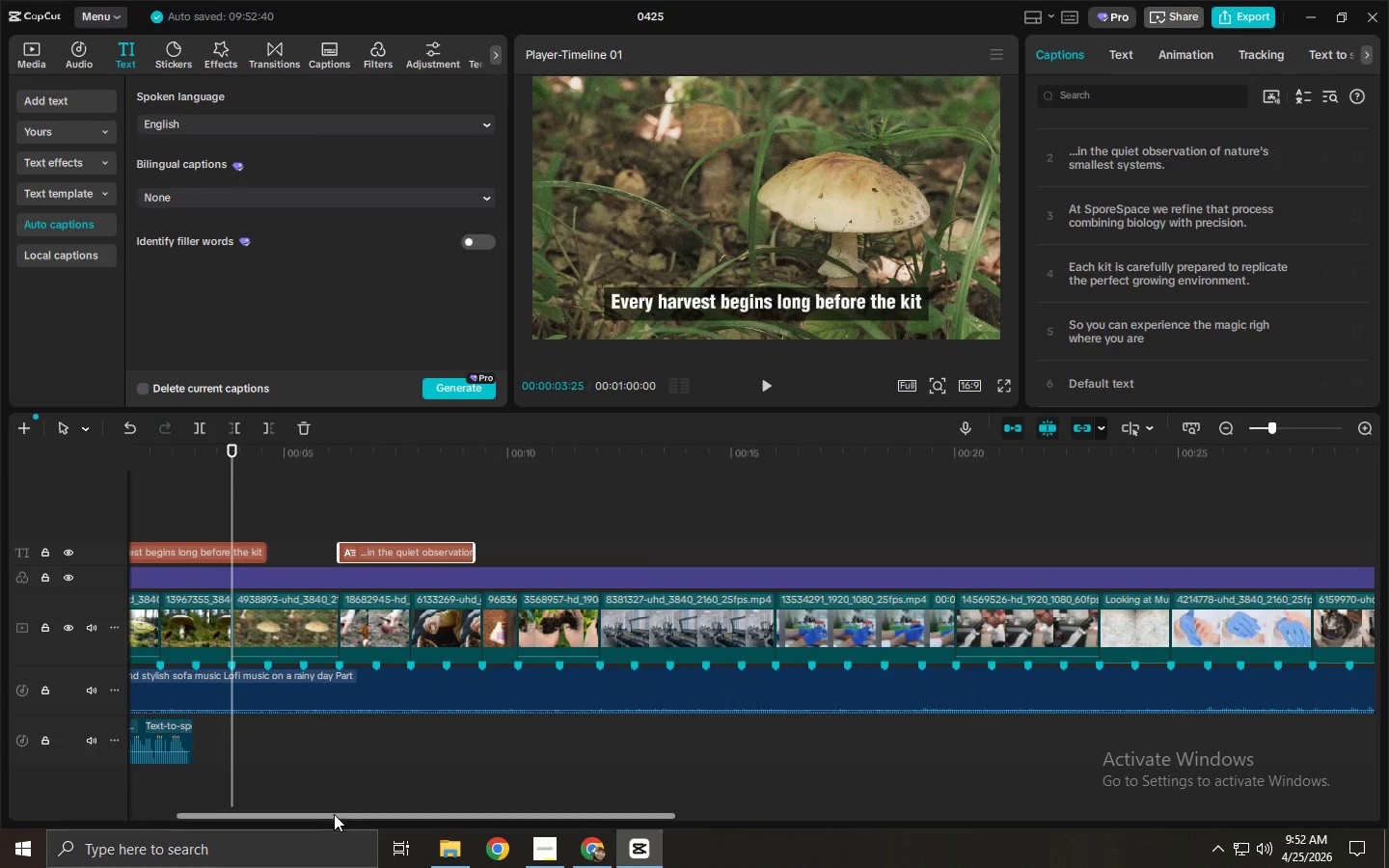 
left_click_drag(start_coordinate=[335, 822], to_coordinate=[252, 822])
 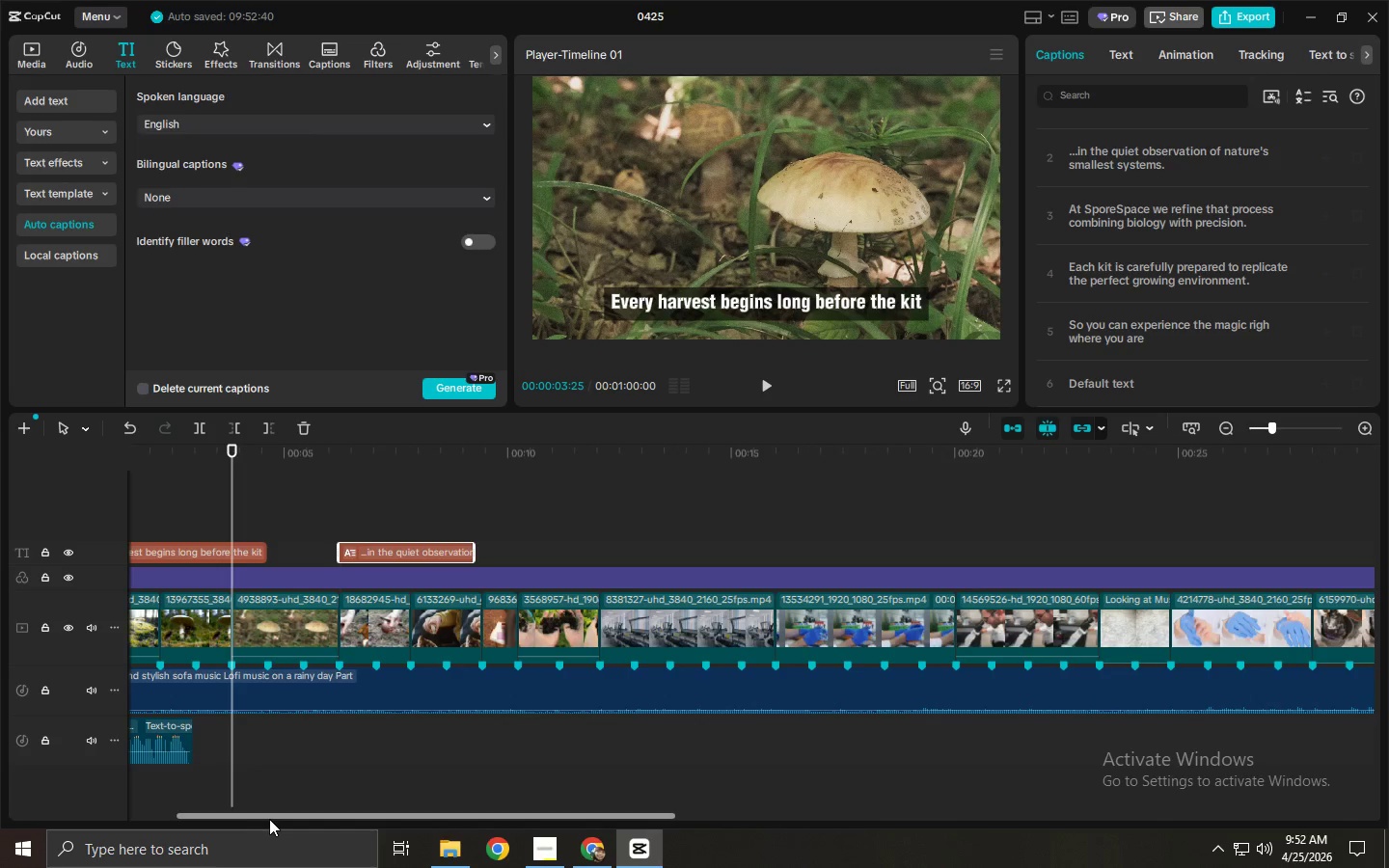 
left_click_drag(start_coordinate=[269, 819], to_coordinate=[178, 821])
 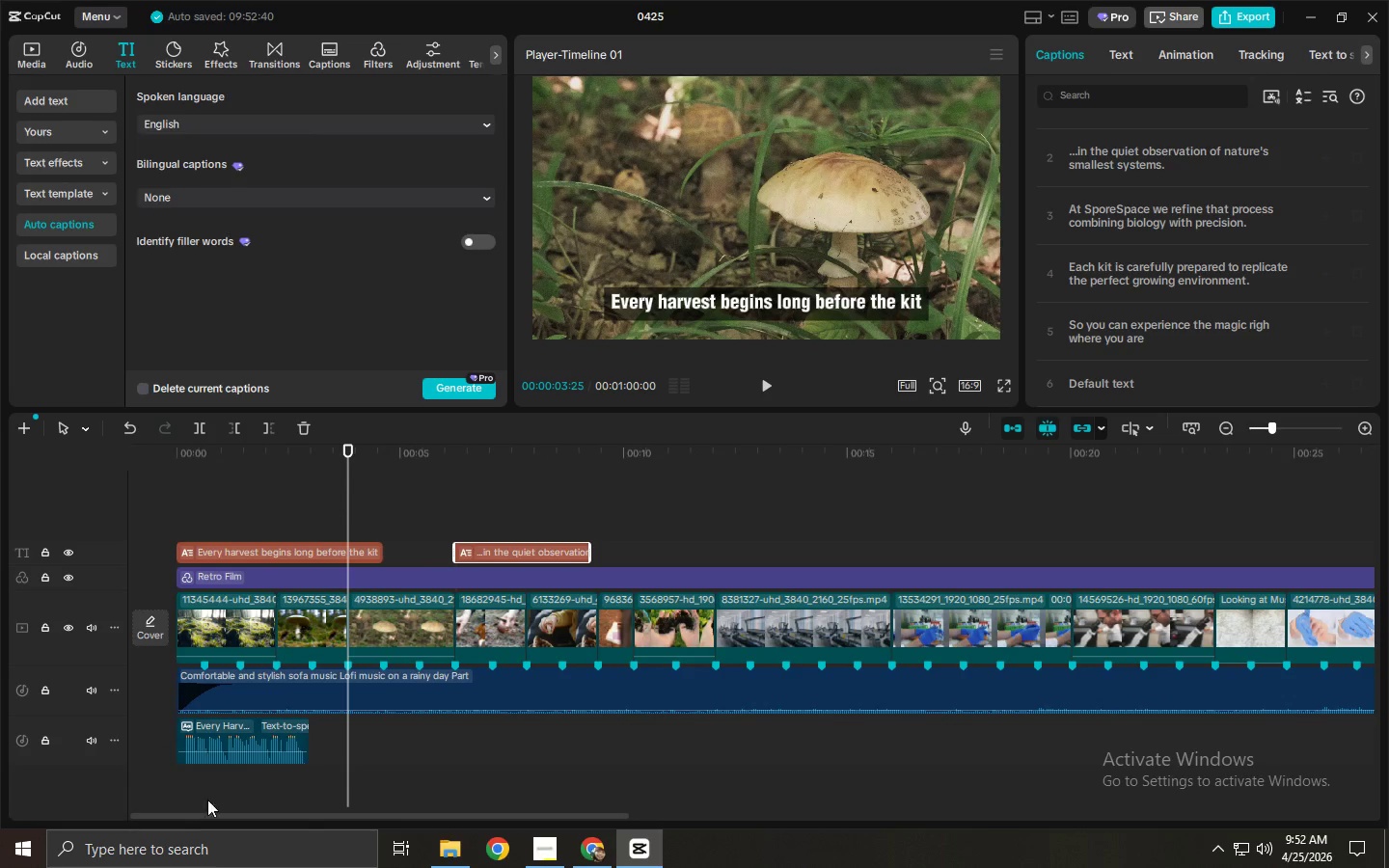 
wait(5.09)
 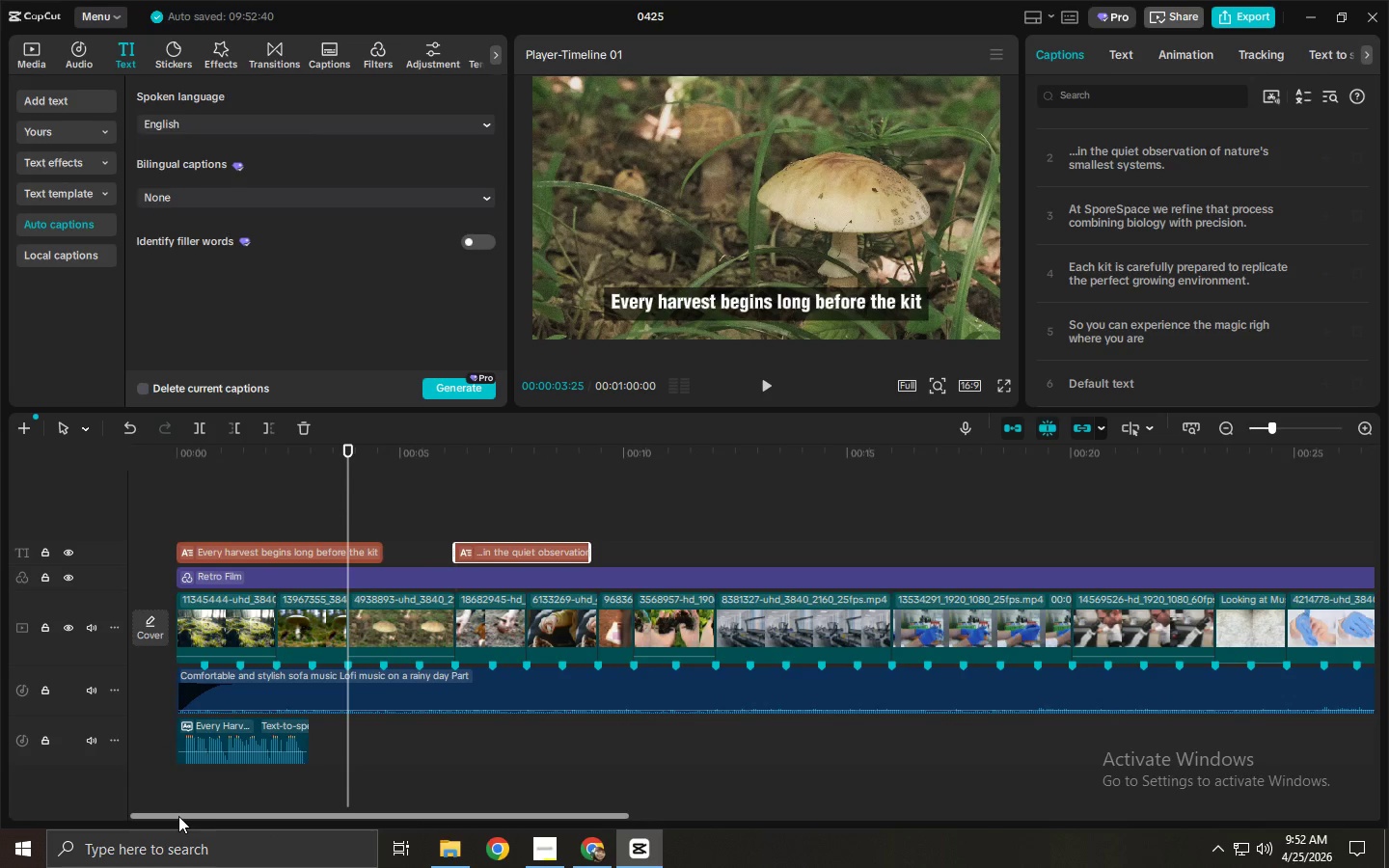 
left_click_drag(start_coordinate=[523, 538], to_coordinate=[558, 536])
 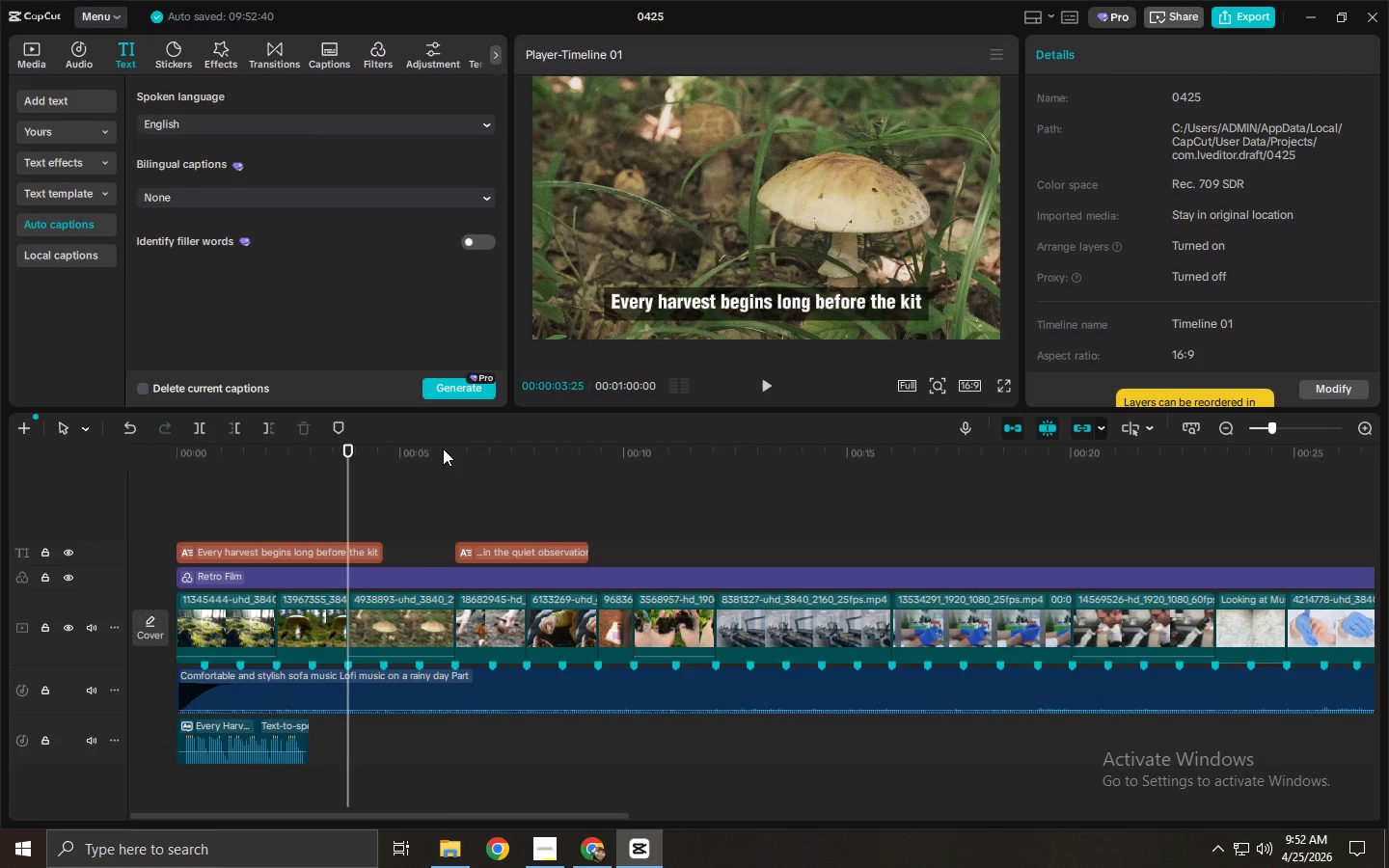 
left_click_drag(start_coordinate=[443, 448], to_coordinate=[455, 451])
 